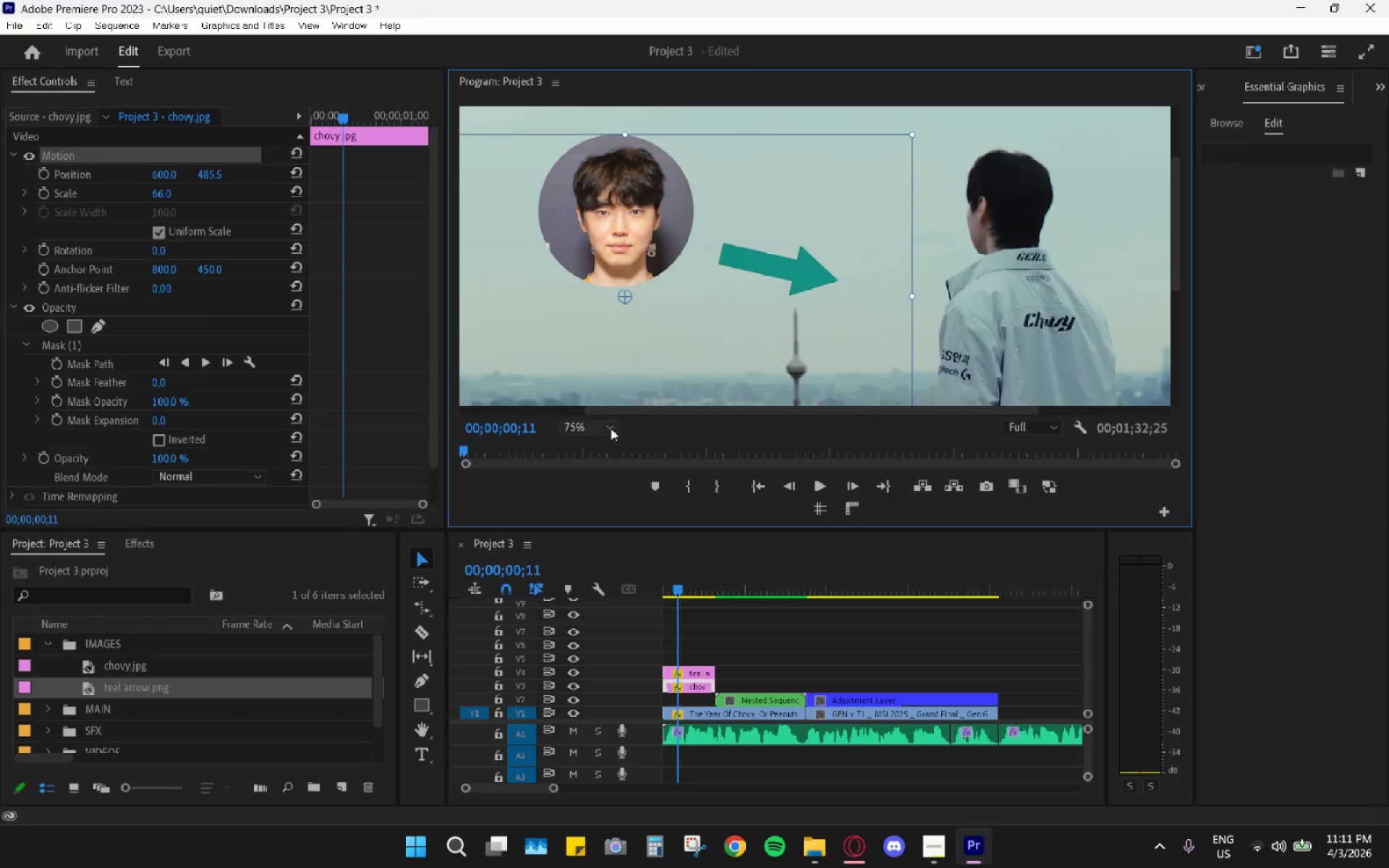 
left_click([600, 430])
 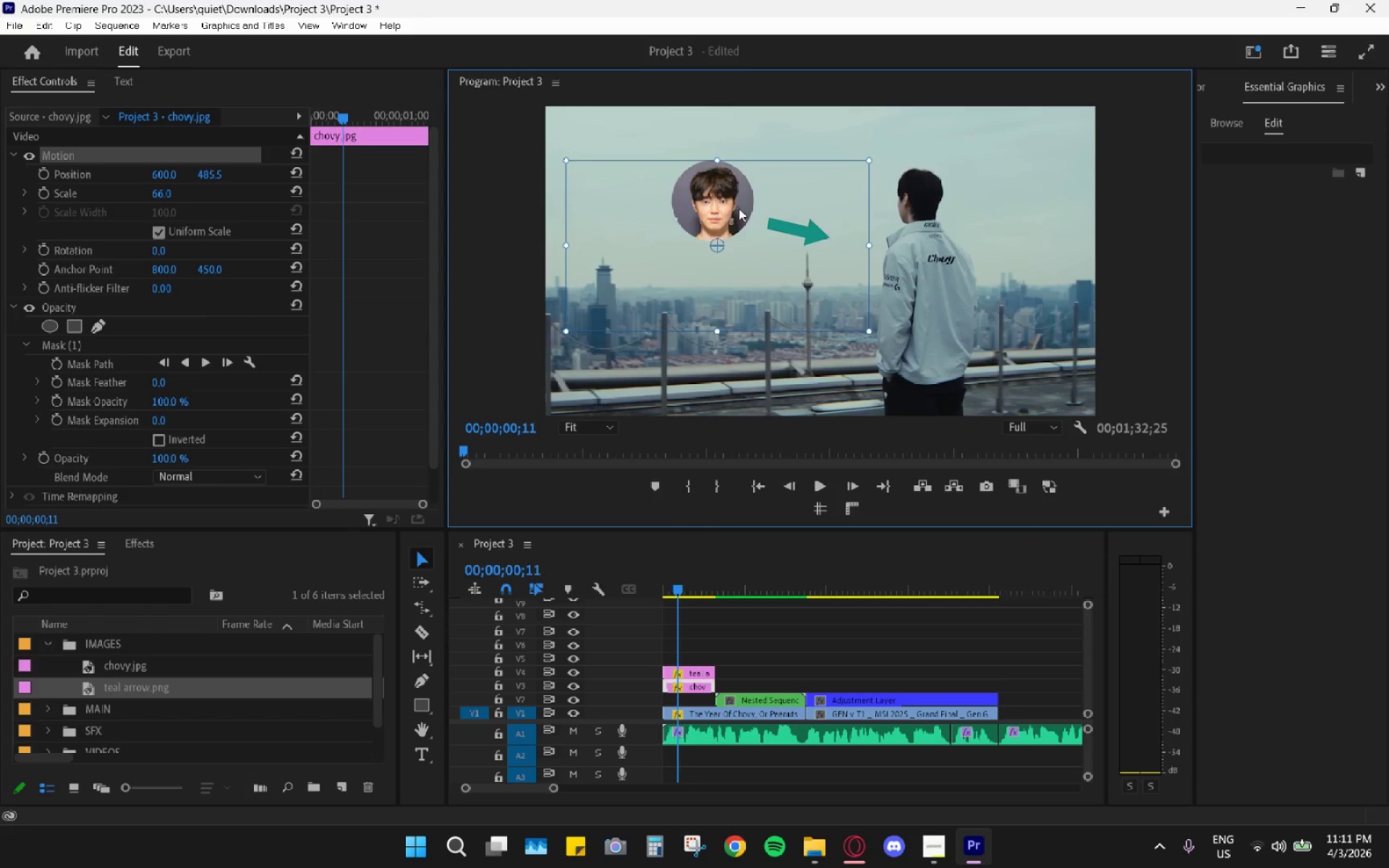 
left_click_drag(start_coordinate=[736, 205], to_coordinate=[738, 211])
 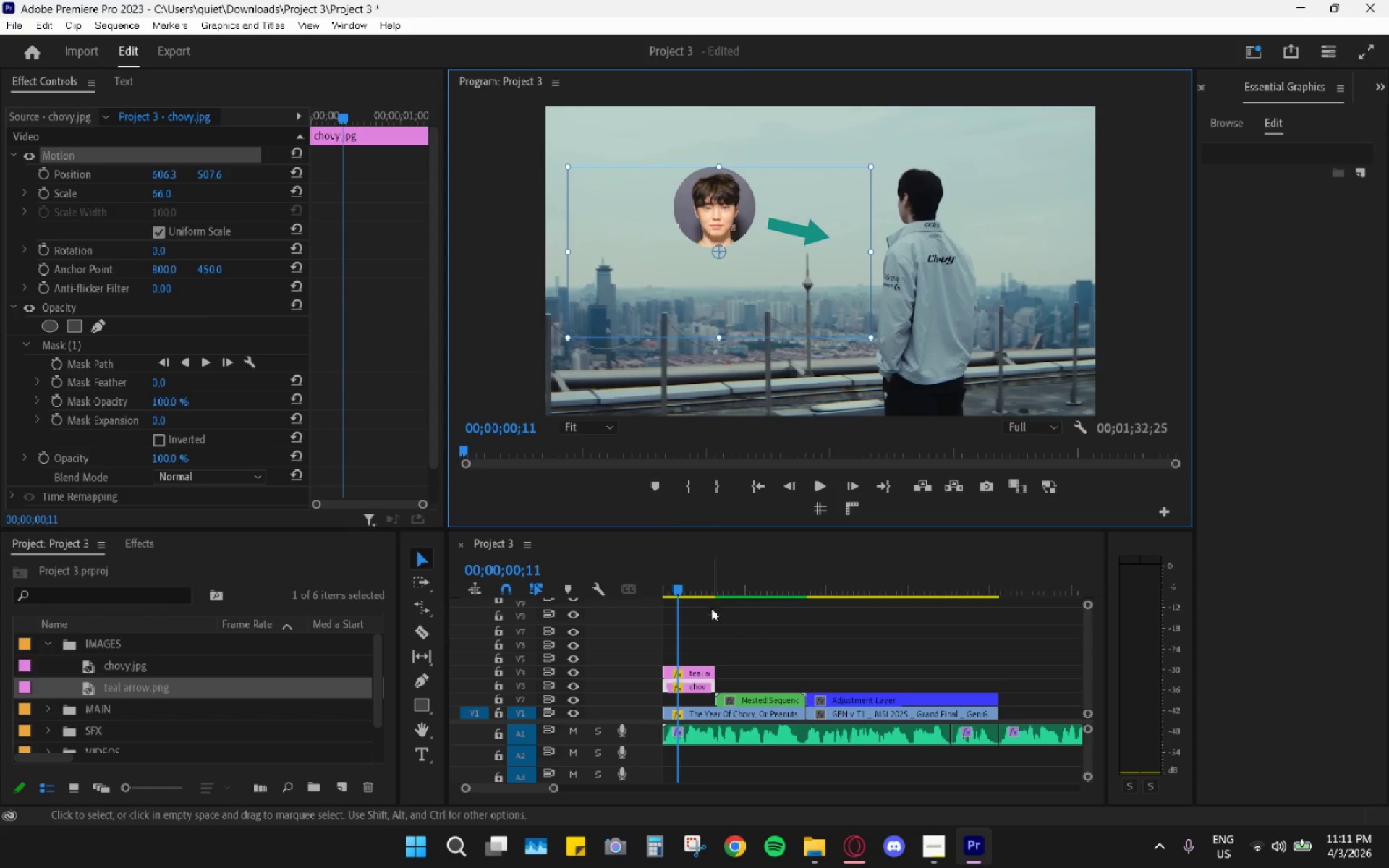 
left_click_drag(start_coordinate=[687, 582], to_coordinate=[657, 575])
 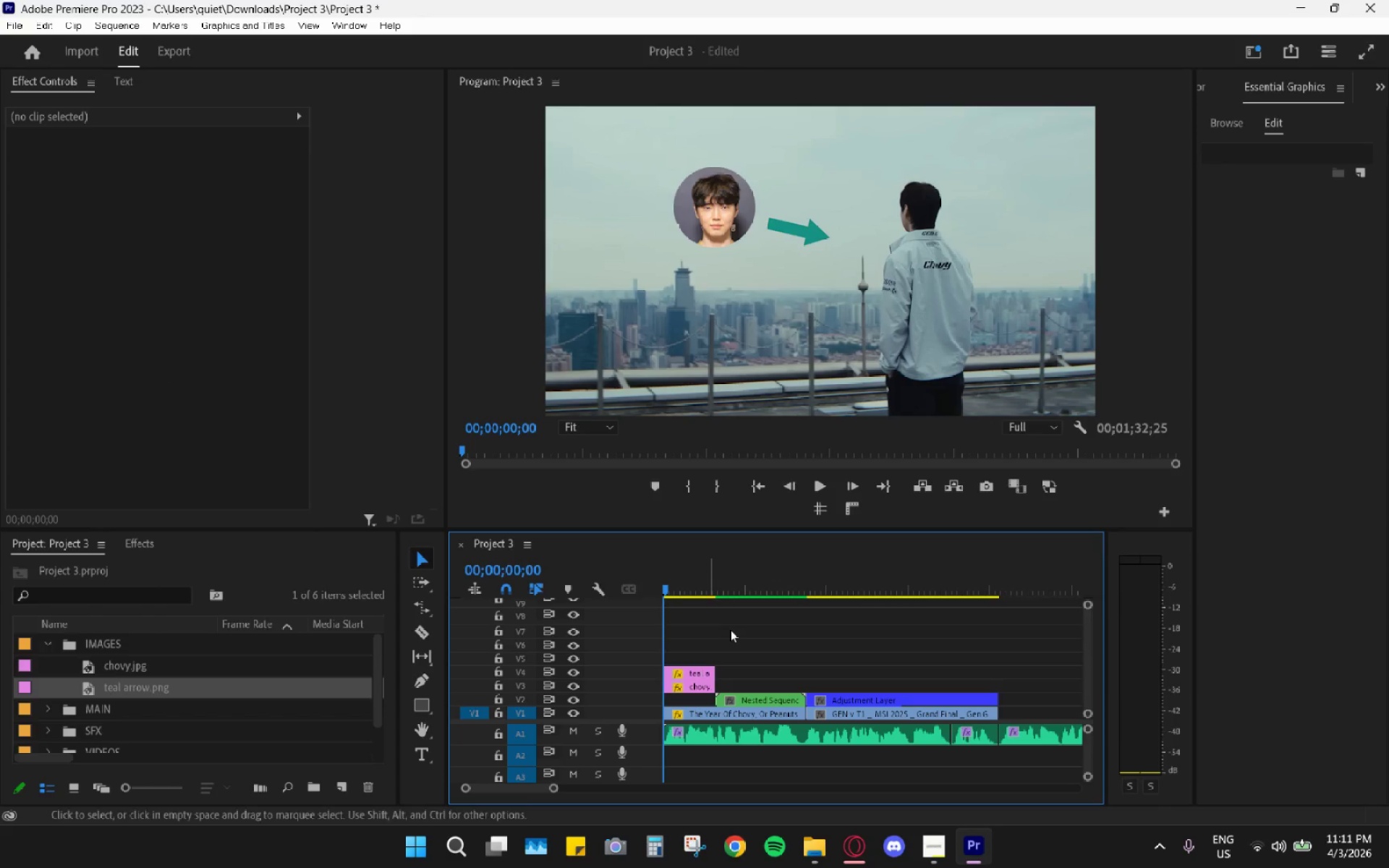 
left_click_drag(start_coordinate=[692, 591], to_coordinate=[682, 600])
 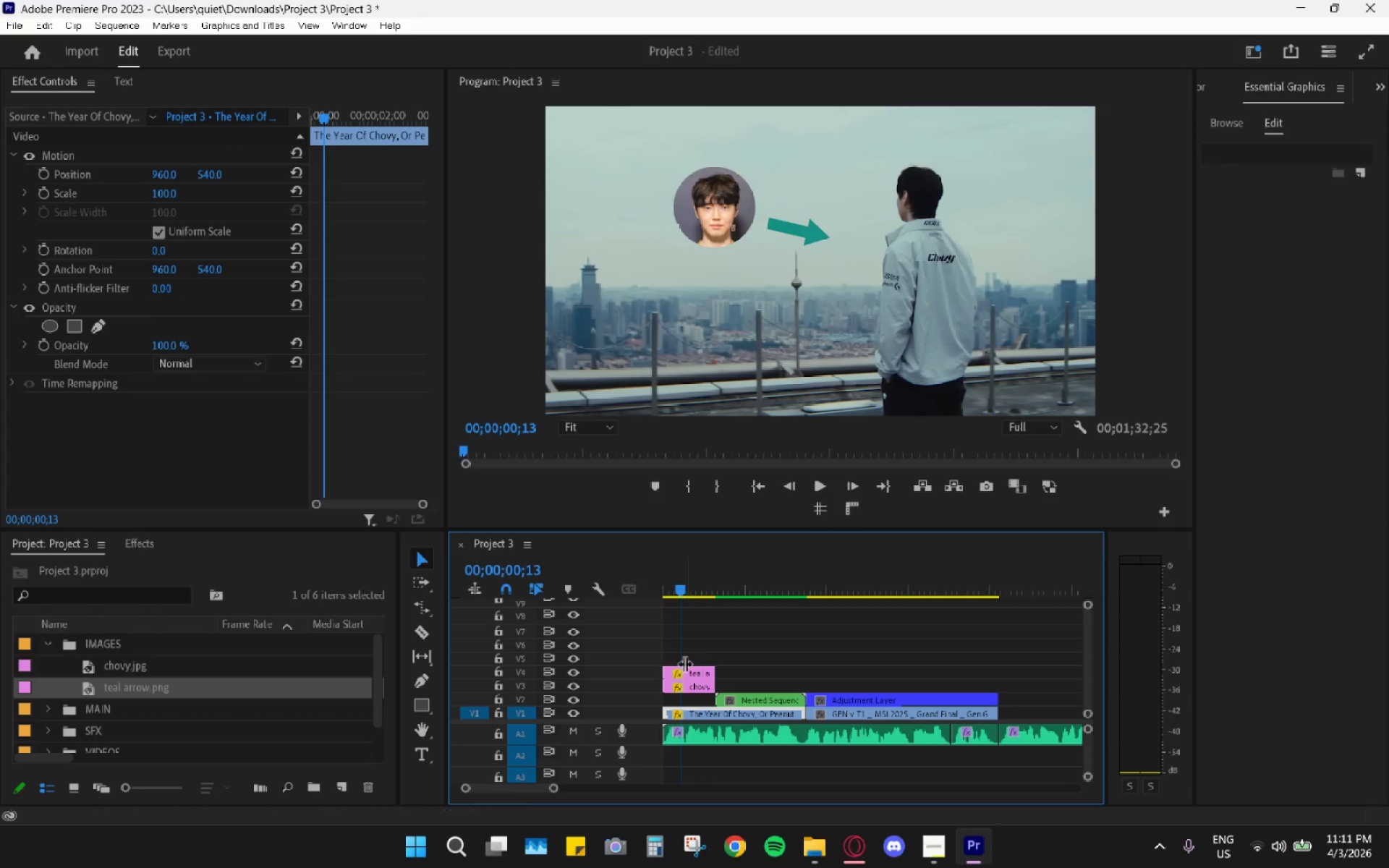 
left_click_drag(start_coordinate=[699, 646], to_coordinate=[702, 695])
 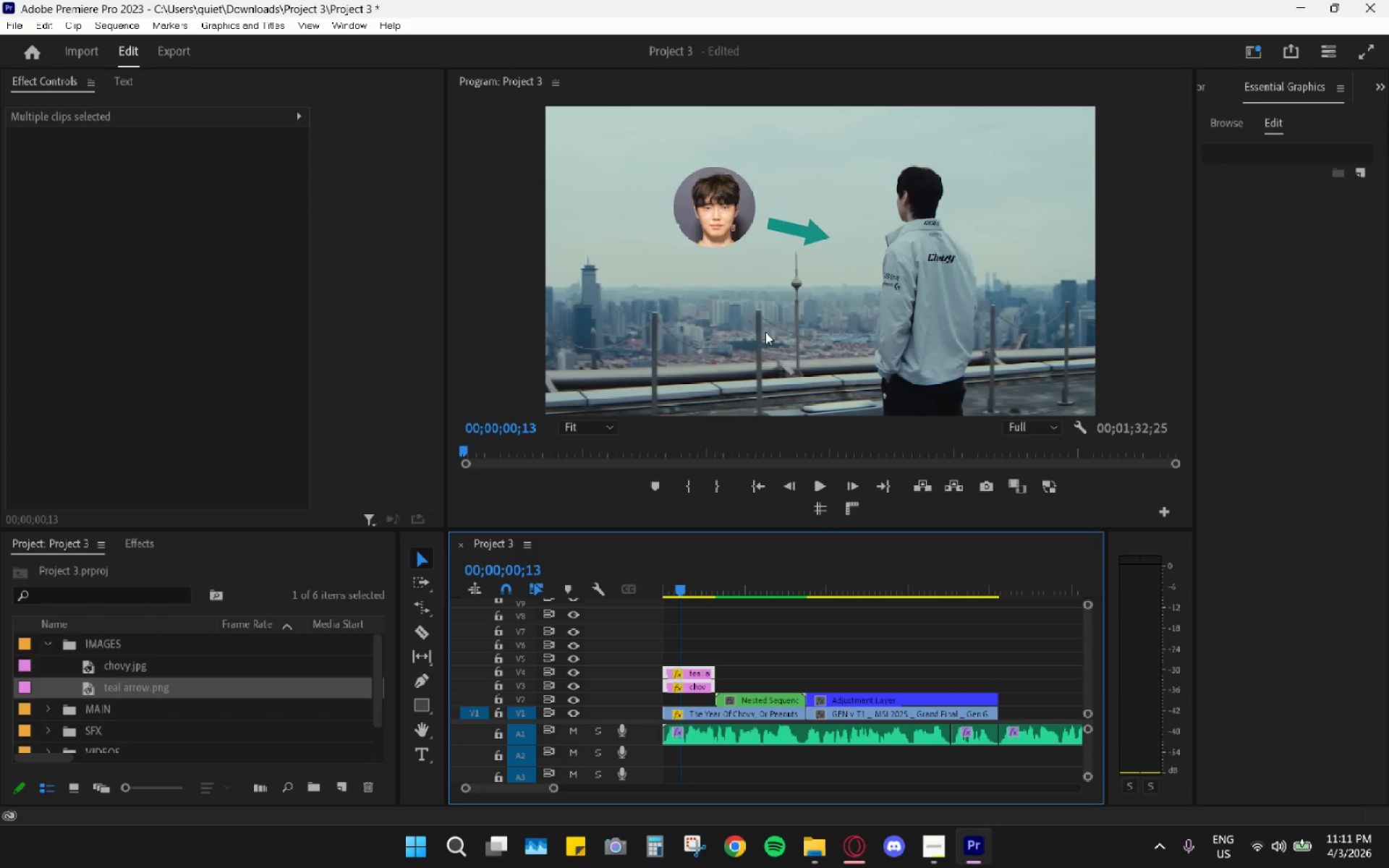 
left_click([814, 231])
 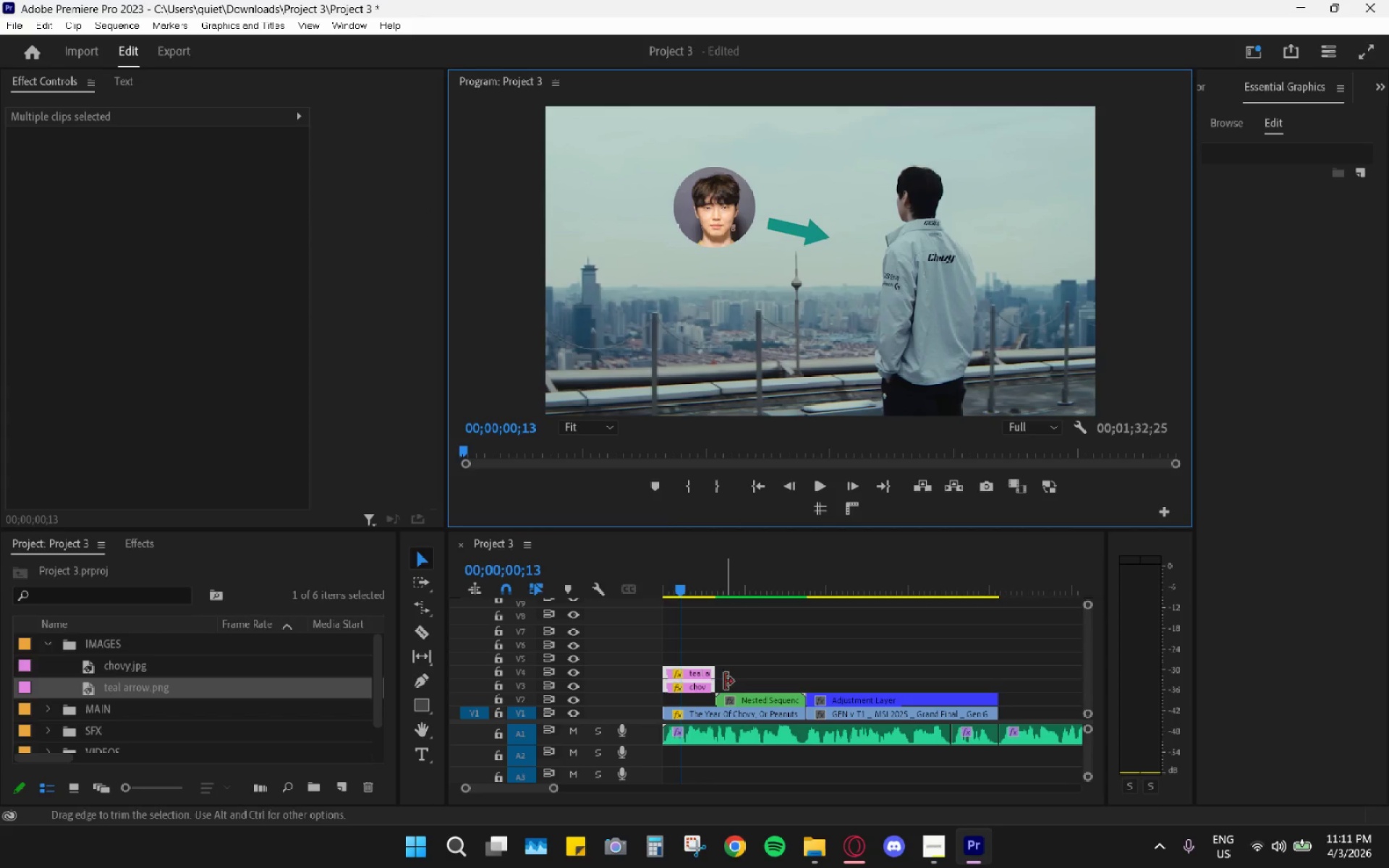 
left_click([706, 679])
 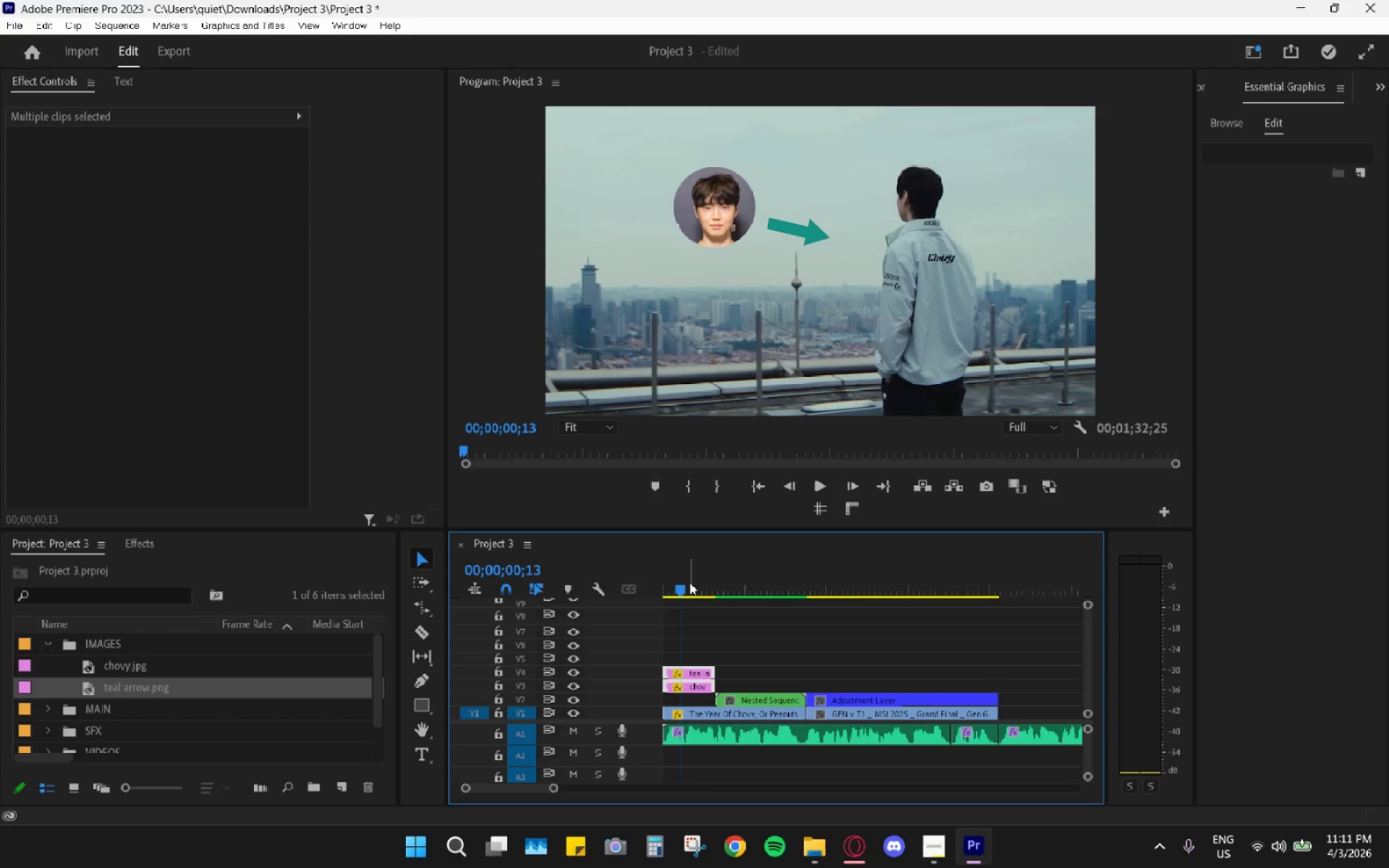 
left_click_drag(start_coordinate=[689, 582], to_coordinate=[684, 605])
 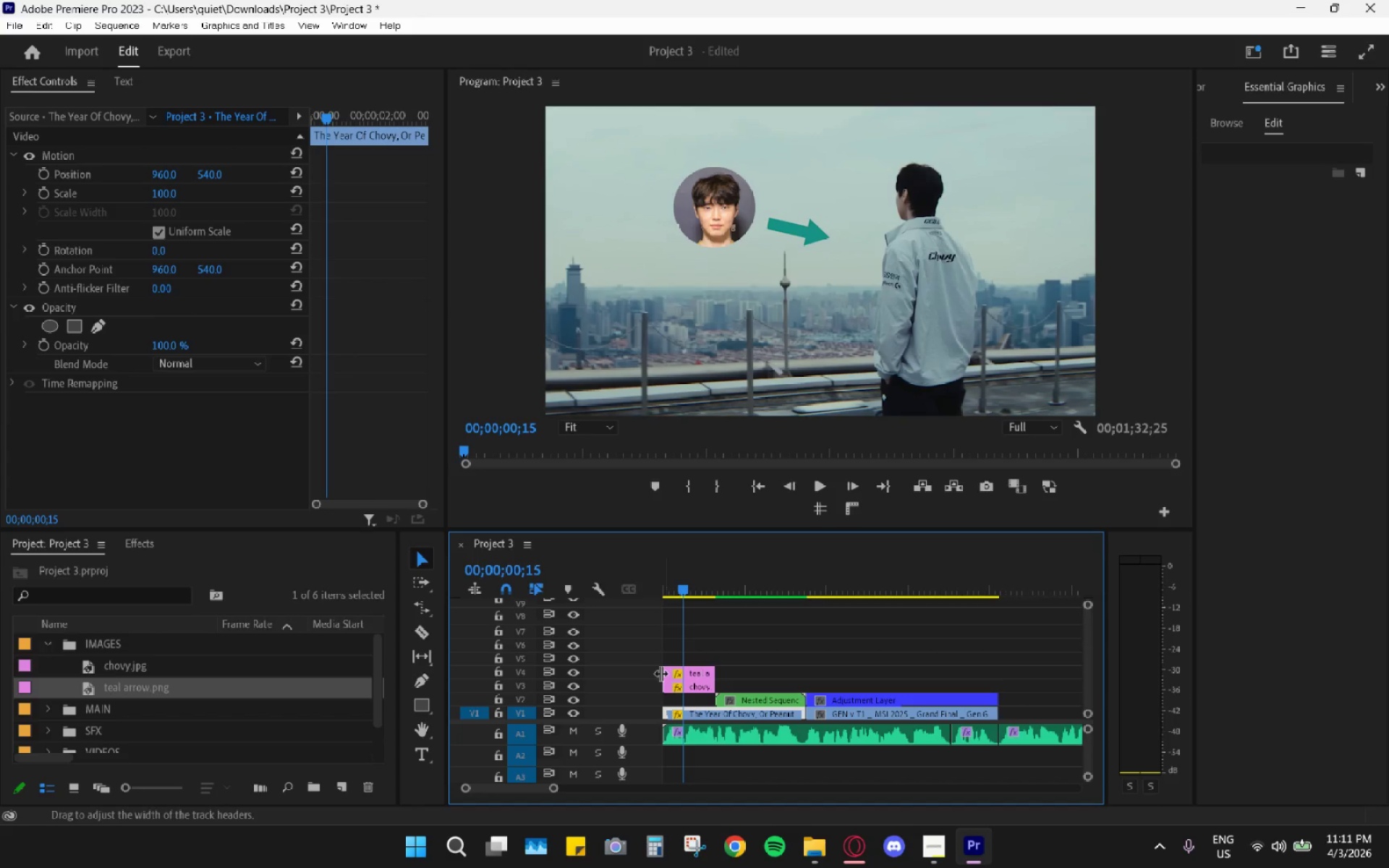 
left_click_drag(start_coordinate=[663, 672], to_coordinate=[674, 676])
 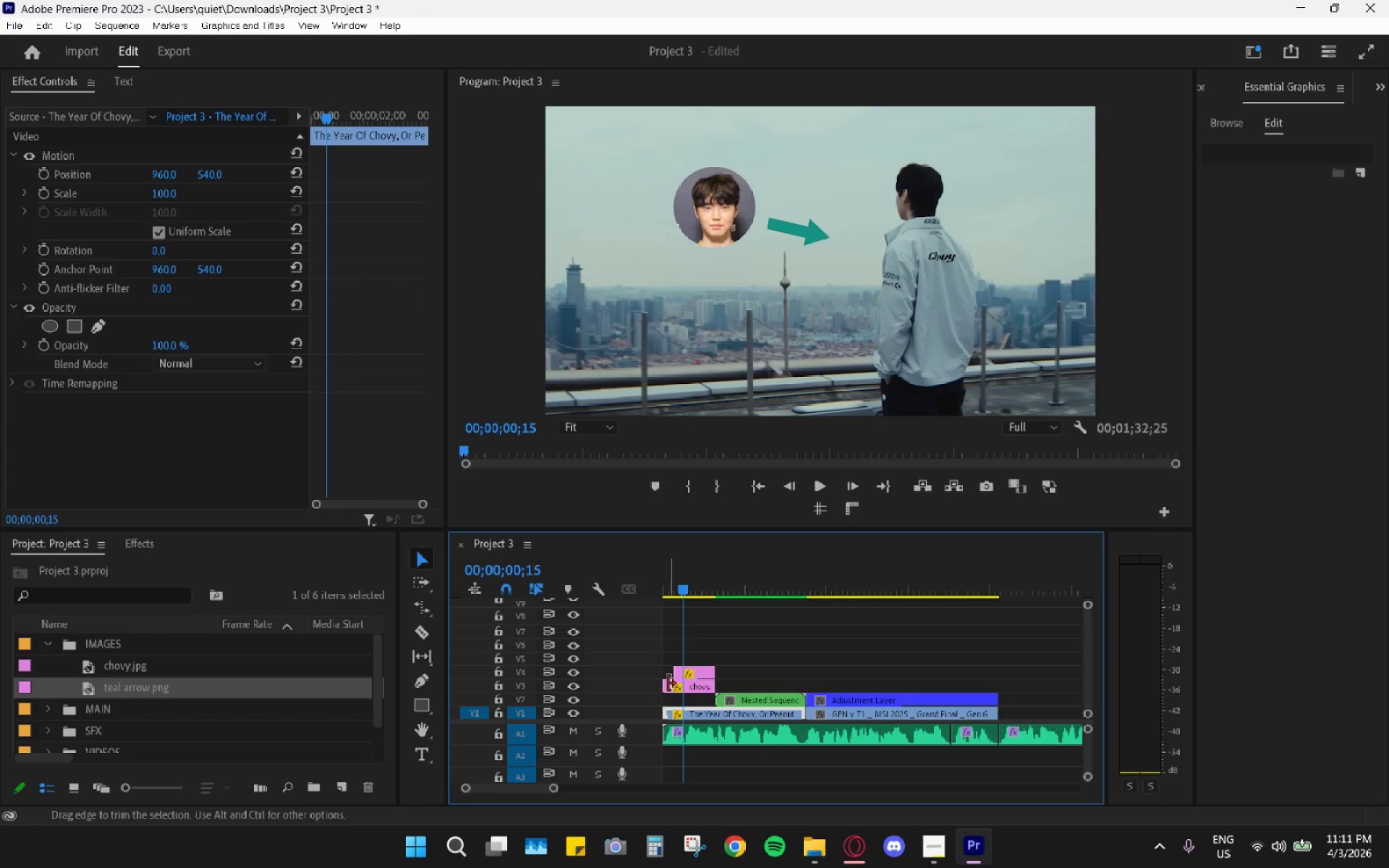 
left_click_drag(start_coordinate=[668, 684], to_coordinate=[677, 687])
 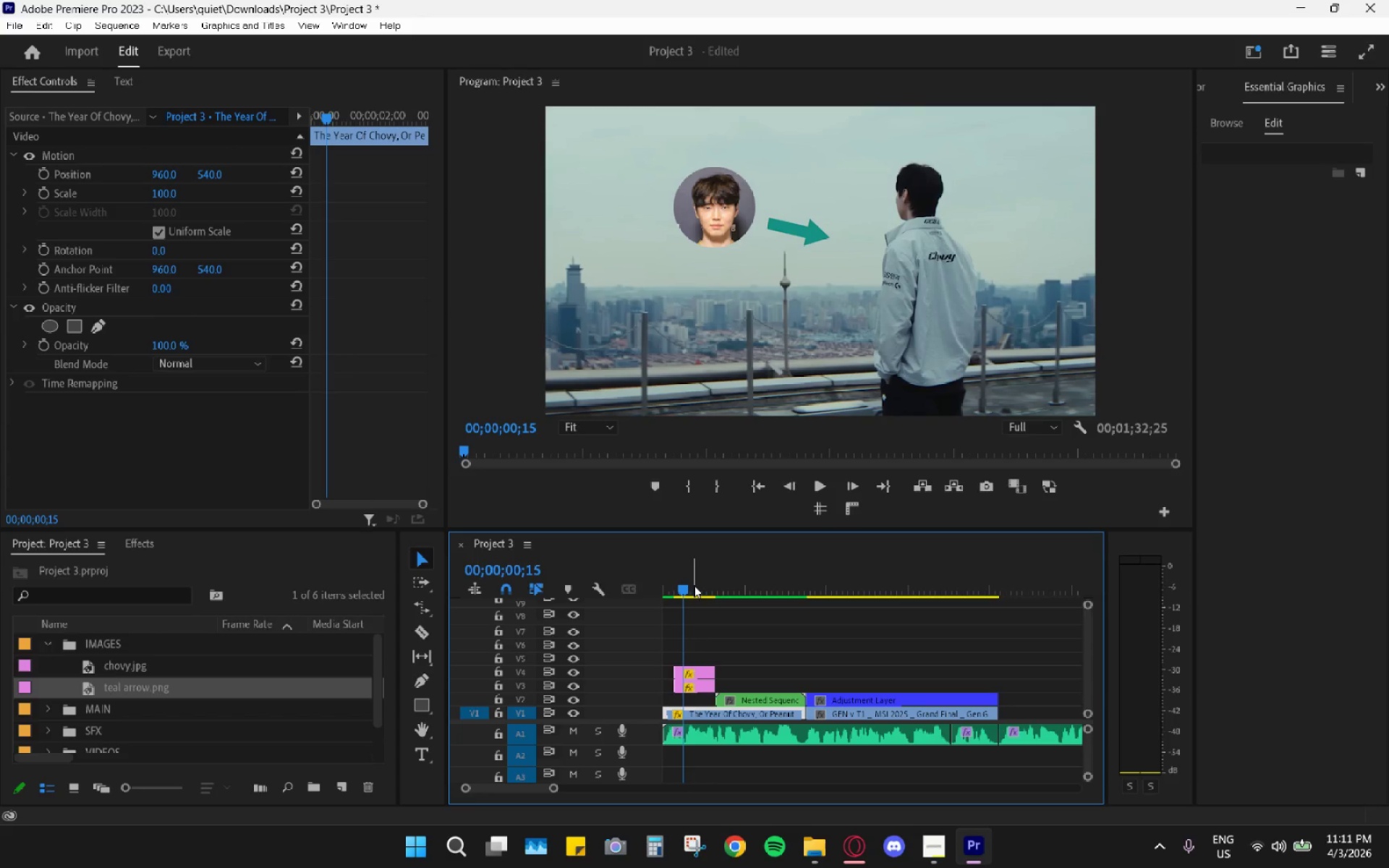 
left_click_drag(start_coordinate=[684, 583], to_coordinate=[697, 616])
 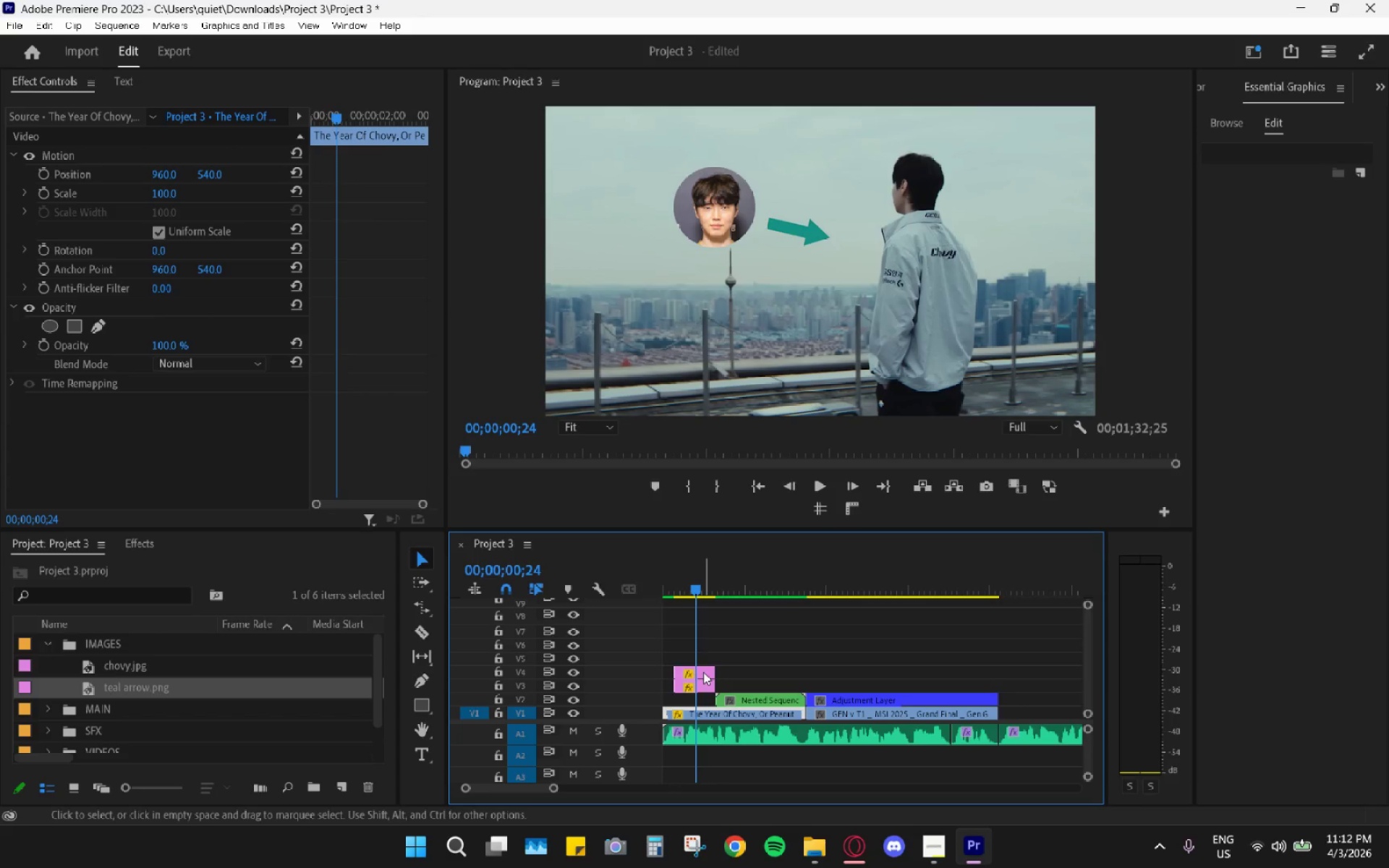 
left_click([703, 672])
 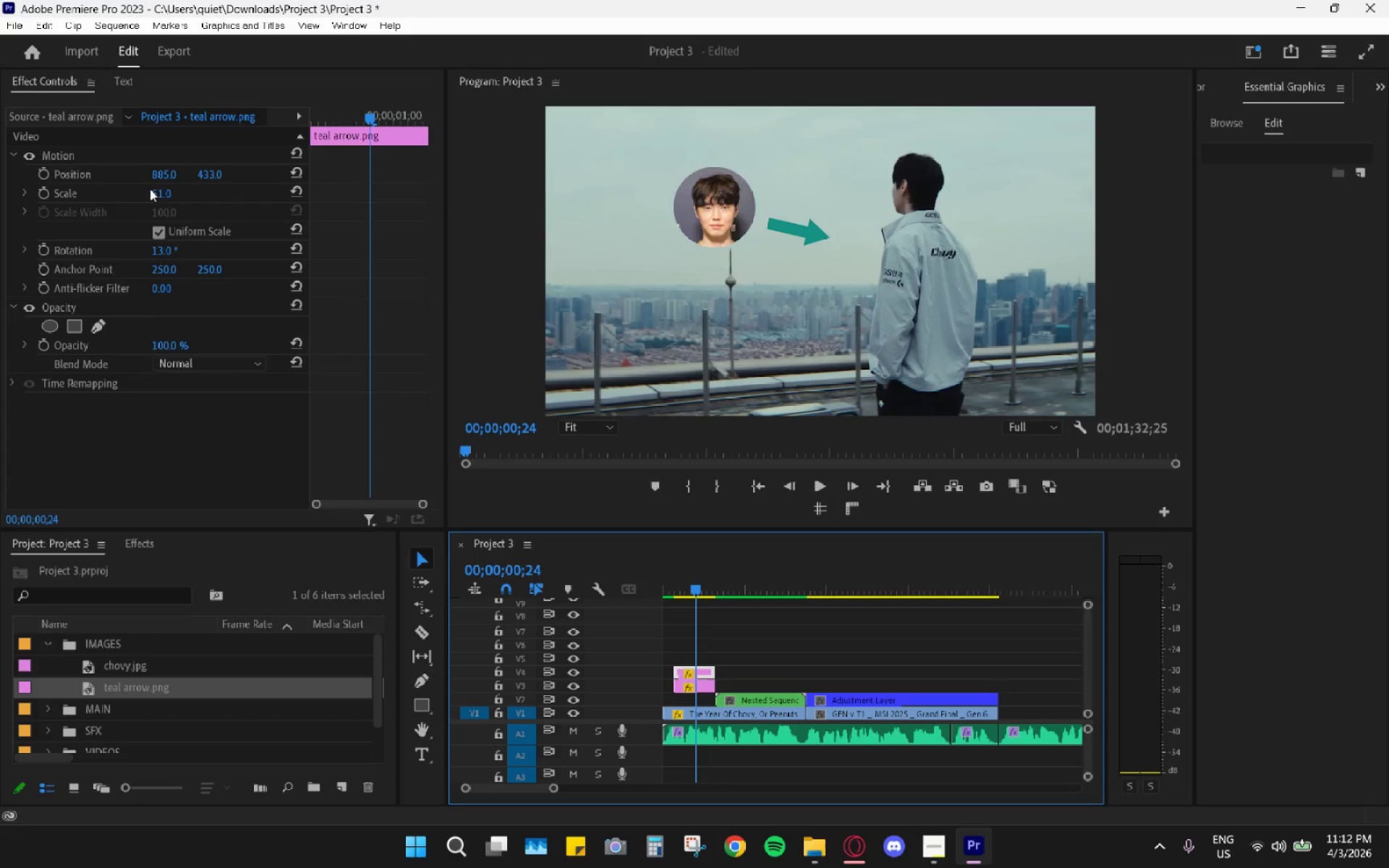 
left_click_drag(start_coordinate=[153, 189], to_coordinate=[159, 198])
 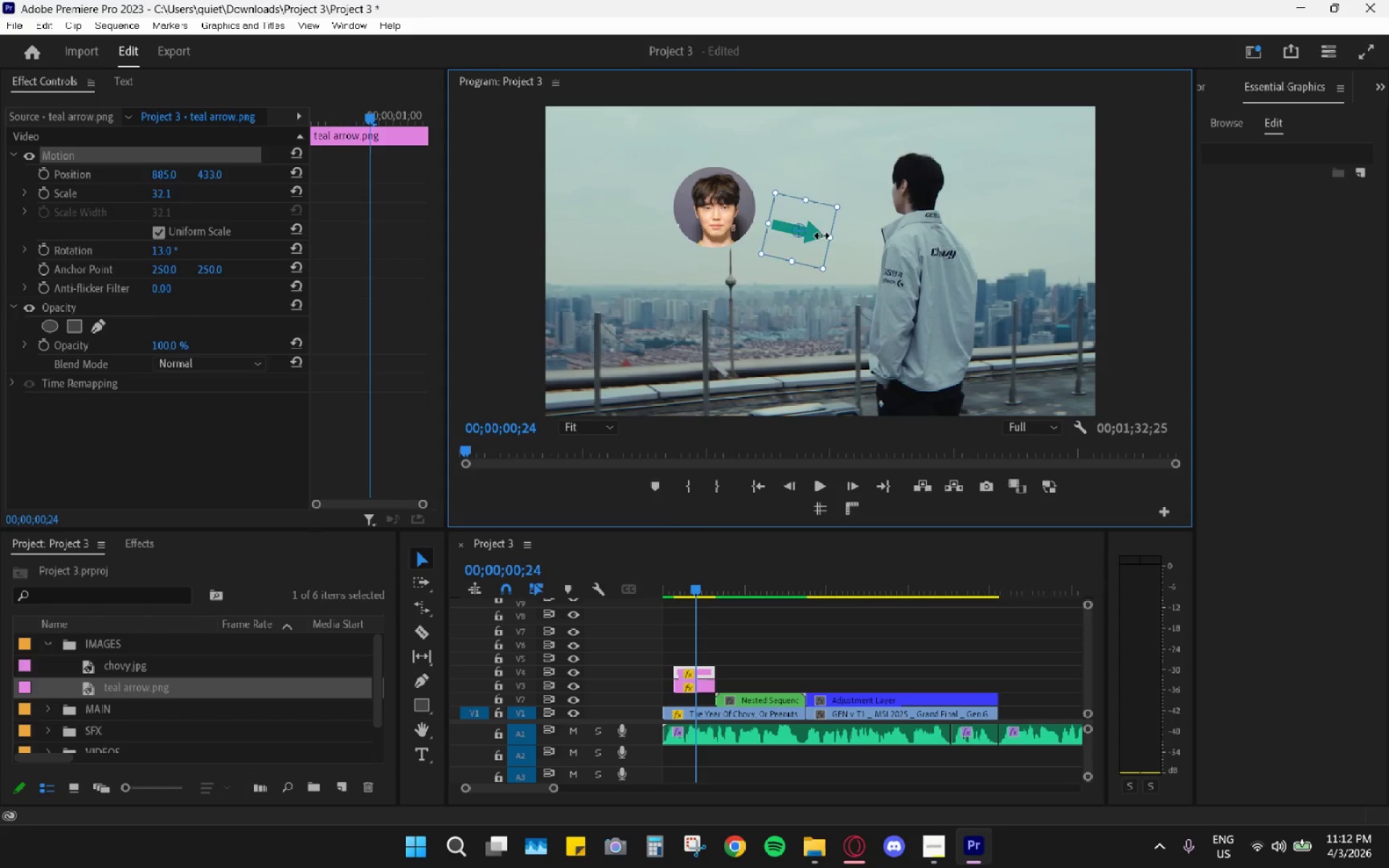 
wait(7.5)
 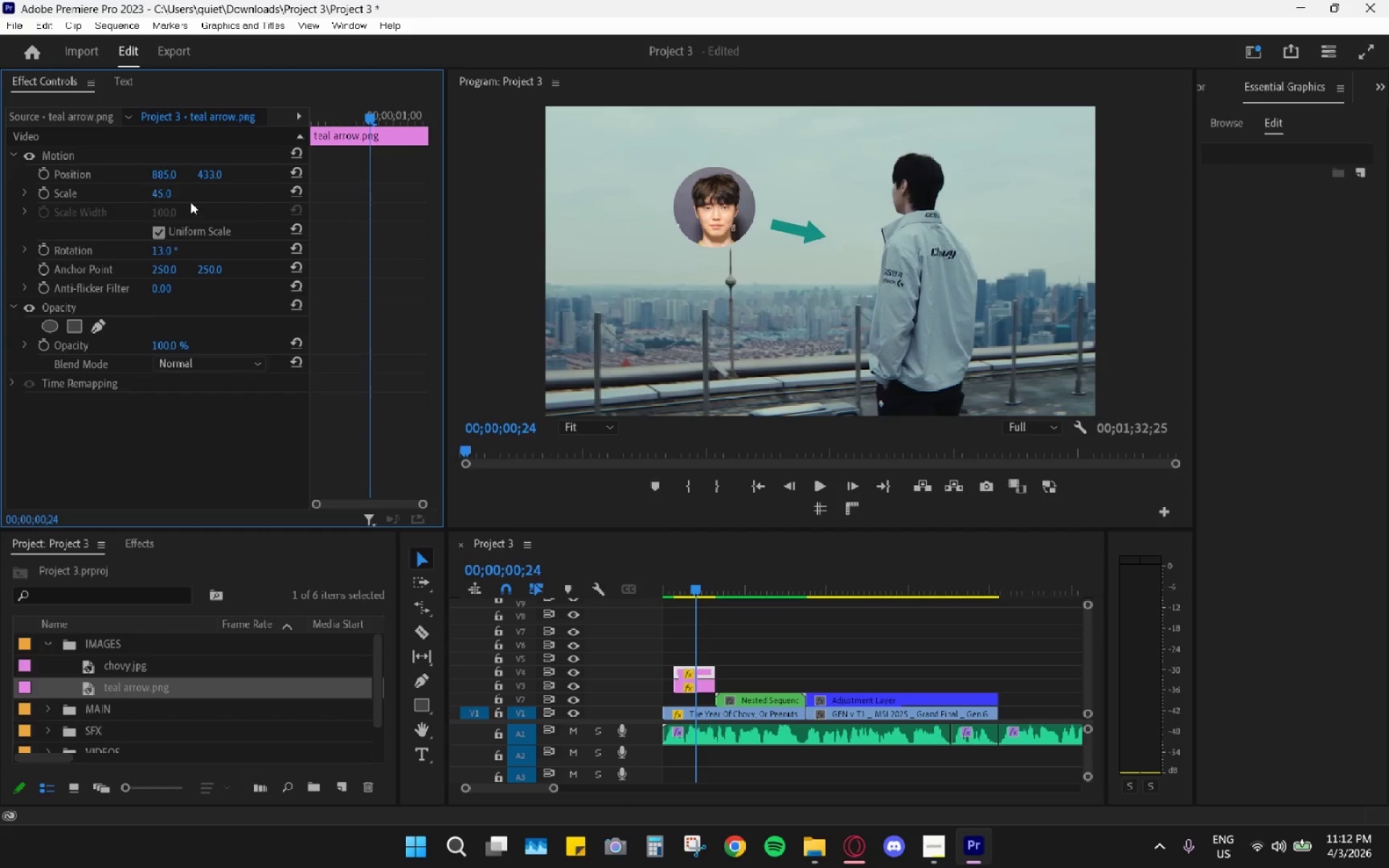 
left_click_drag(start_coordinate=[807, 245], to_coordinate=[802, 243])
 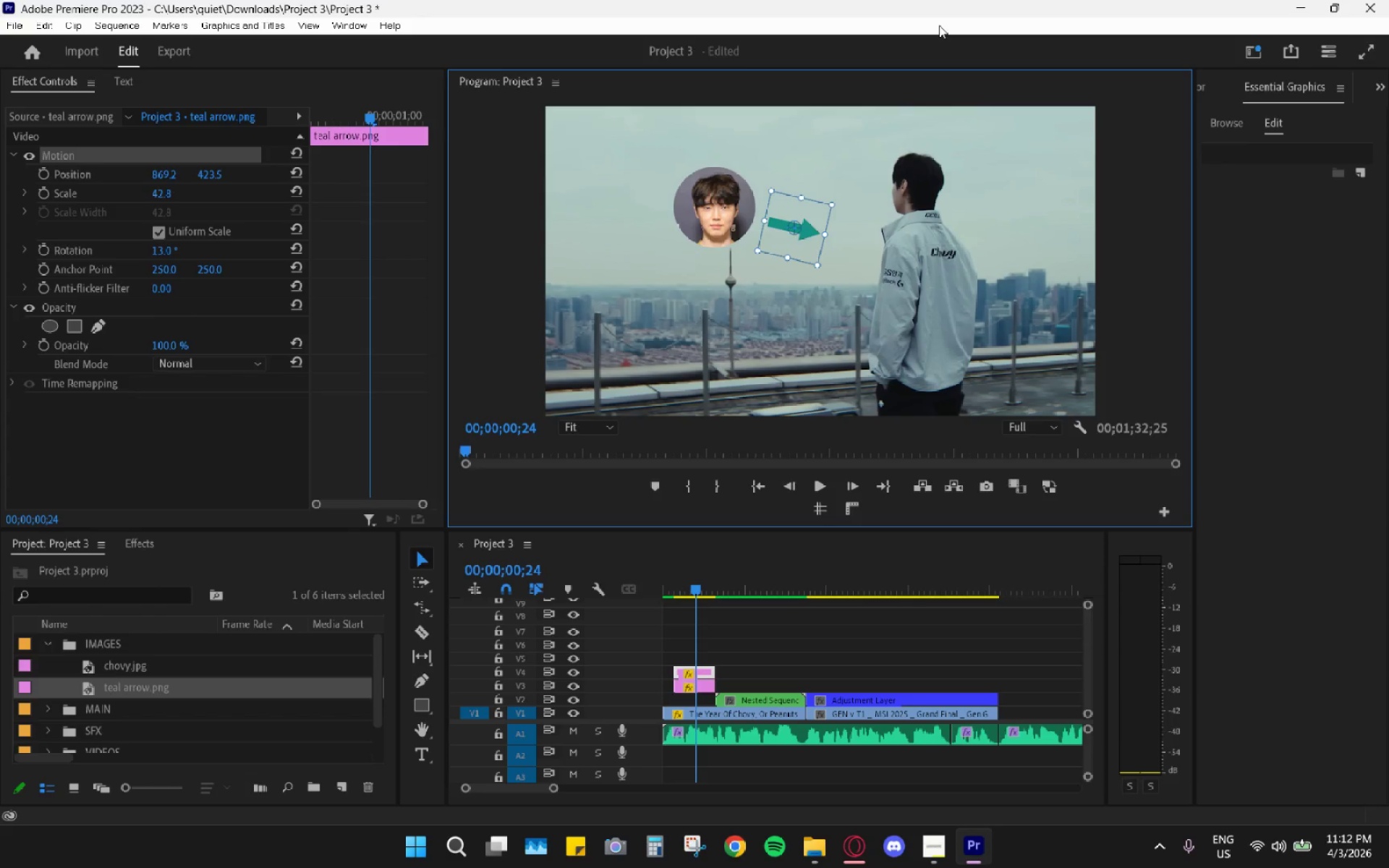 
wait(25.47)
 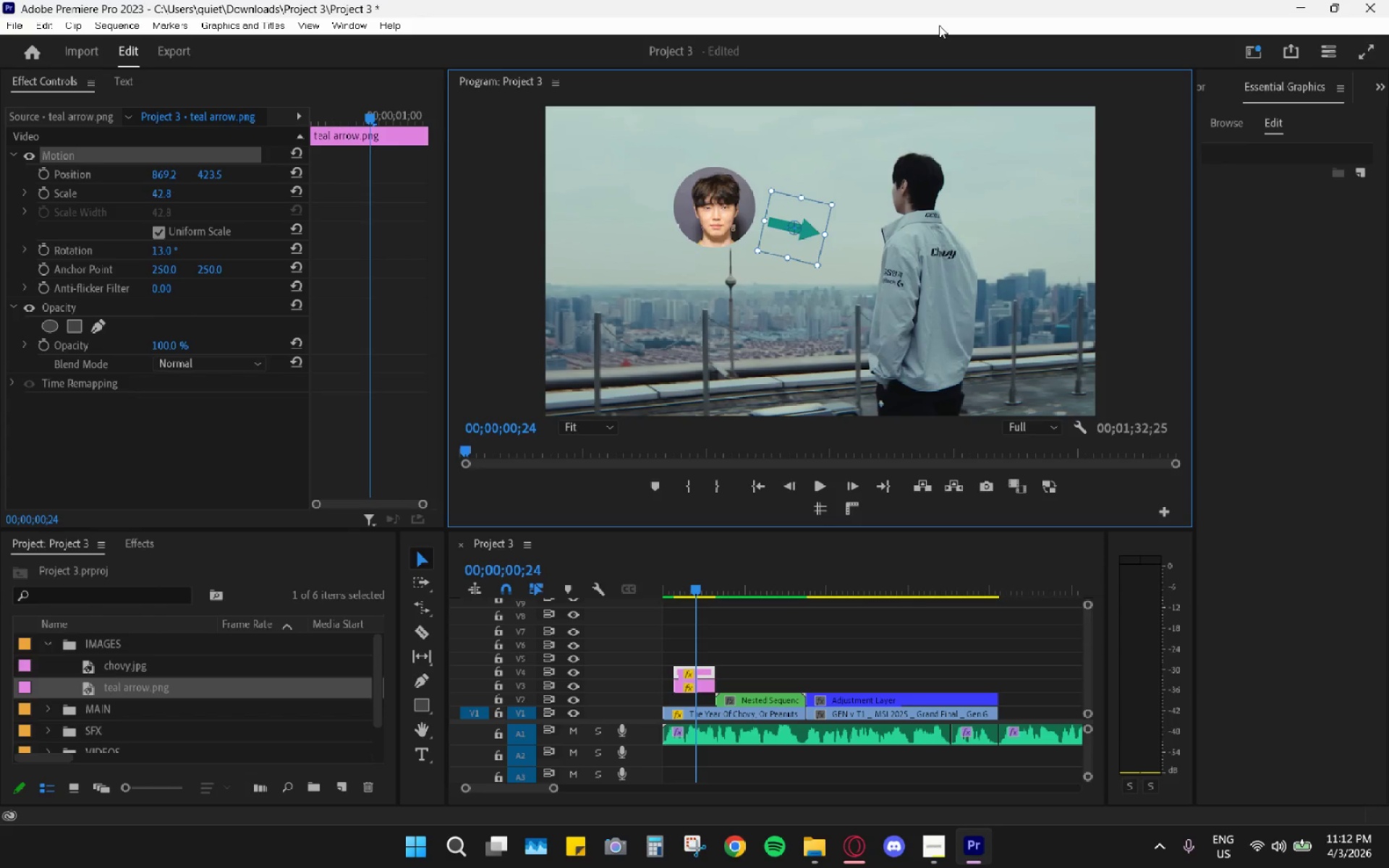 
left_click([865, 841])
 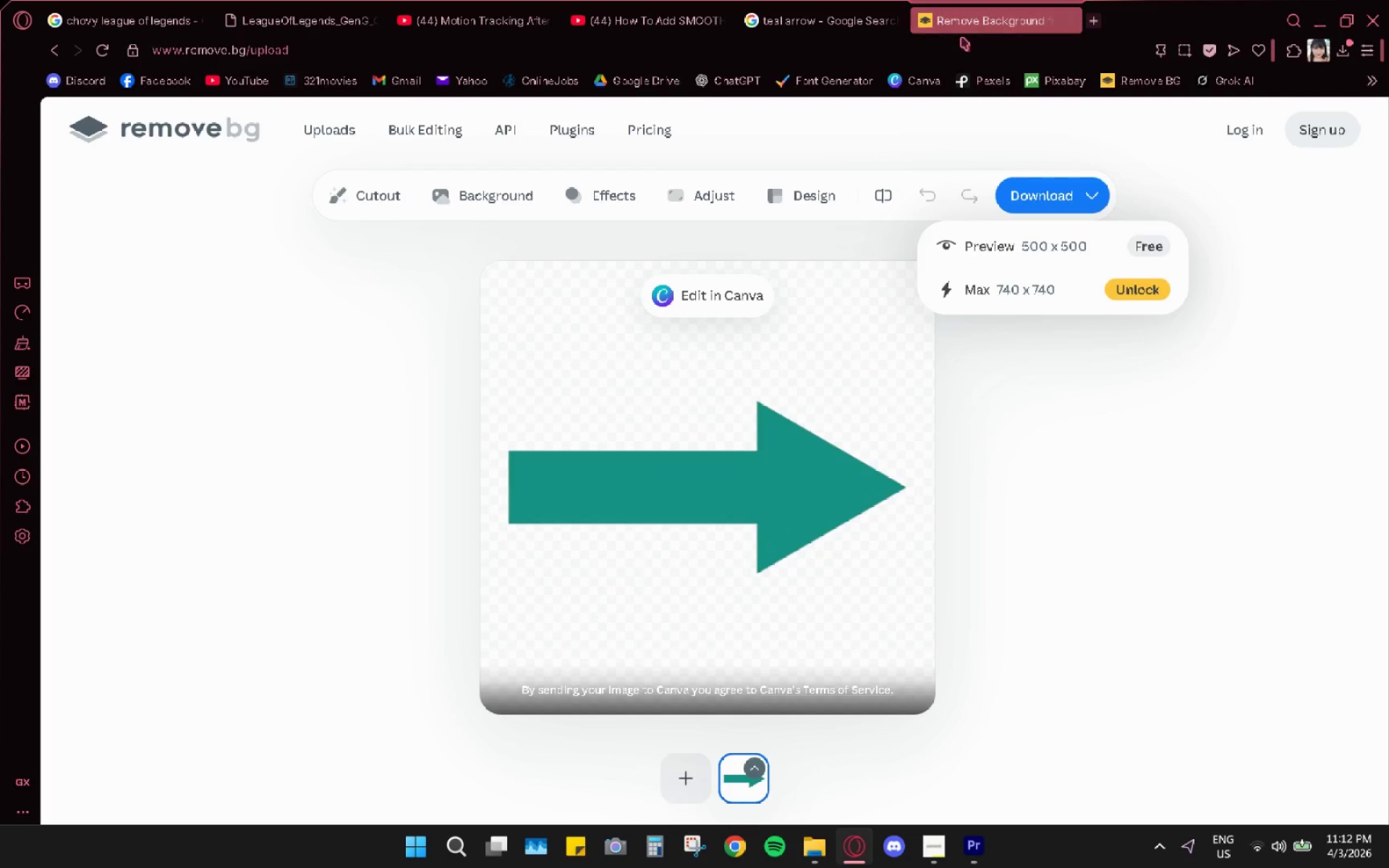 
left_click([955, 41])
 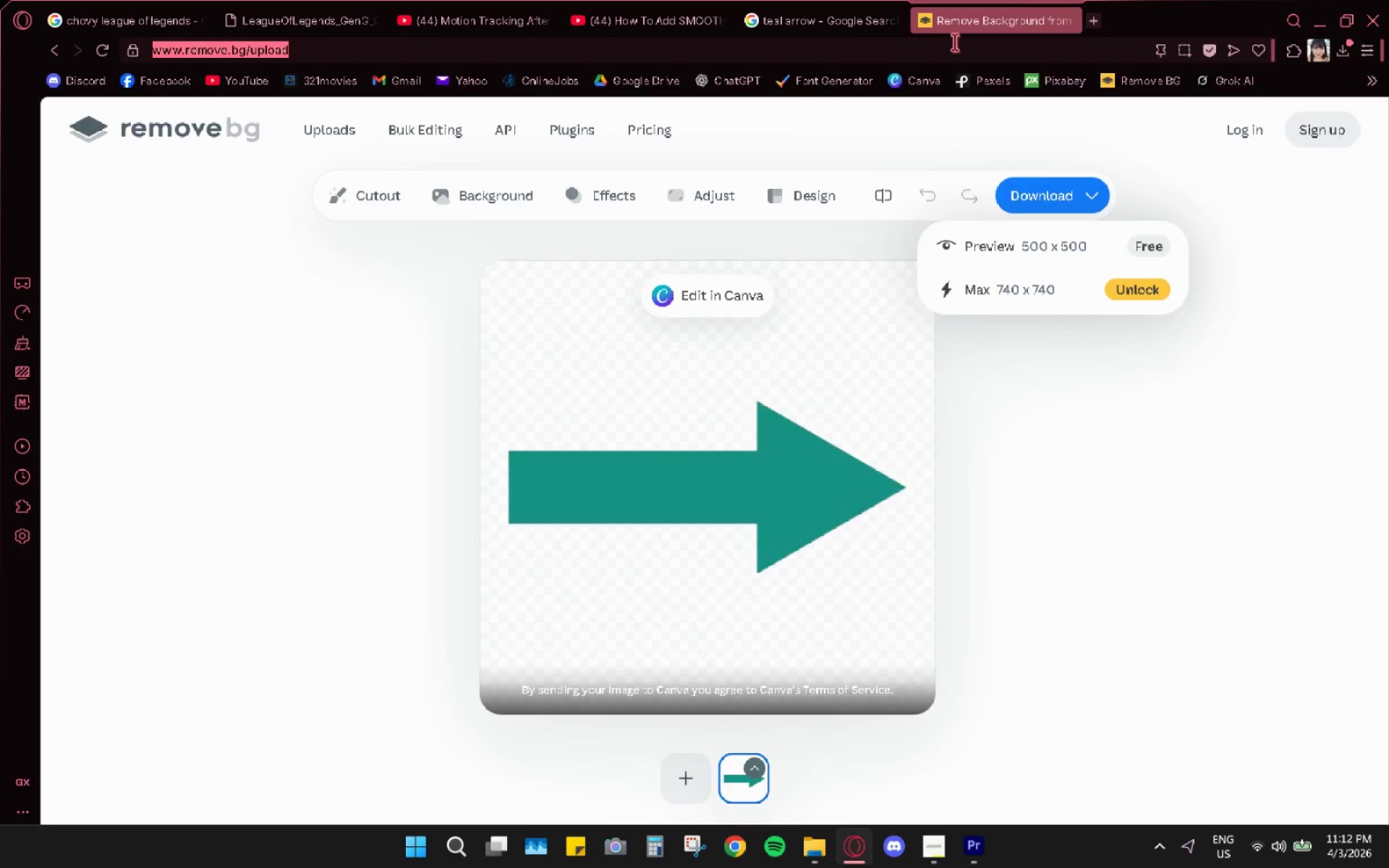 
type(circle gif)
 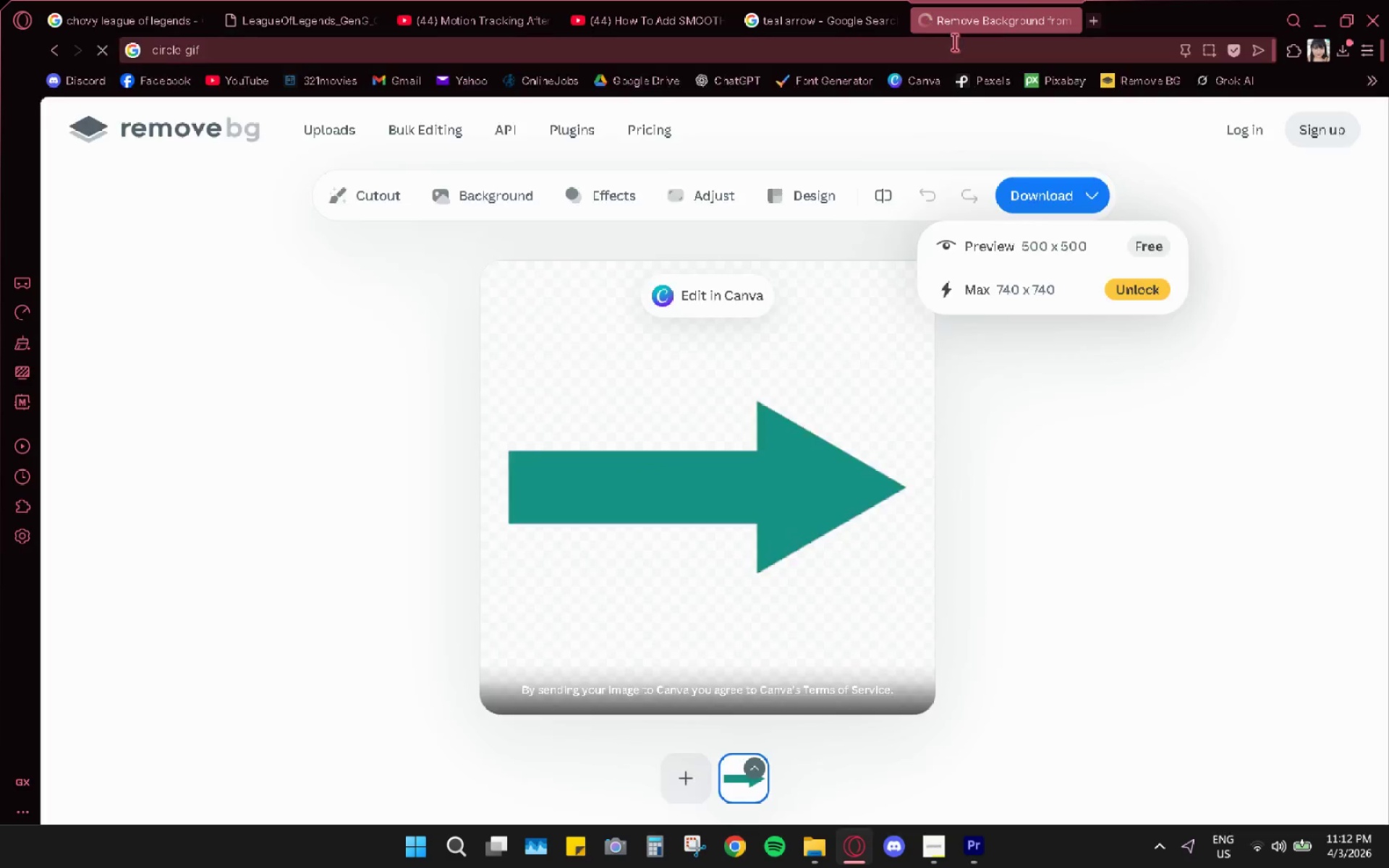 
key(Enter)
 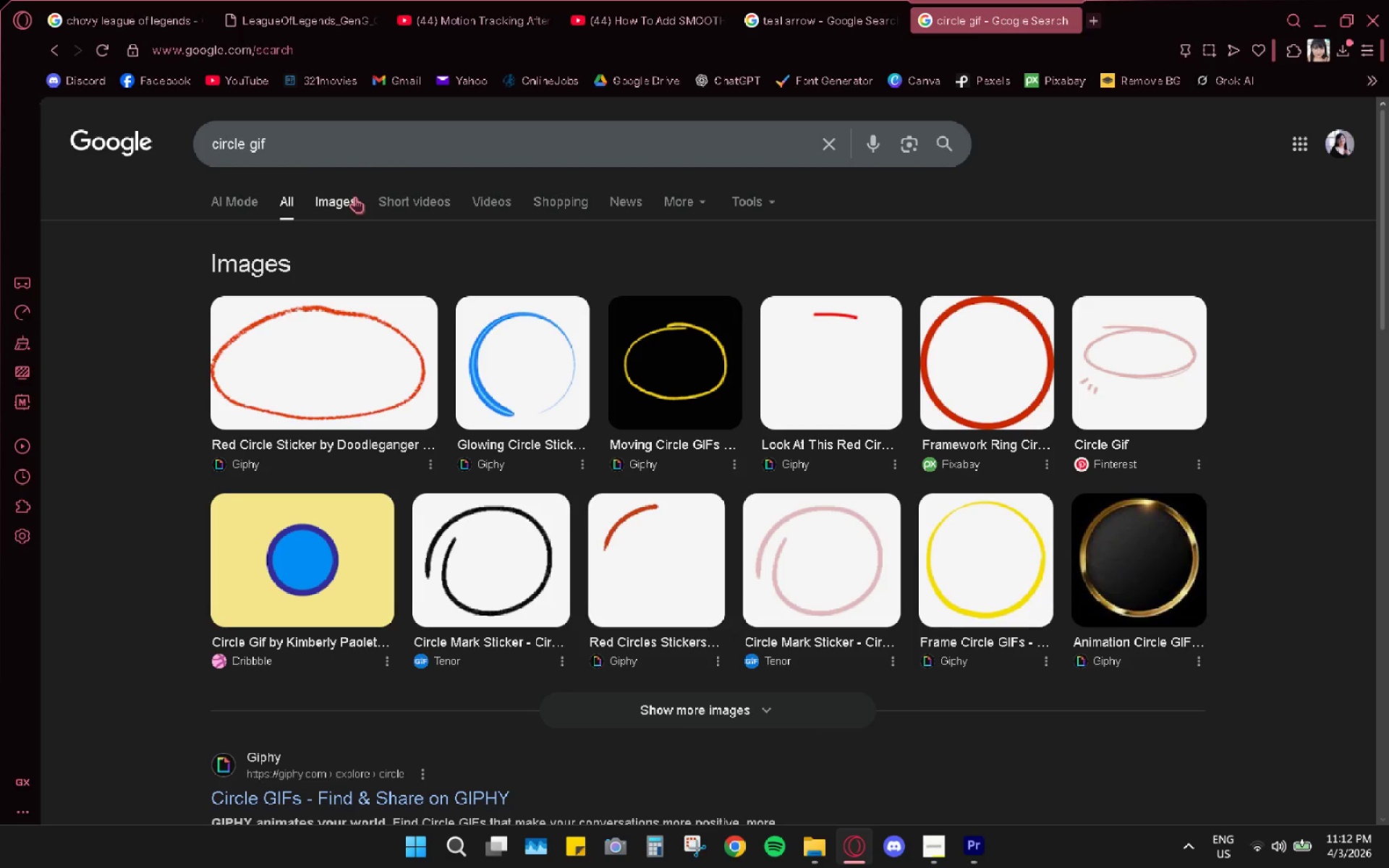 
mouse_move([347, 234])
 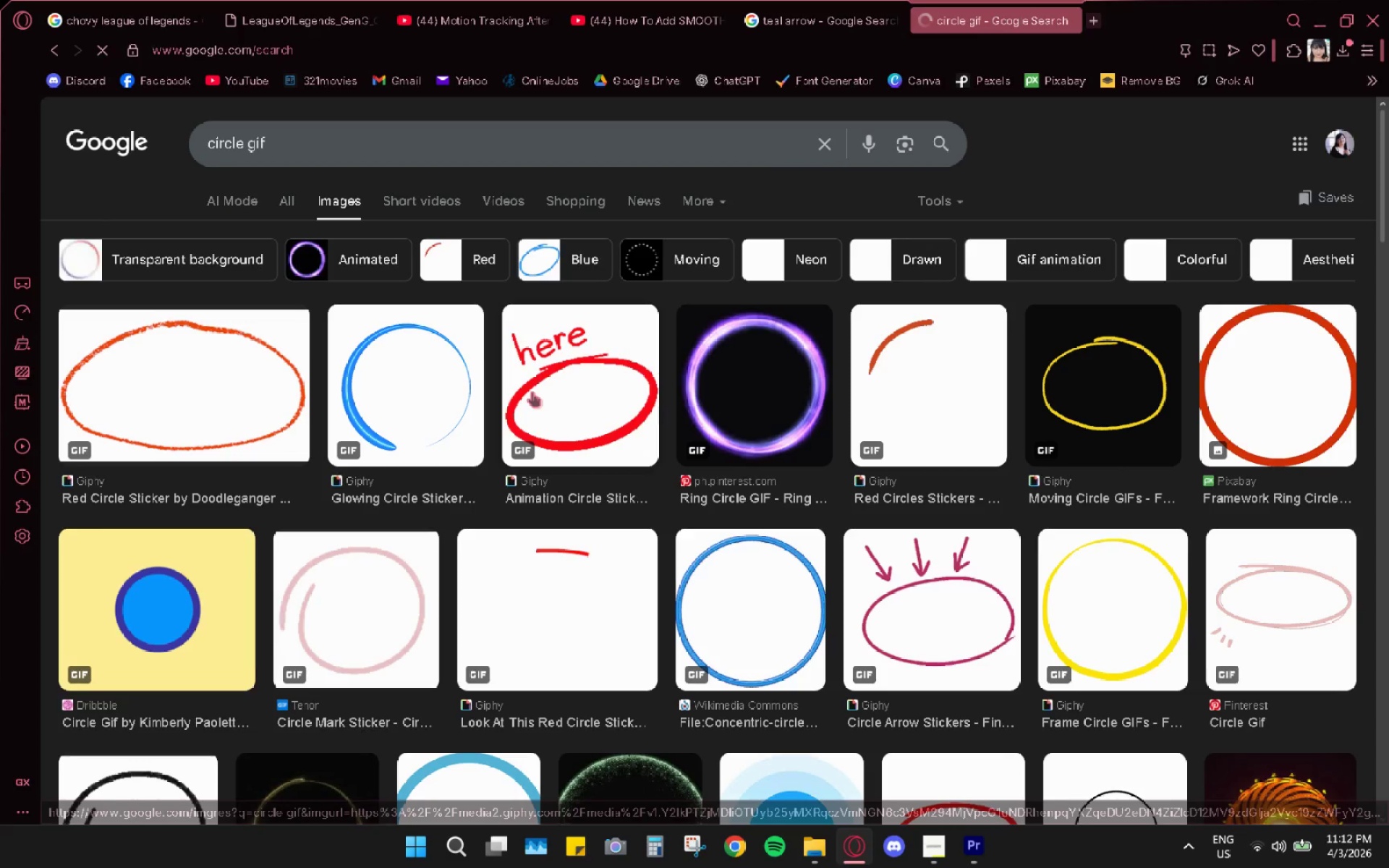 
scroll: coordinate [590, 517], scroll_direction: down, amount: 2.0
 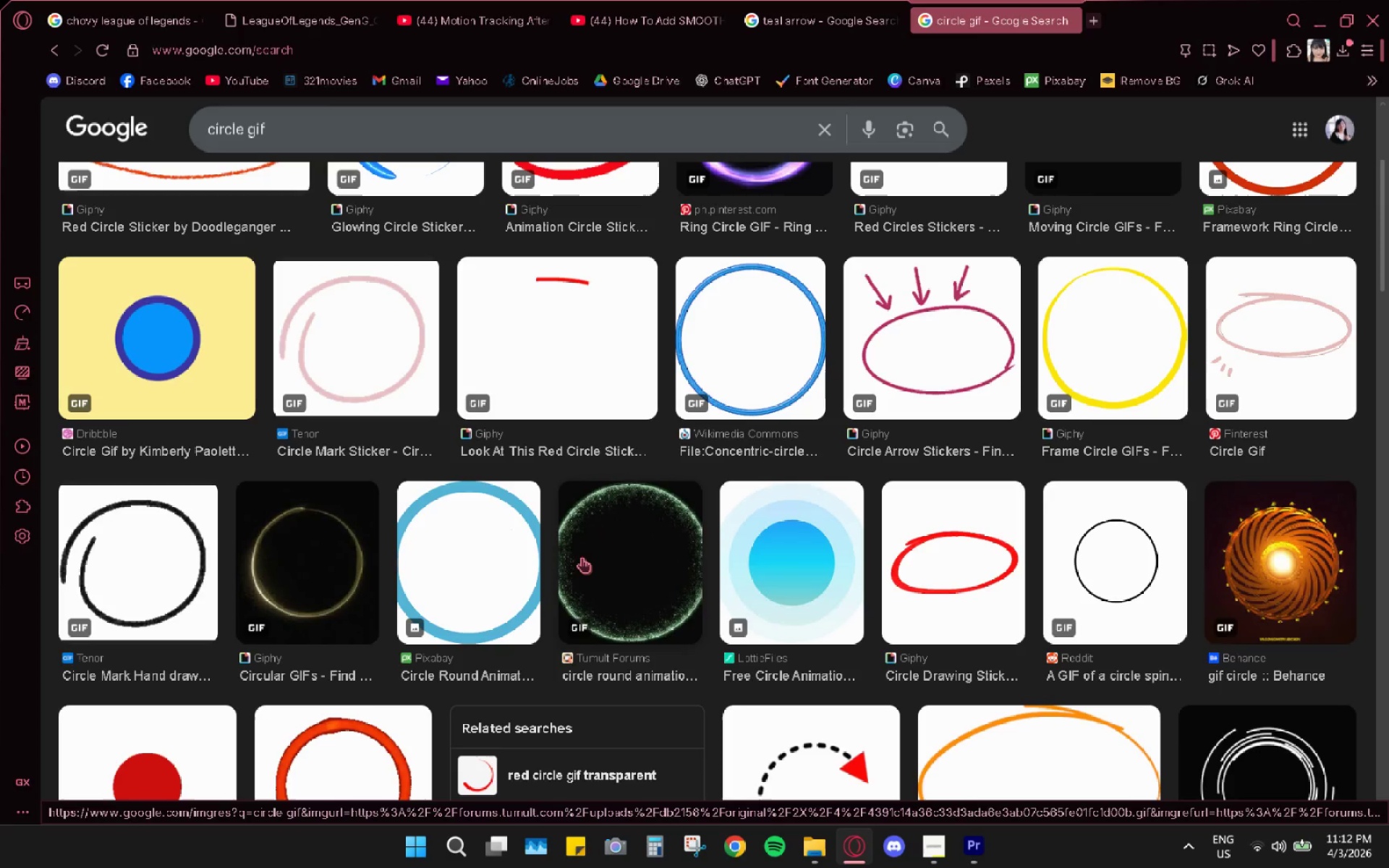 
left_click([582, 556])
 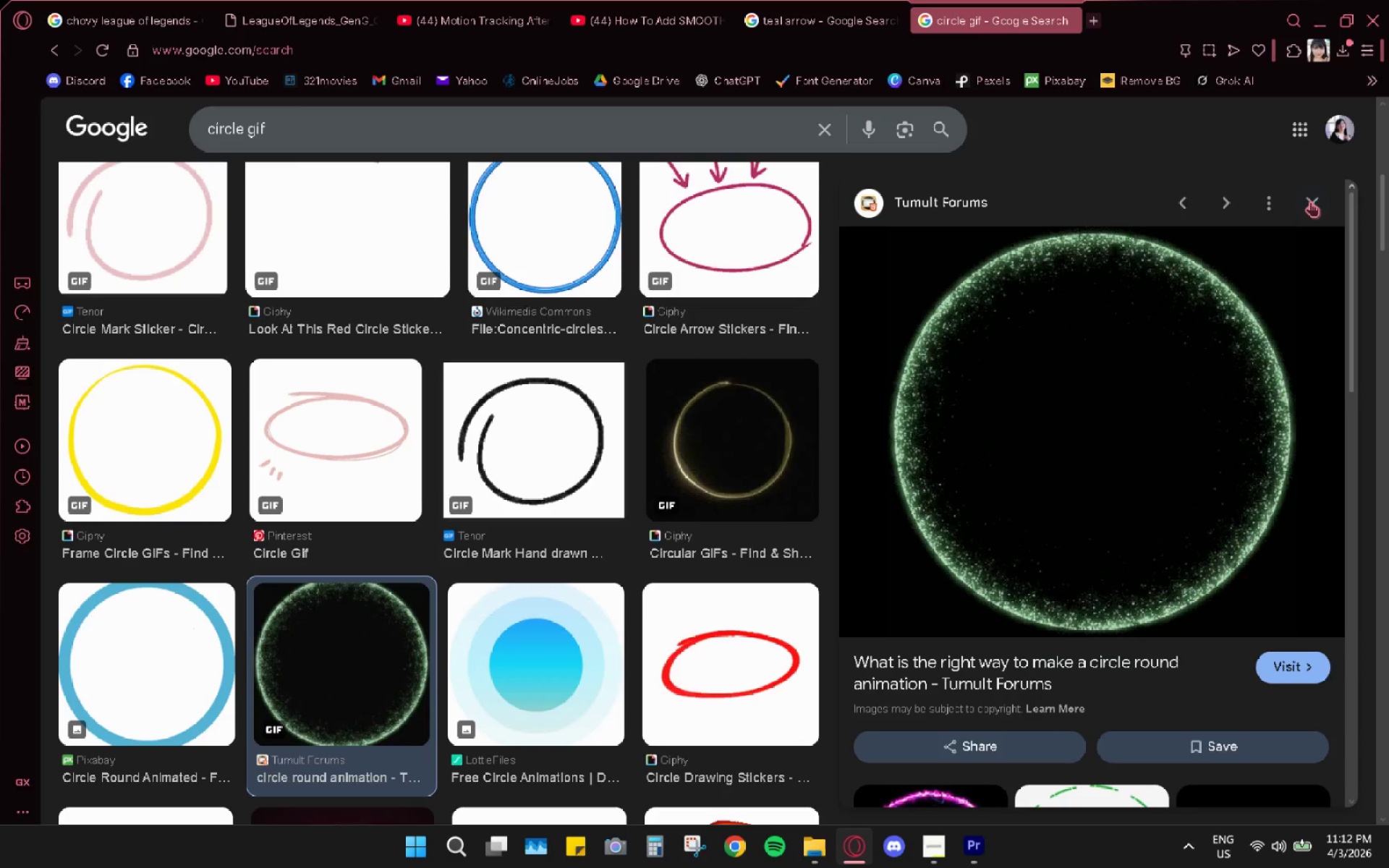 
wait(14.81)
 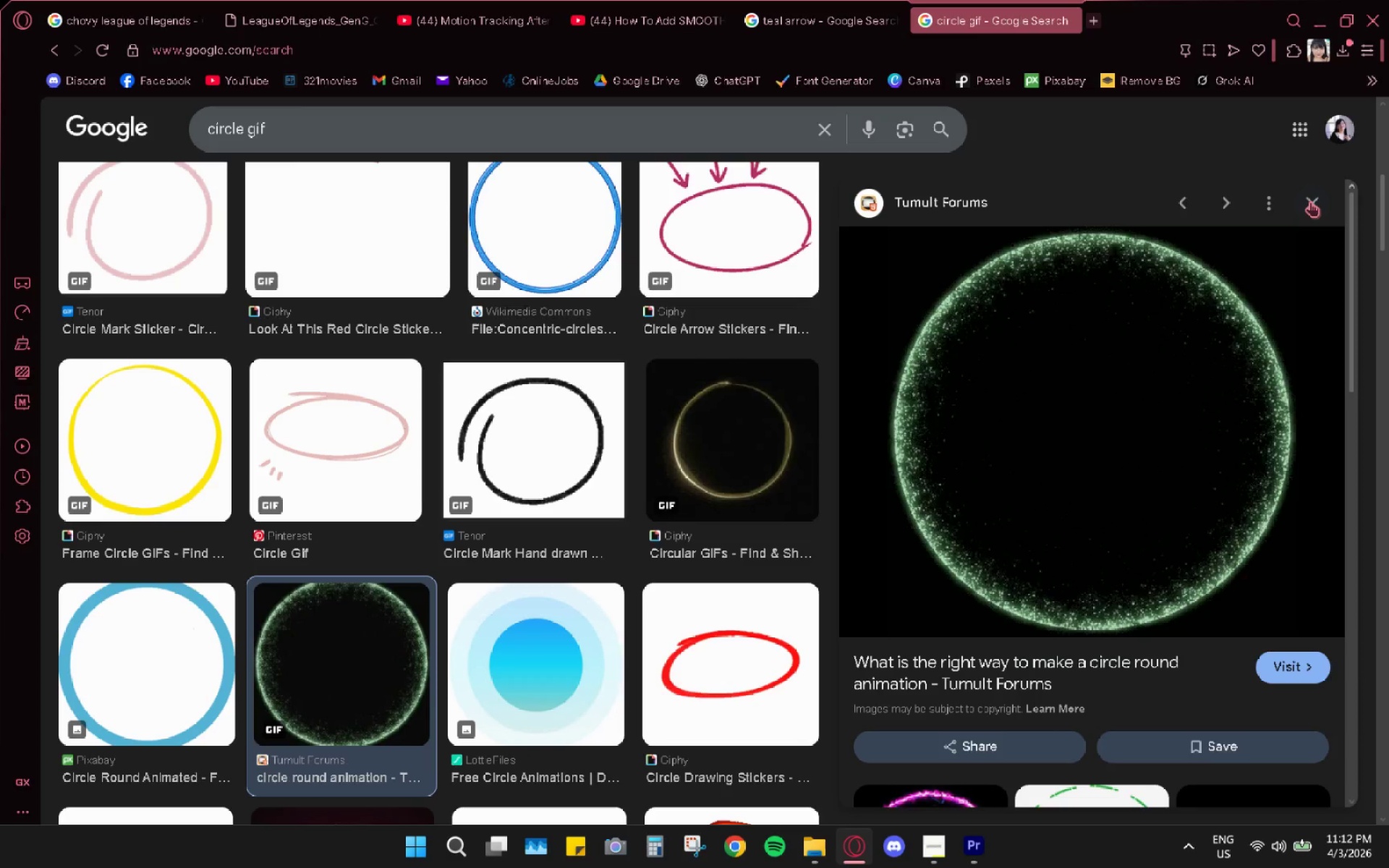 
left_click([1310, 201])
 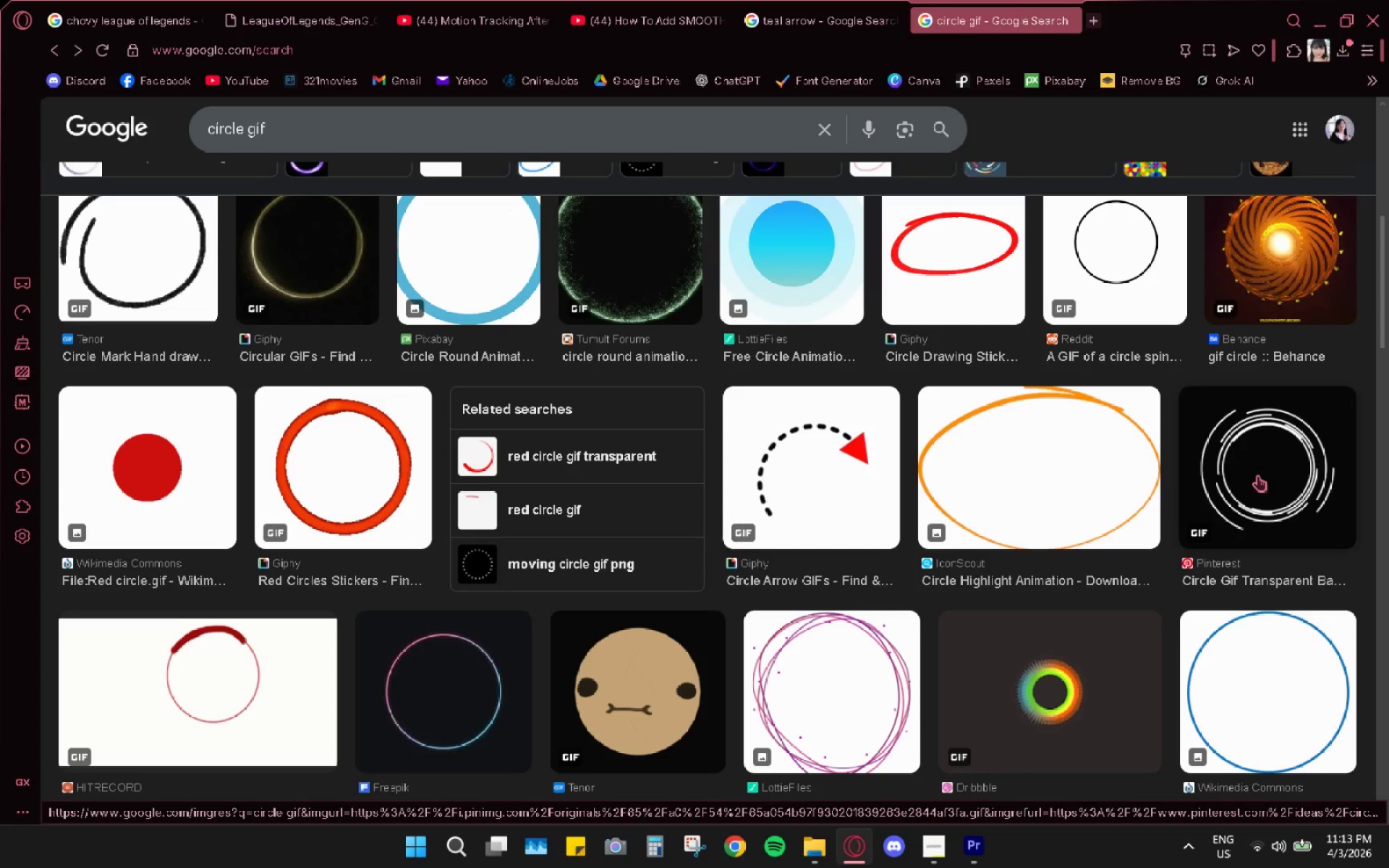 
left_click([1241, 368])
 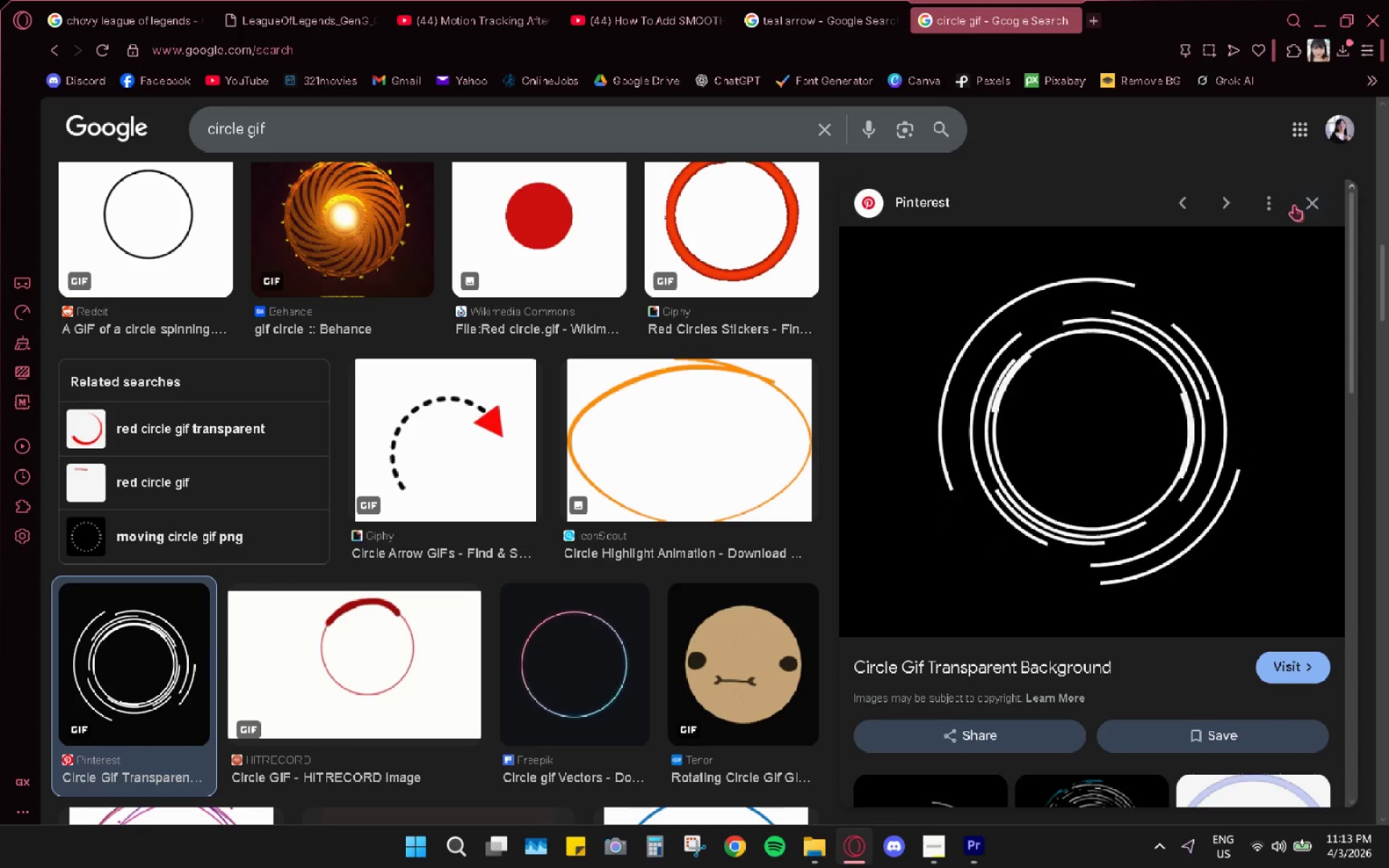 
scroll: coordinate [1189, 467], scroll_direction: down, amount: 9.0
 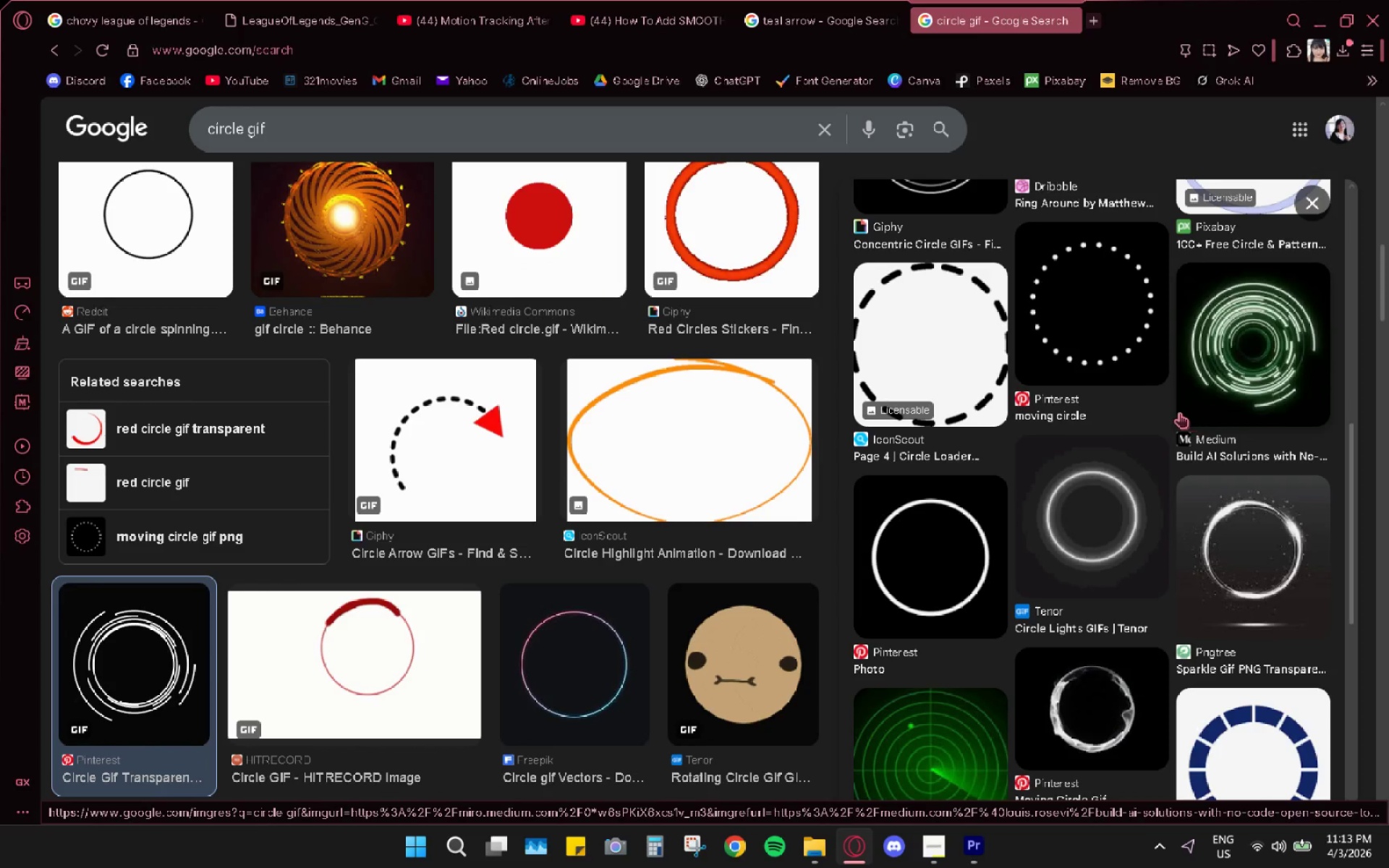 
scroll: coordinate [783, 301], scroll_direction: up, amount: 8.0
 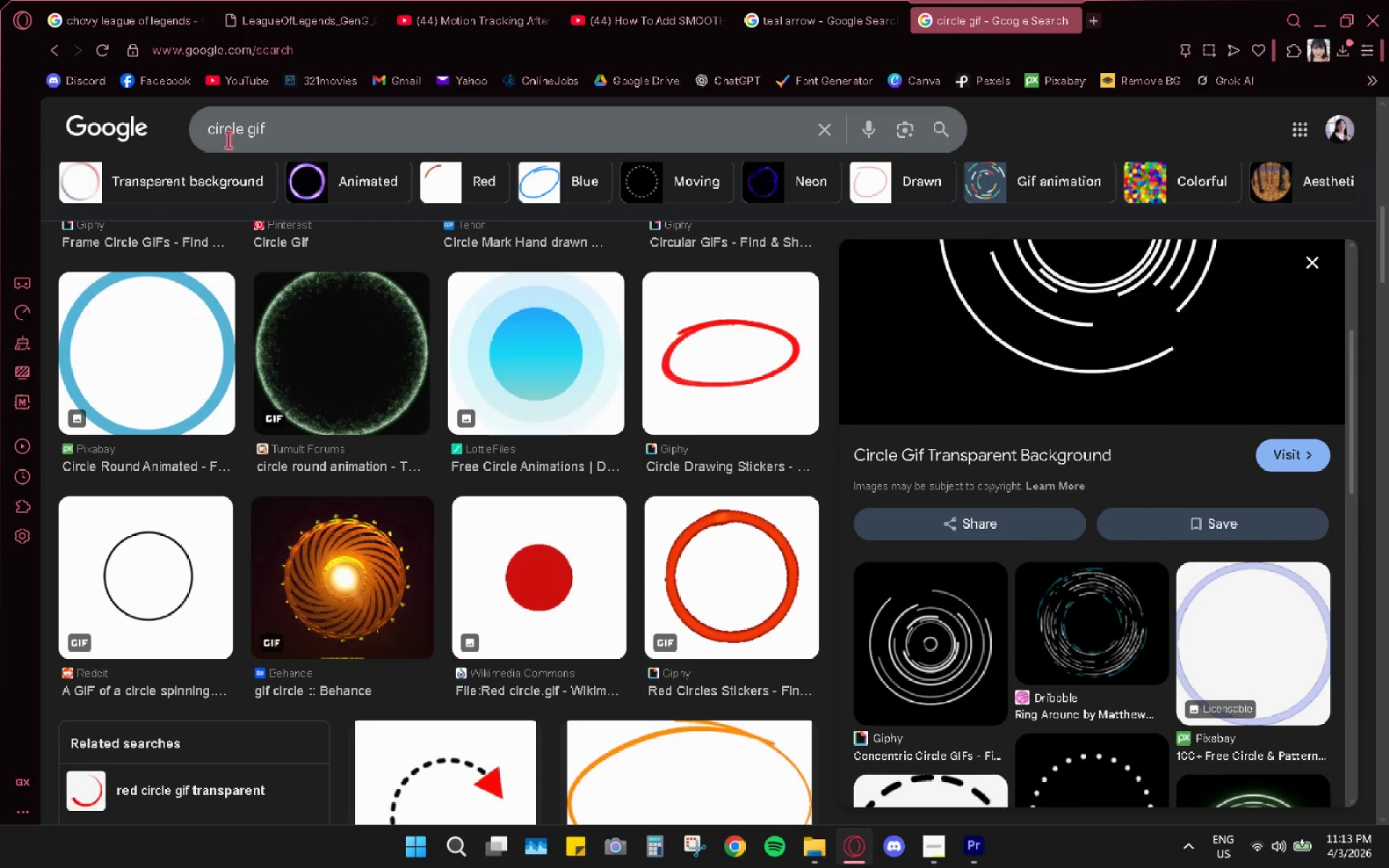 
left_click([227, 140])
 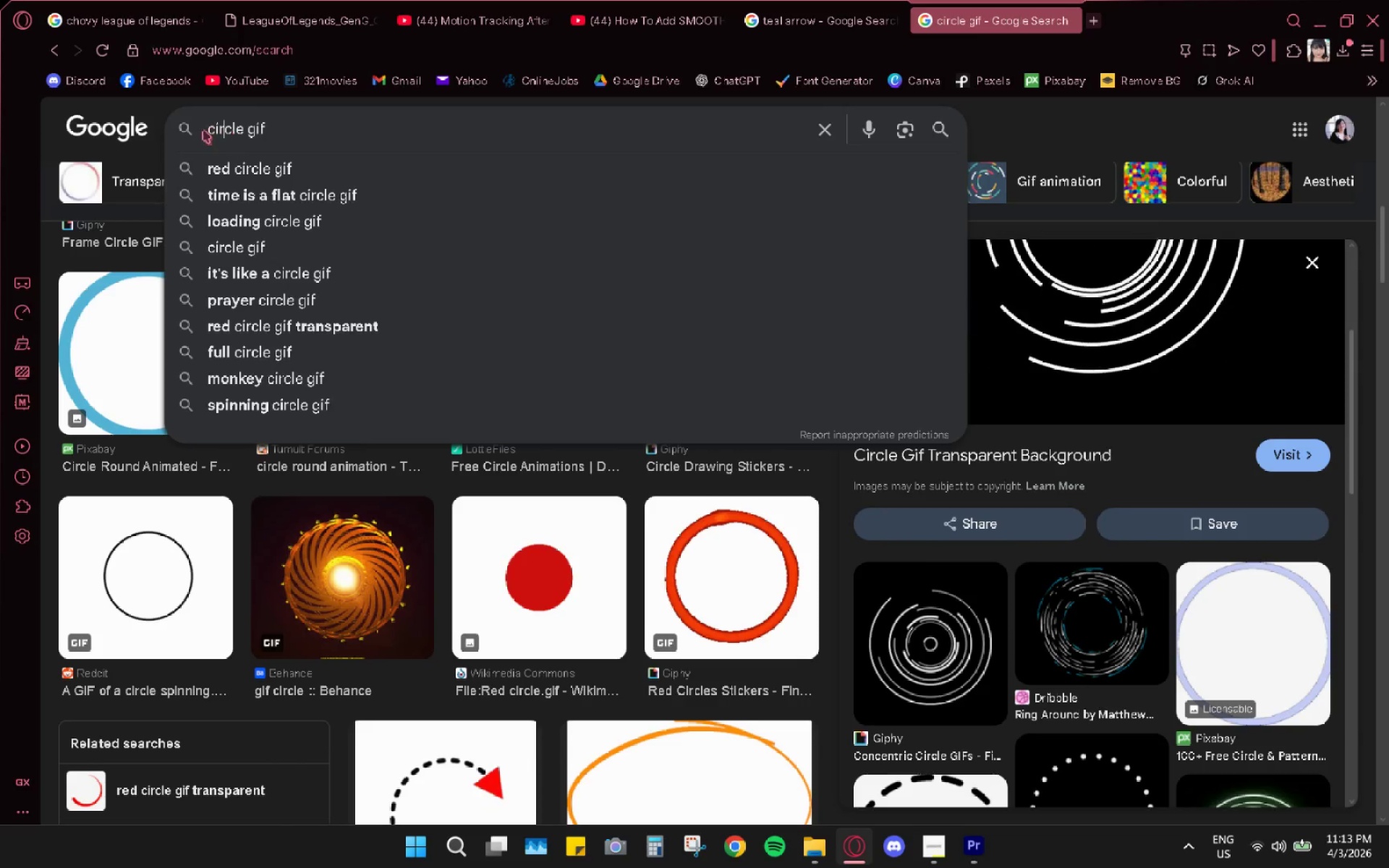 
left_click([203, 130])
 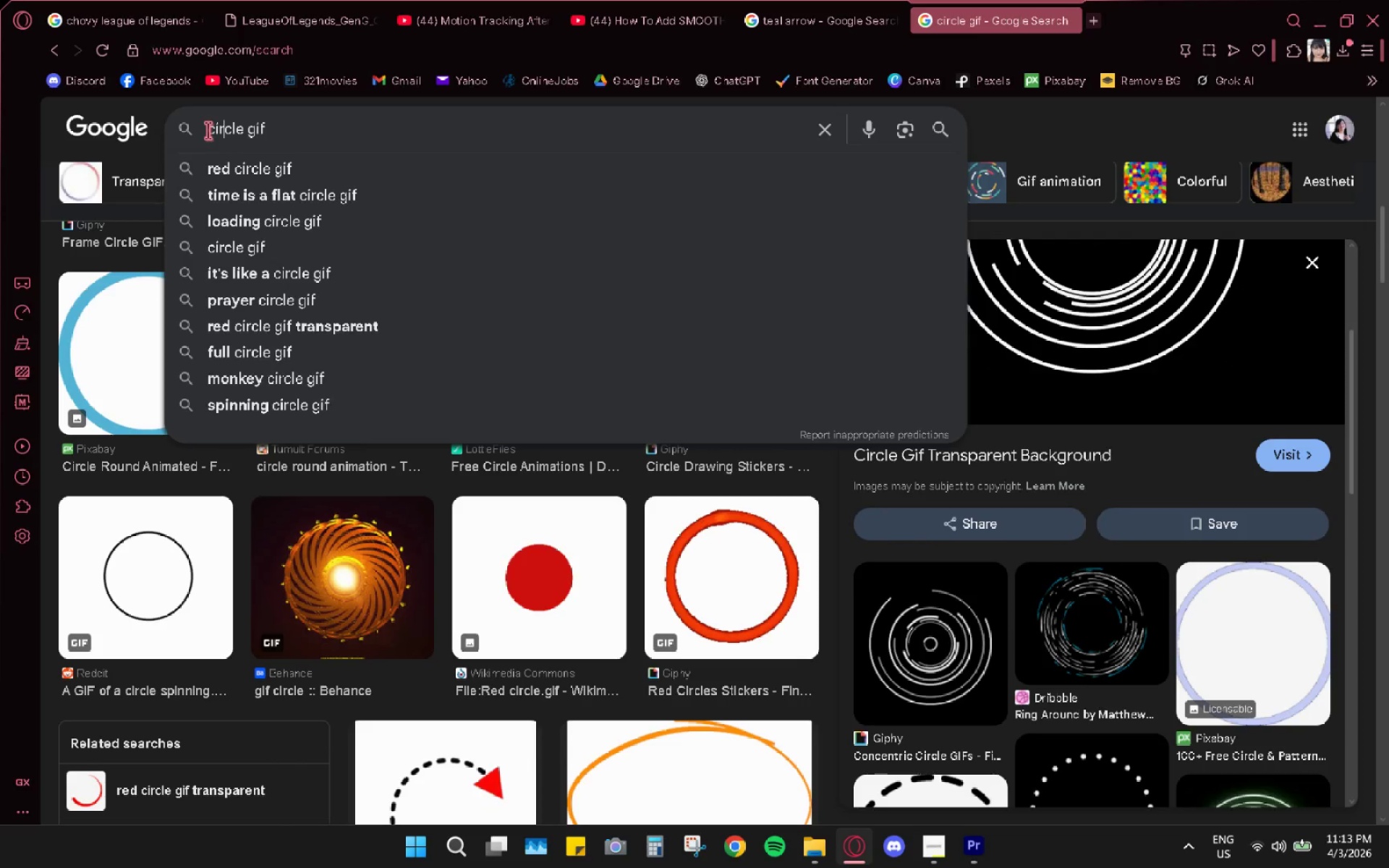 
left_click_drag(start_coordinate=[208, 130], to_coordinate=[211, 132])
 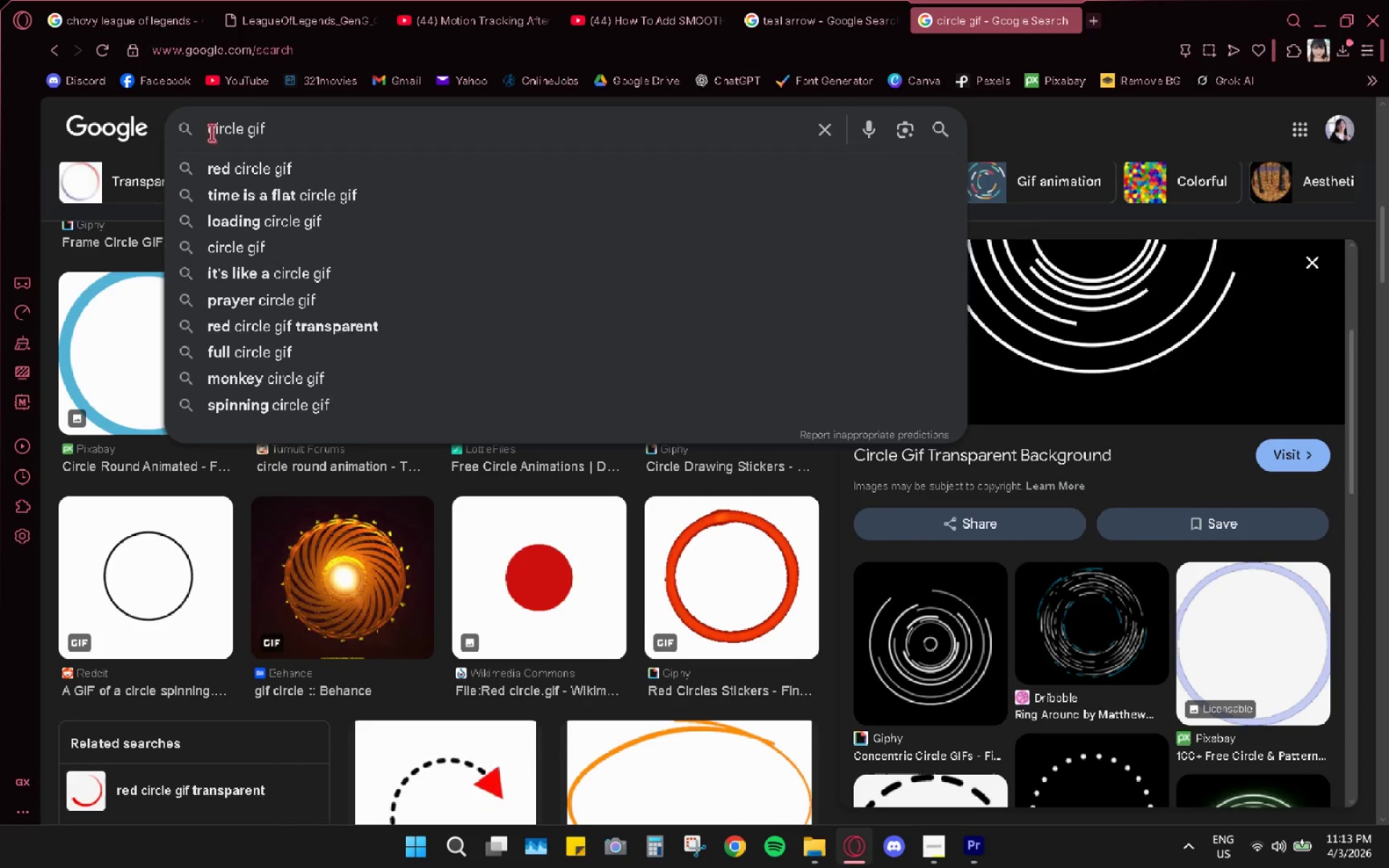 
type(teal )
 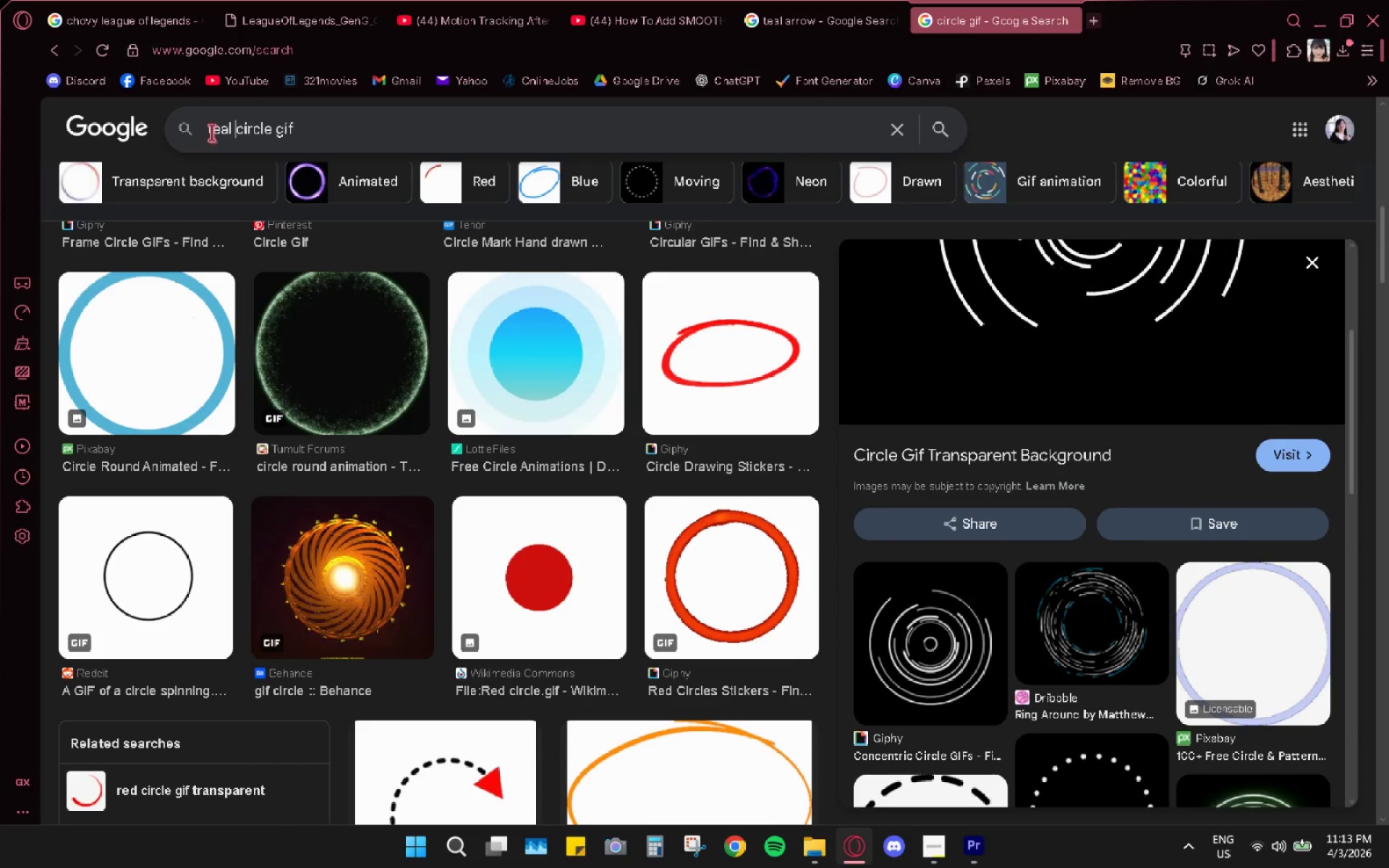 
key(Enter)
 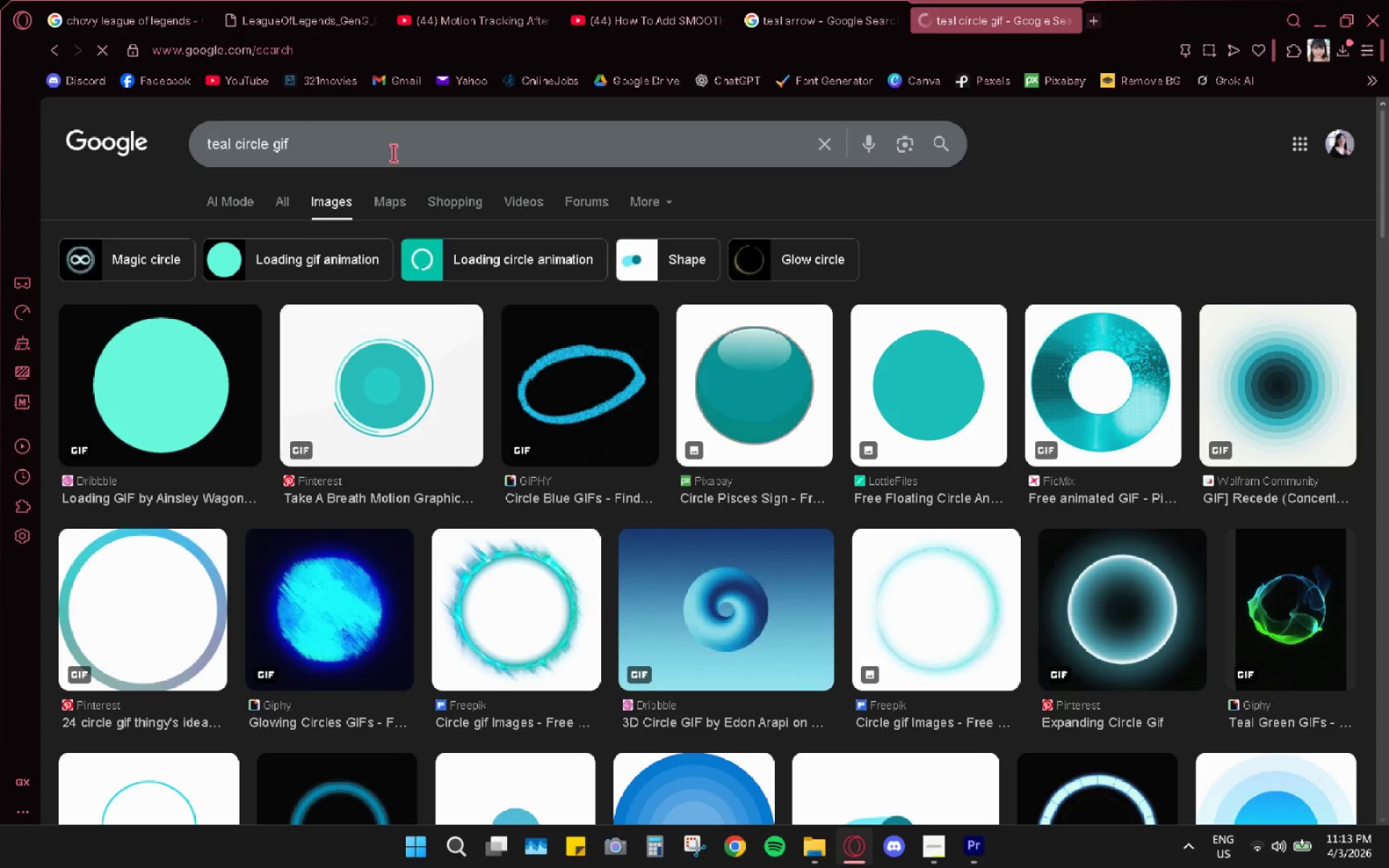 
left_click([379, 349])
 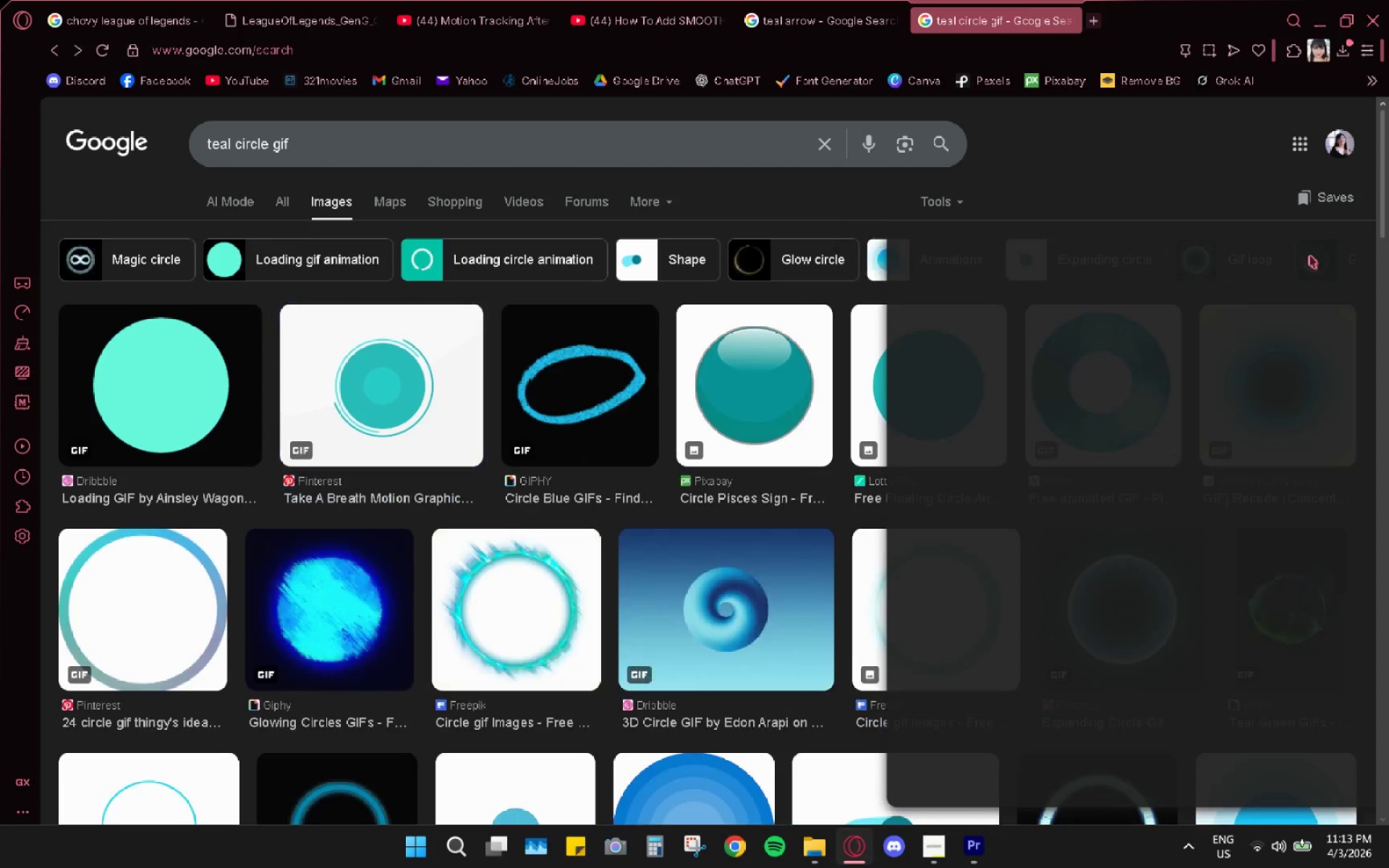 
scroll: coordinate [804, 542], scroll_direction: down, amount: 2.0
 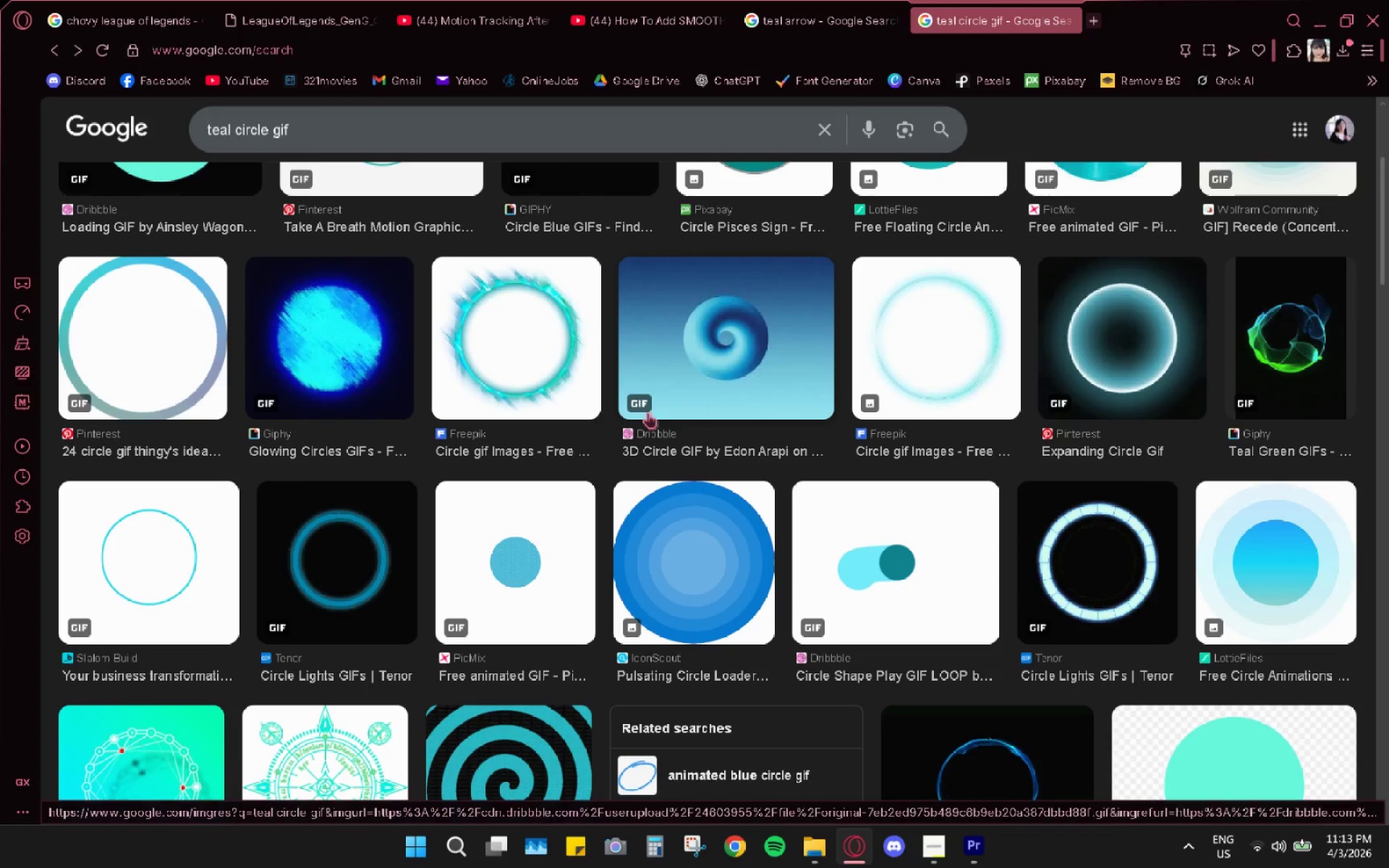 
scroll: coordinate [467, 461], scroll_direction: up, amount: 2.0
 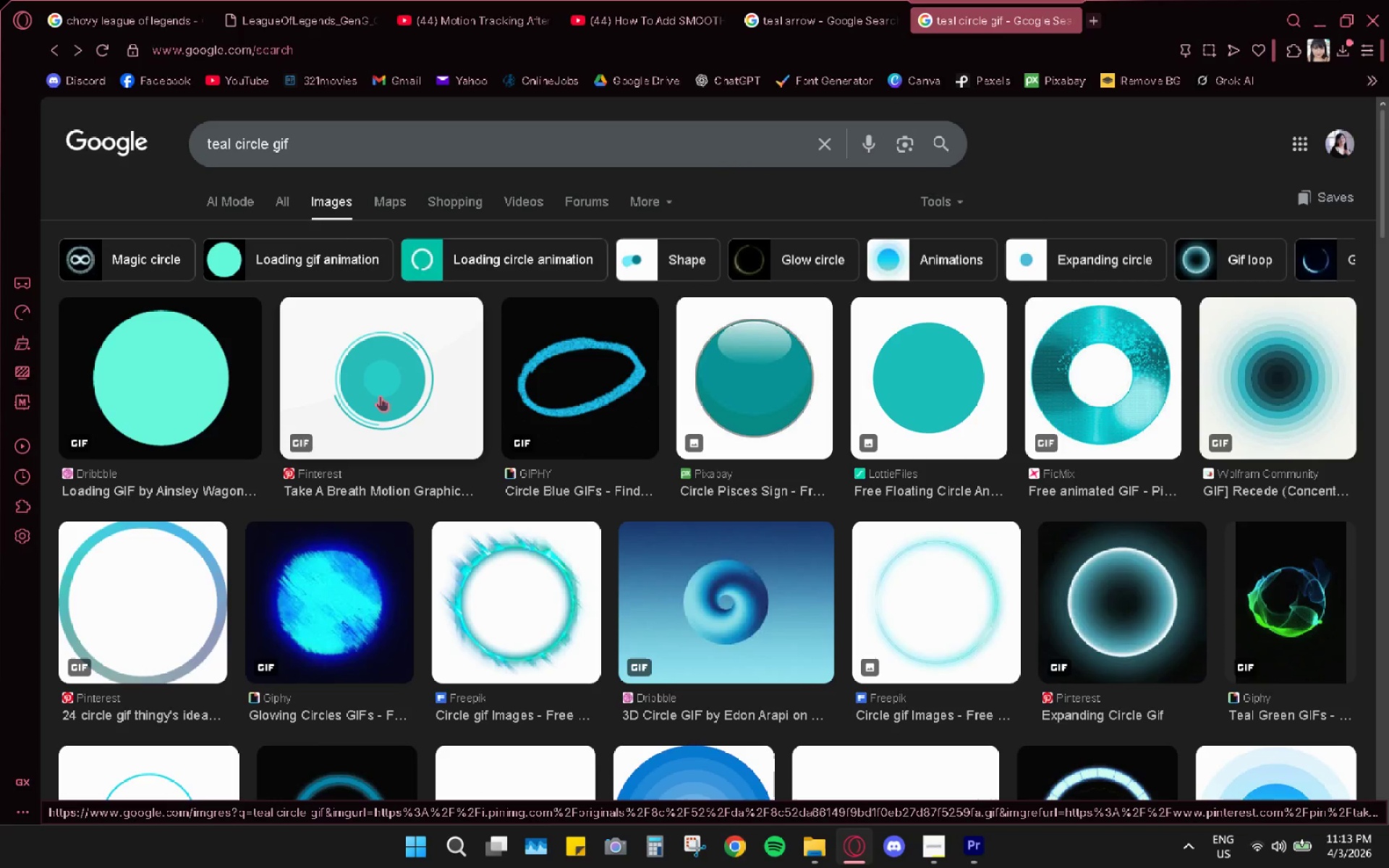 
scroll: coordinate [380, 396], scroll_direction: down, amount: 3.0
 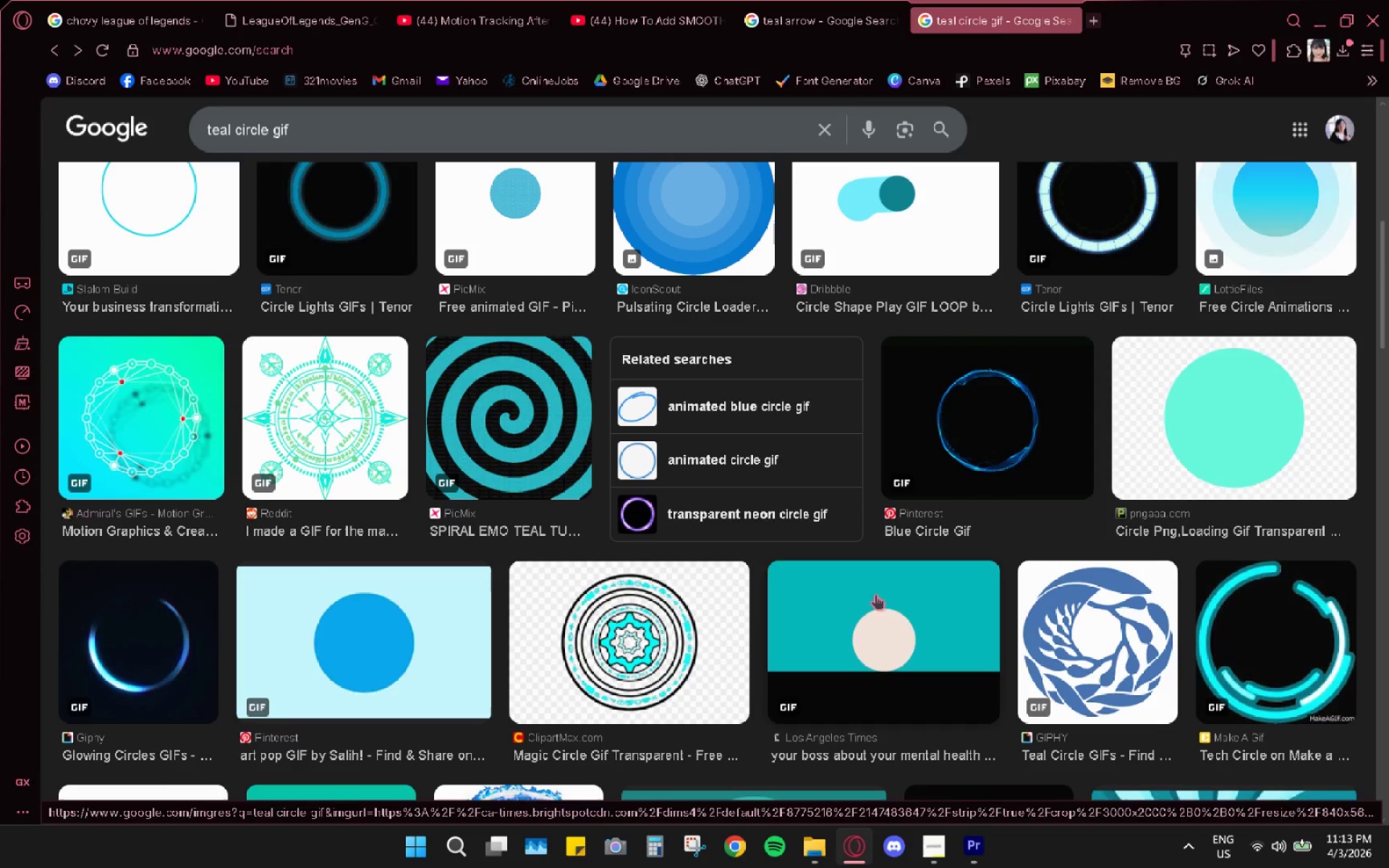 
scroll: coordinate [329, 511], scroll_direction: up, amount: 3.0
 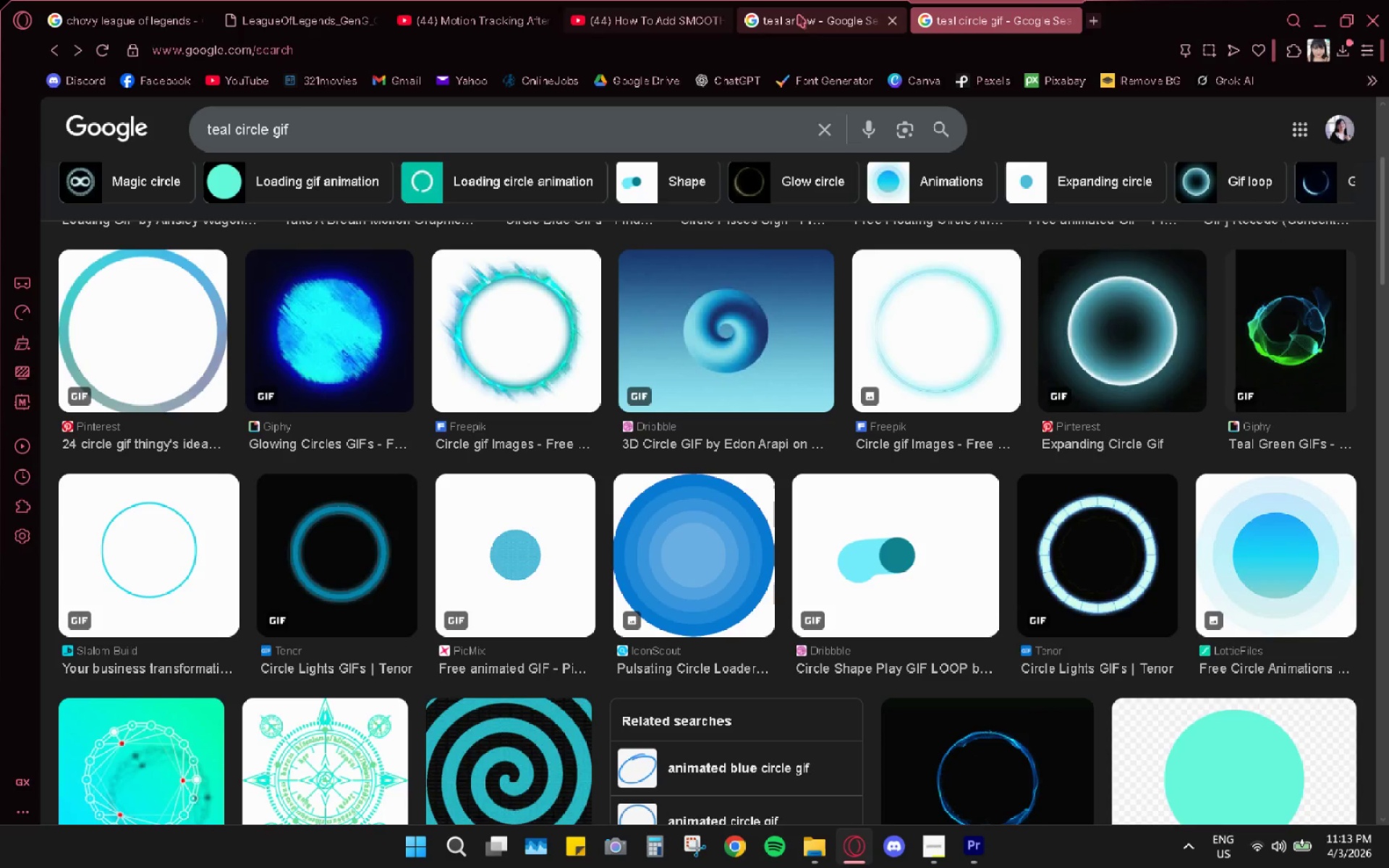 
left_click([799, 14])
 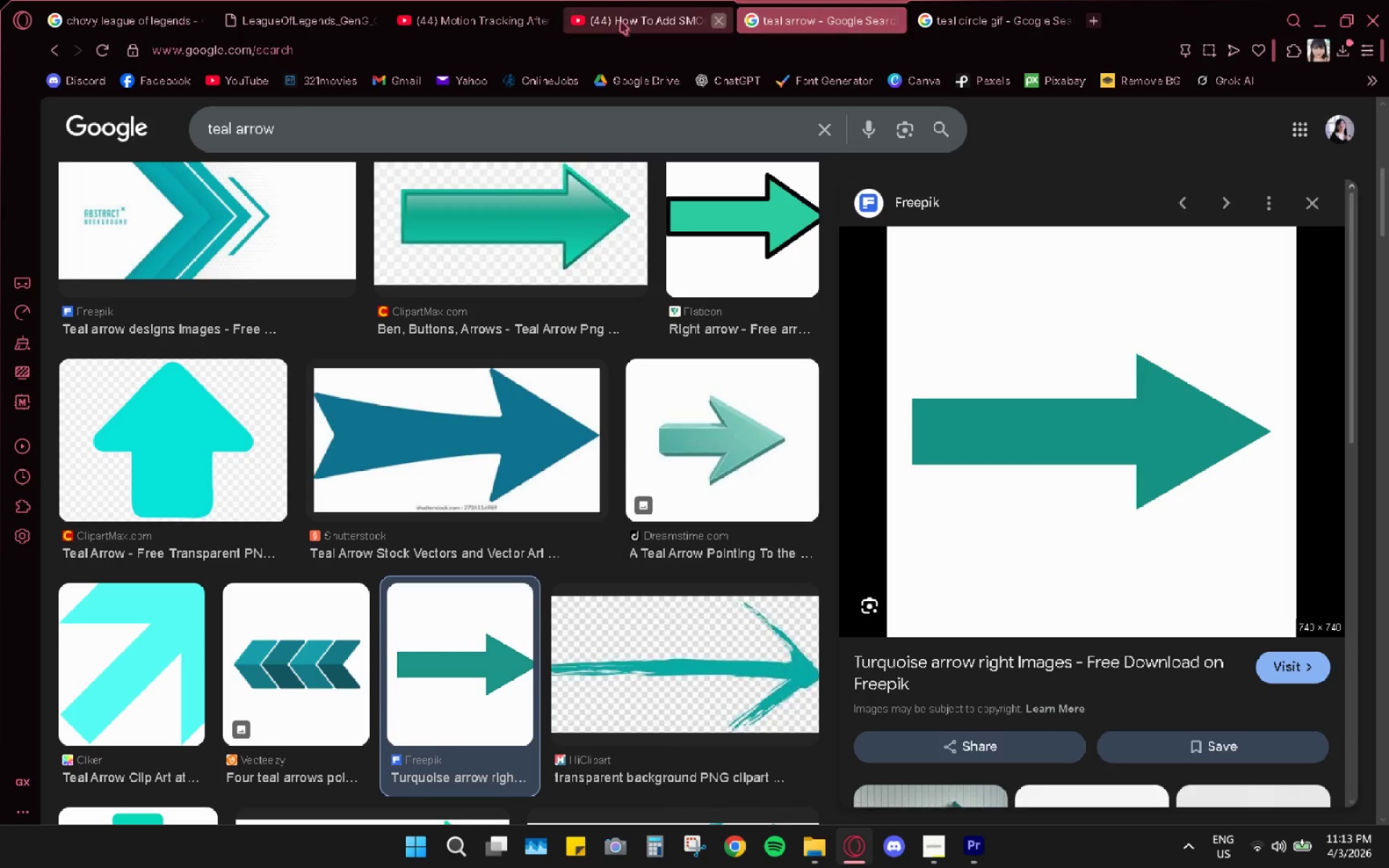 
left_click([616, 22])
 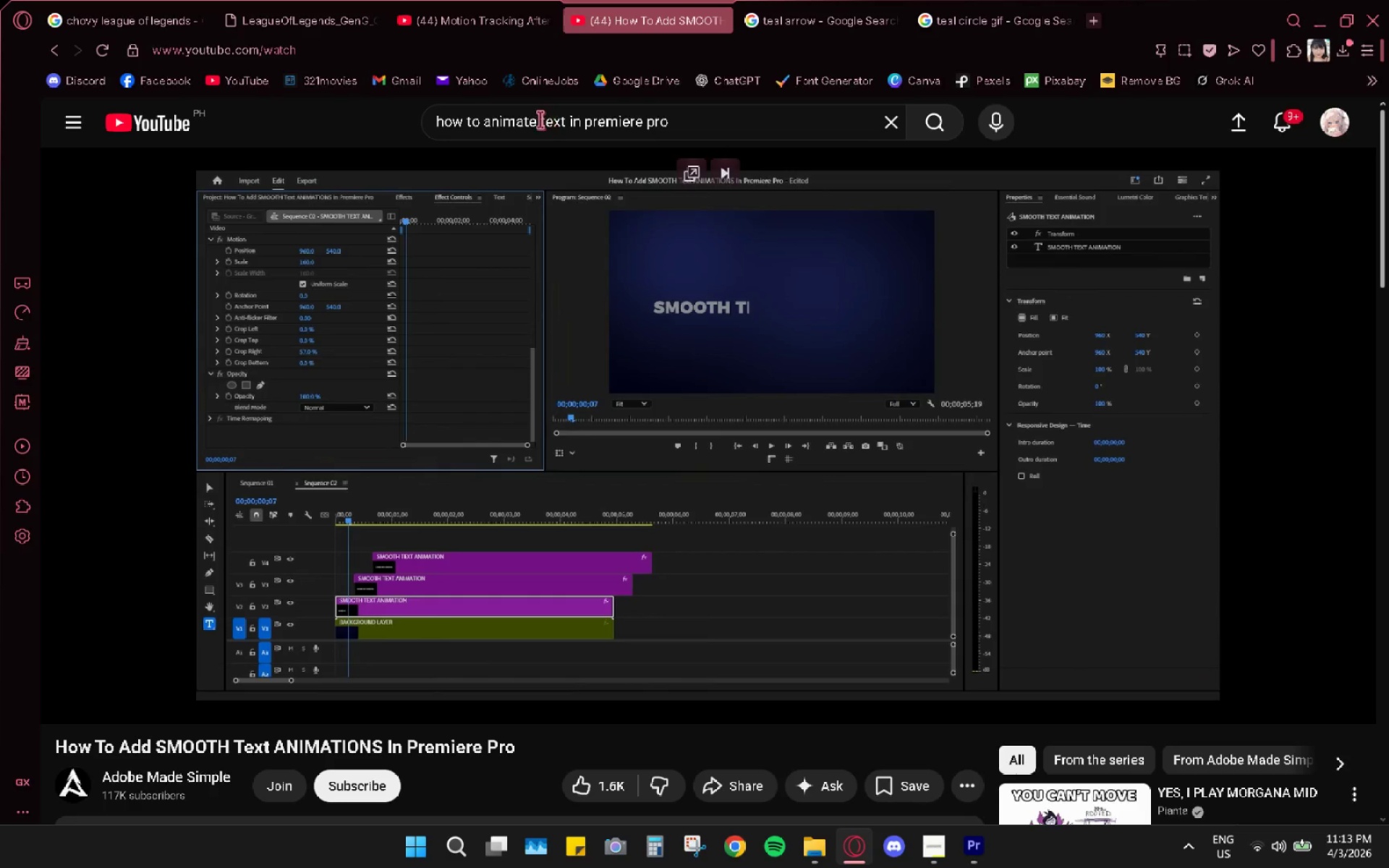 
double_click([513, 127])
 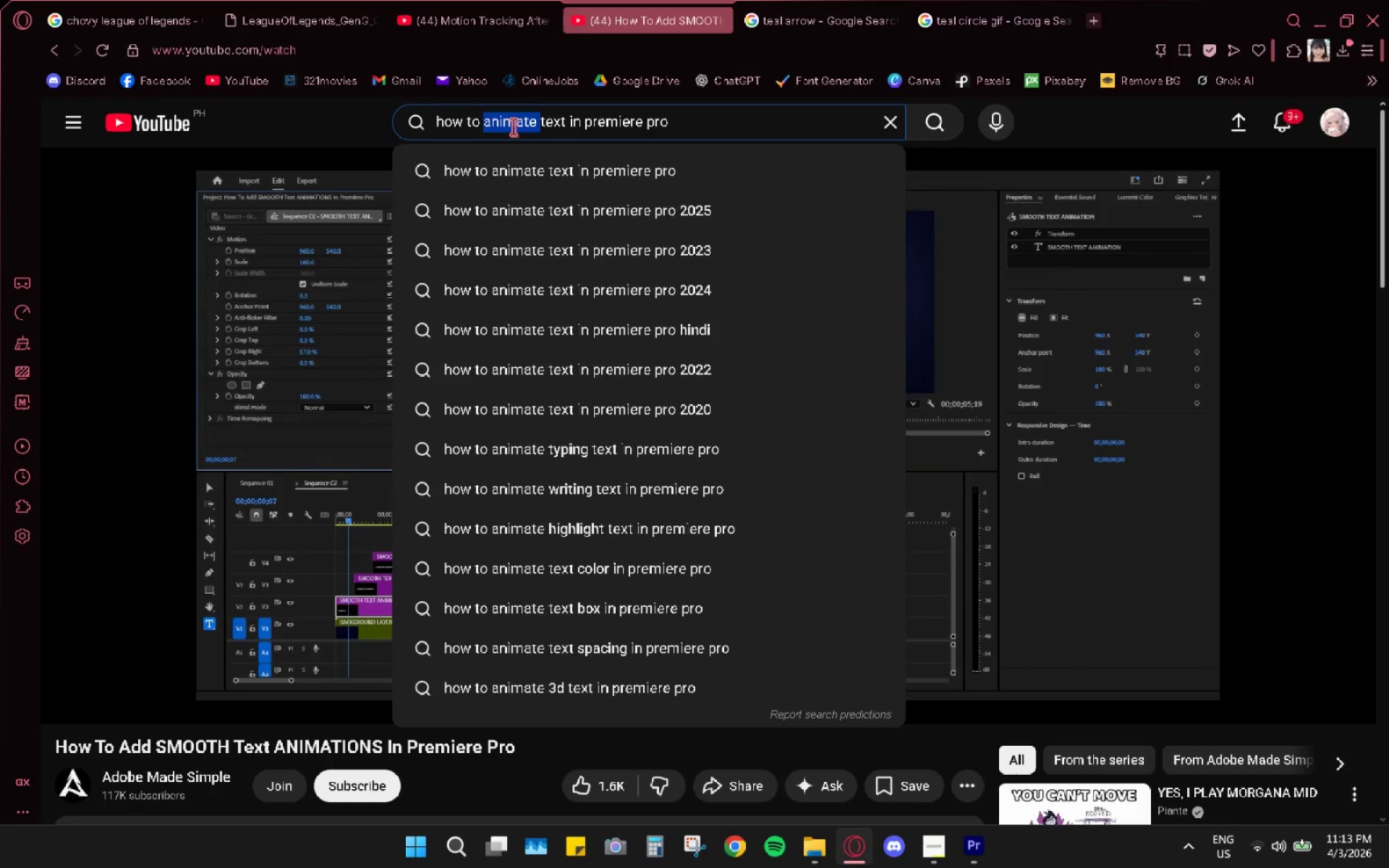 
type(fi)
key(Backspace)
key(Backspace)
type(gif )
 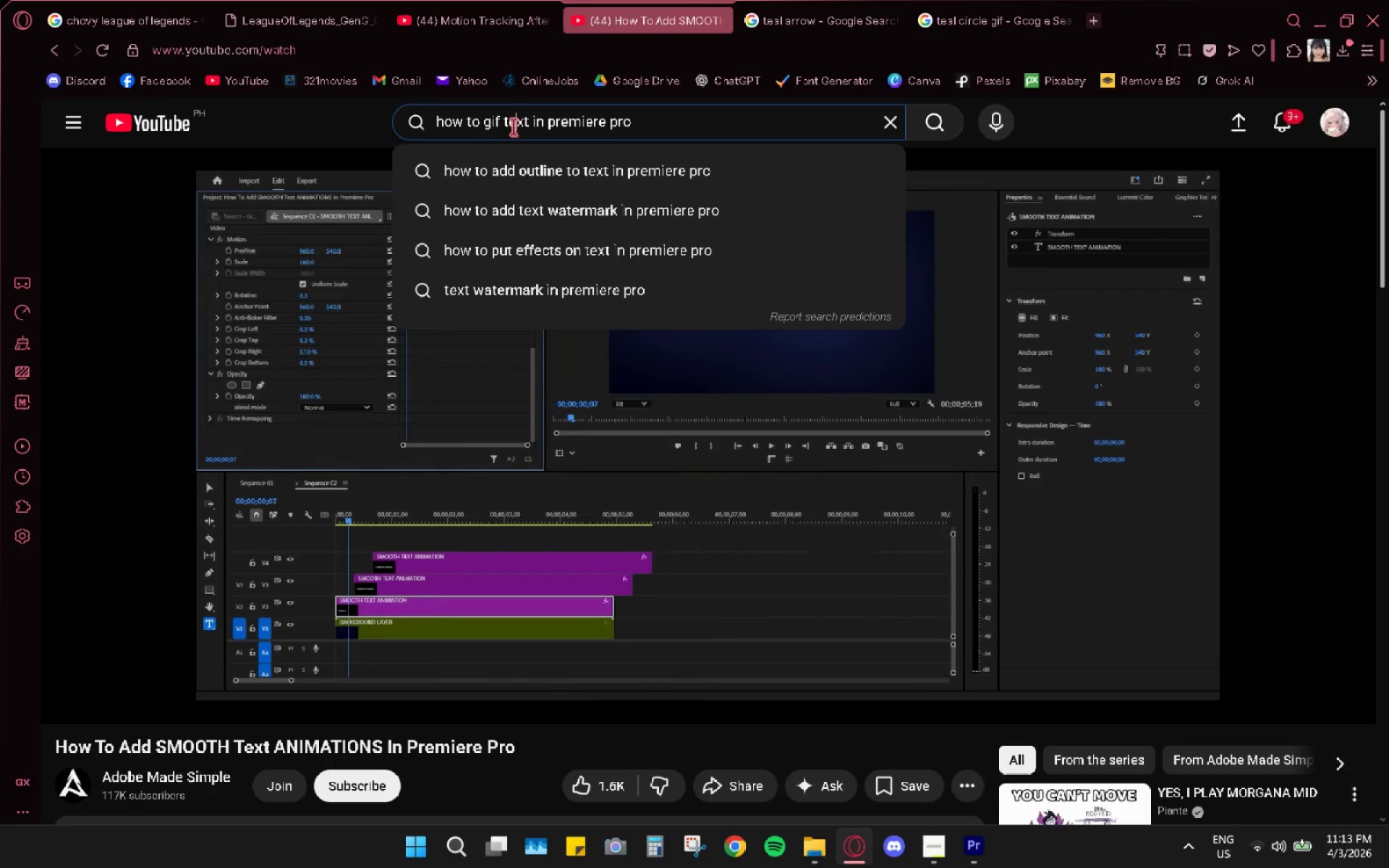 
double_click([513, 126])
 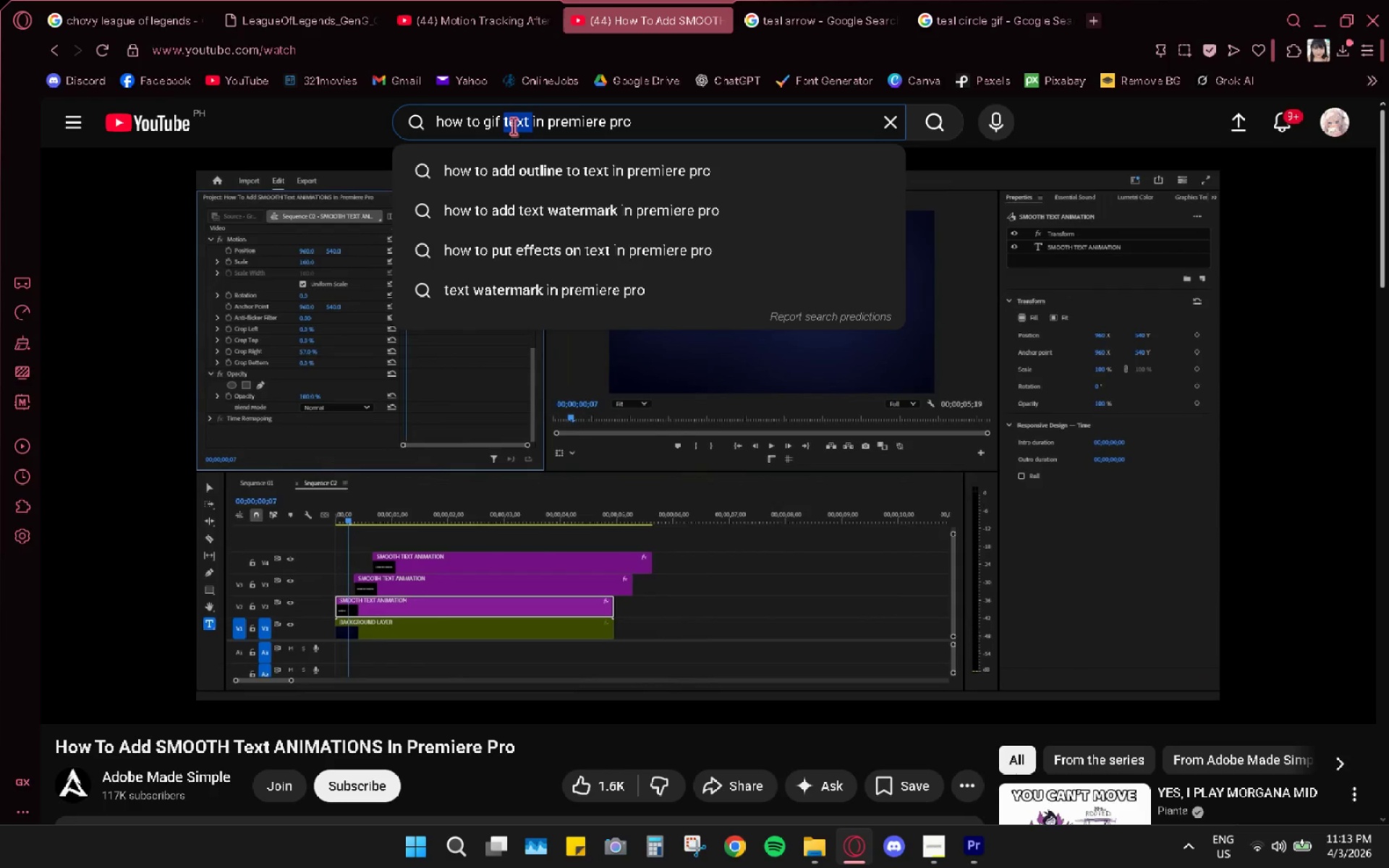 
key(Backspace)
 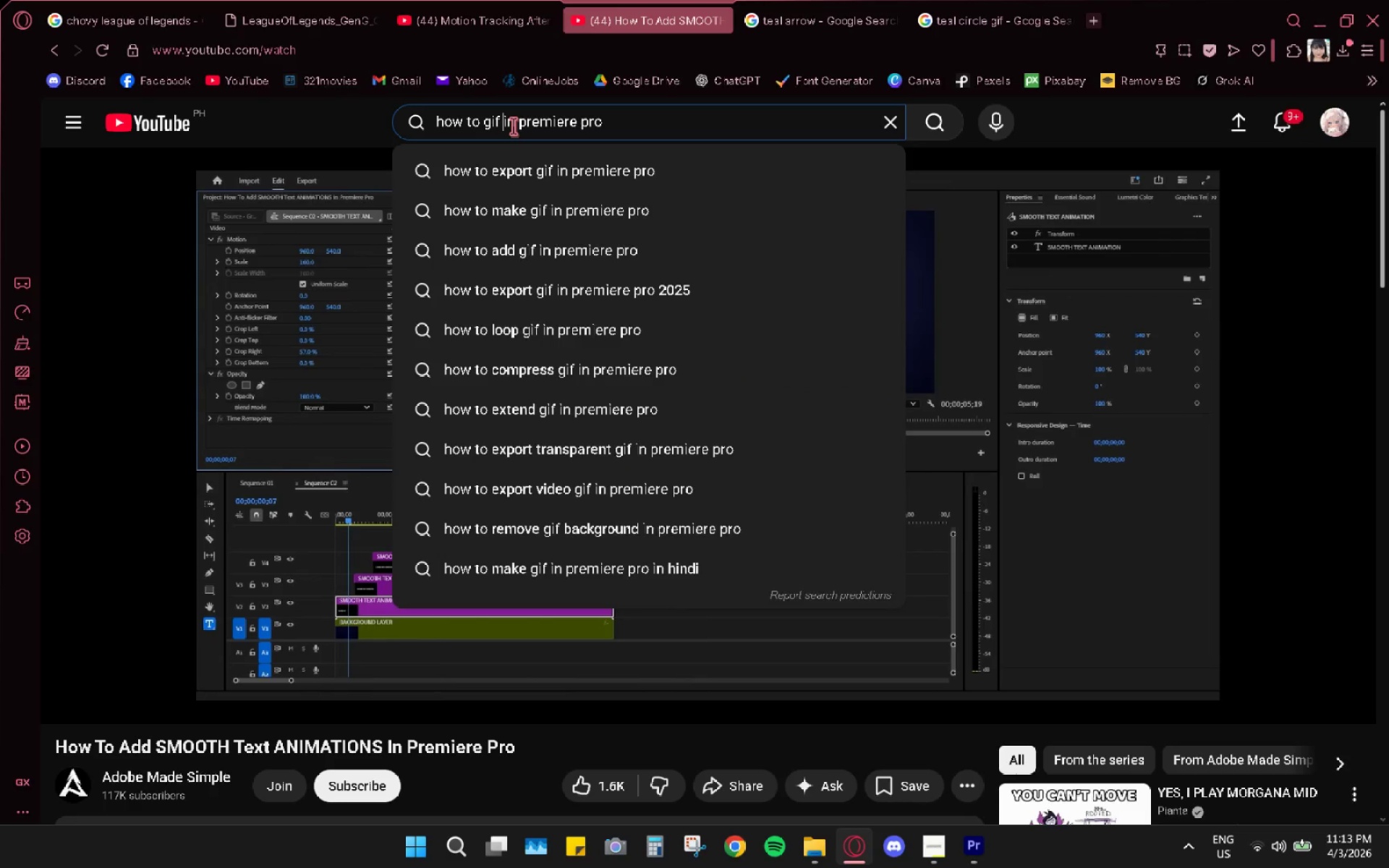 
key(Enter)
 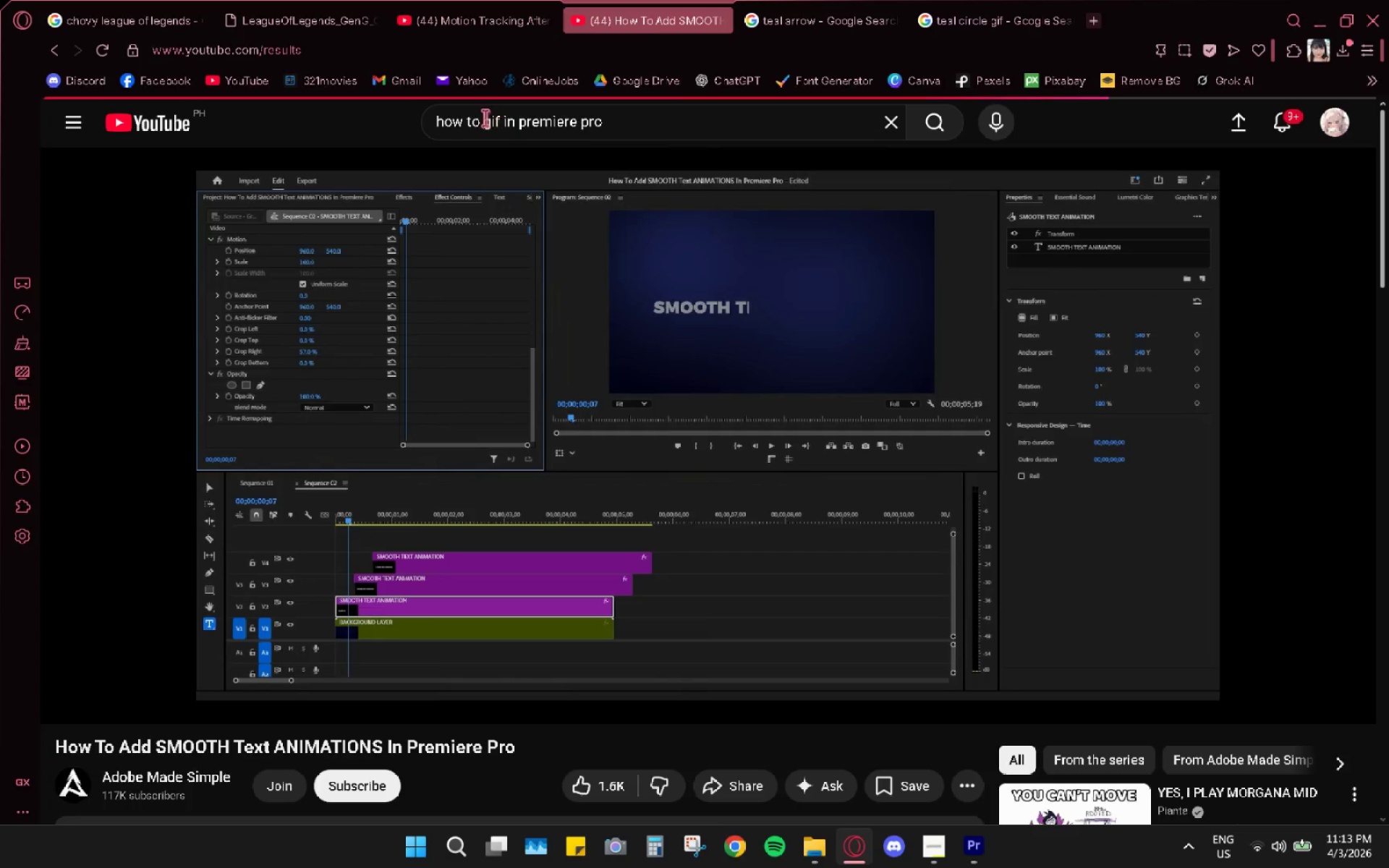 
mouse_move([591, 307])
 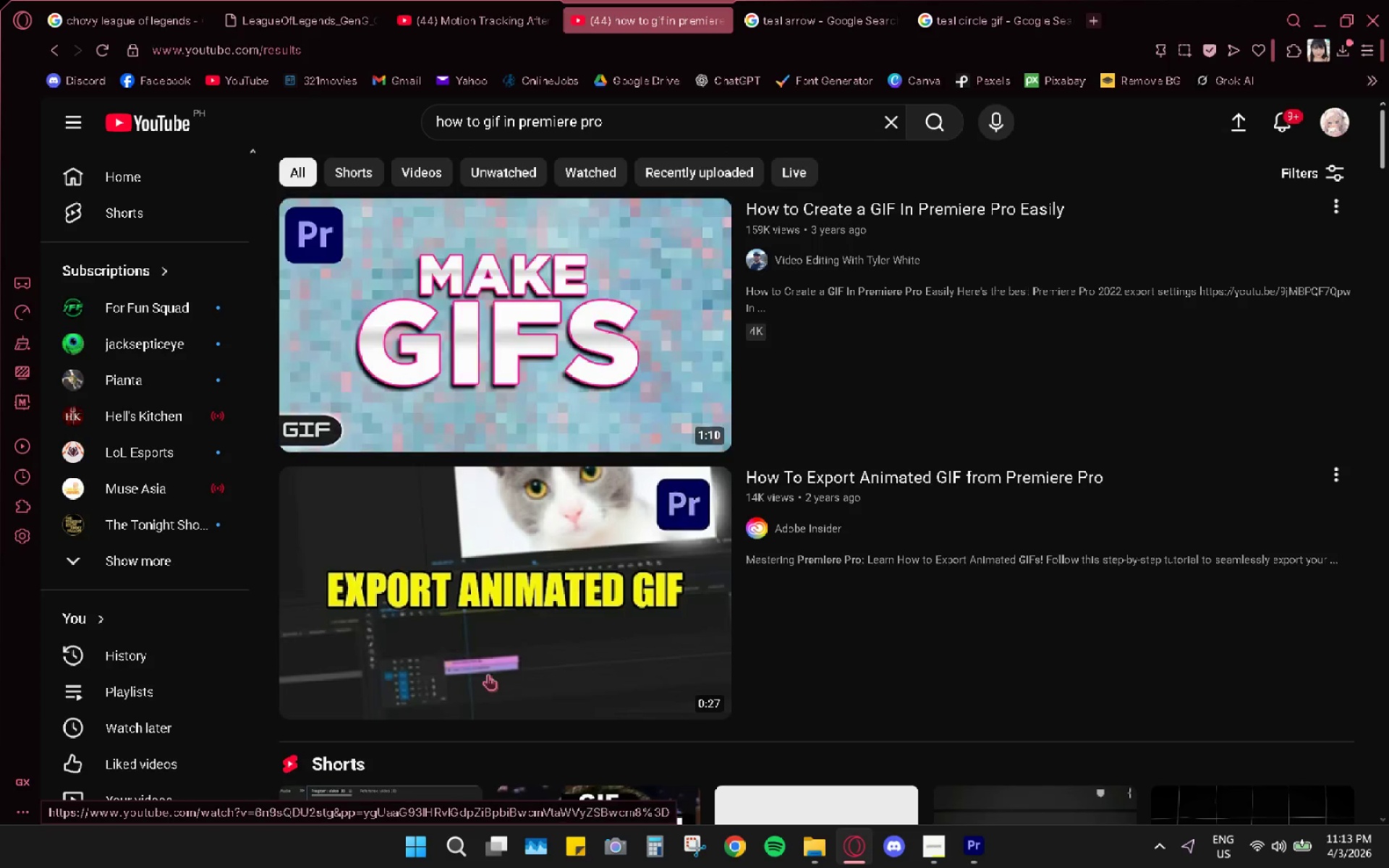 
scroll: coordinate [470, 631], scroll_direction: down, amount: 8.0
 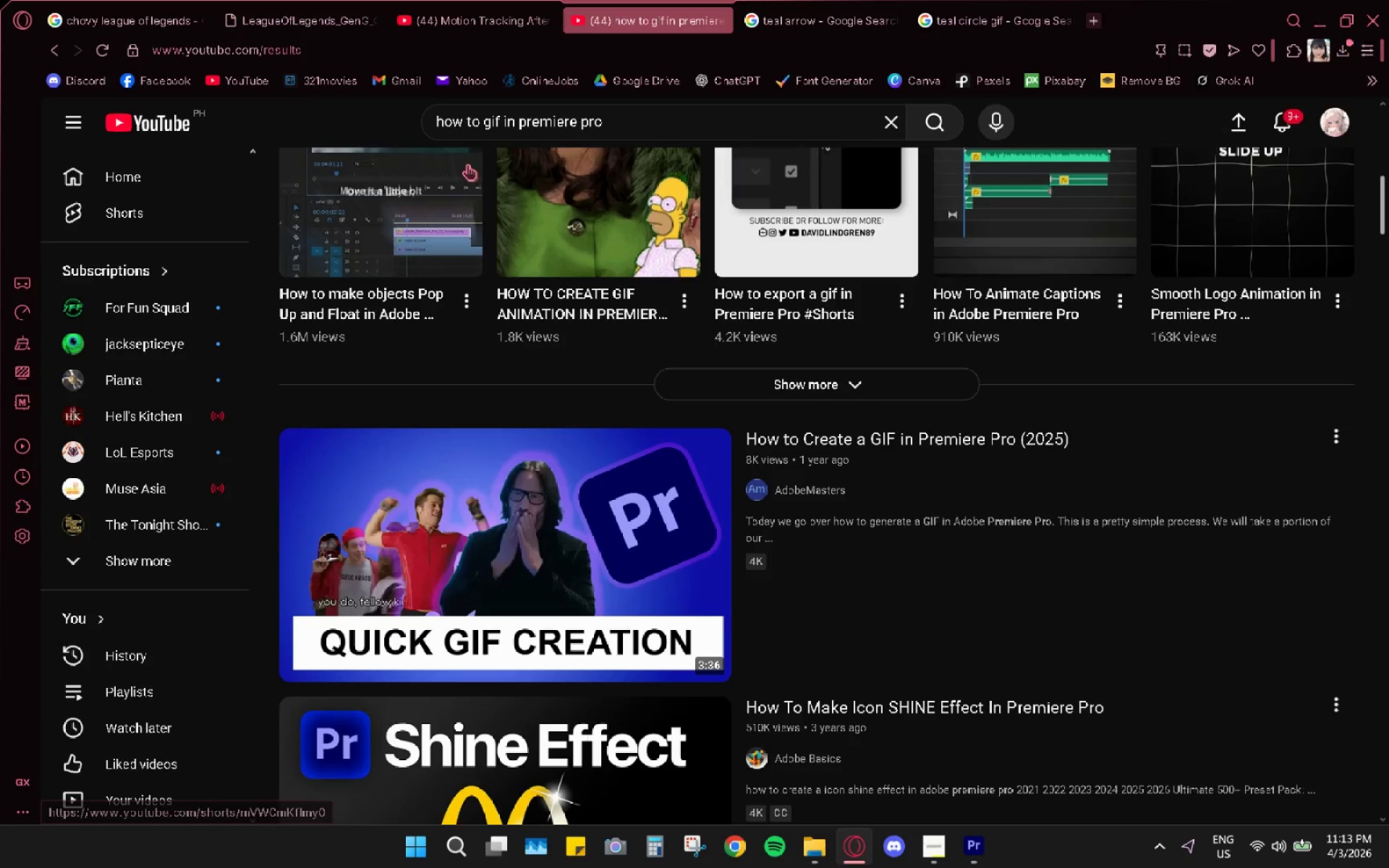 
left_click([488, 119])
 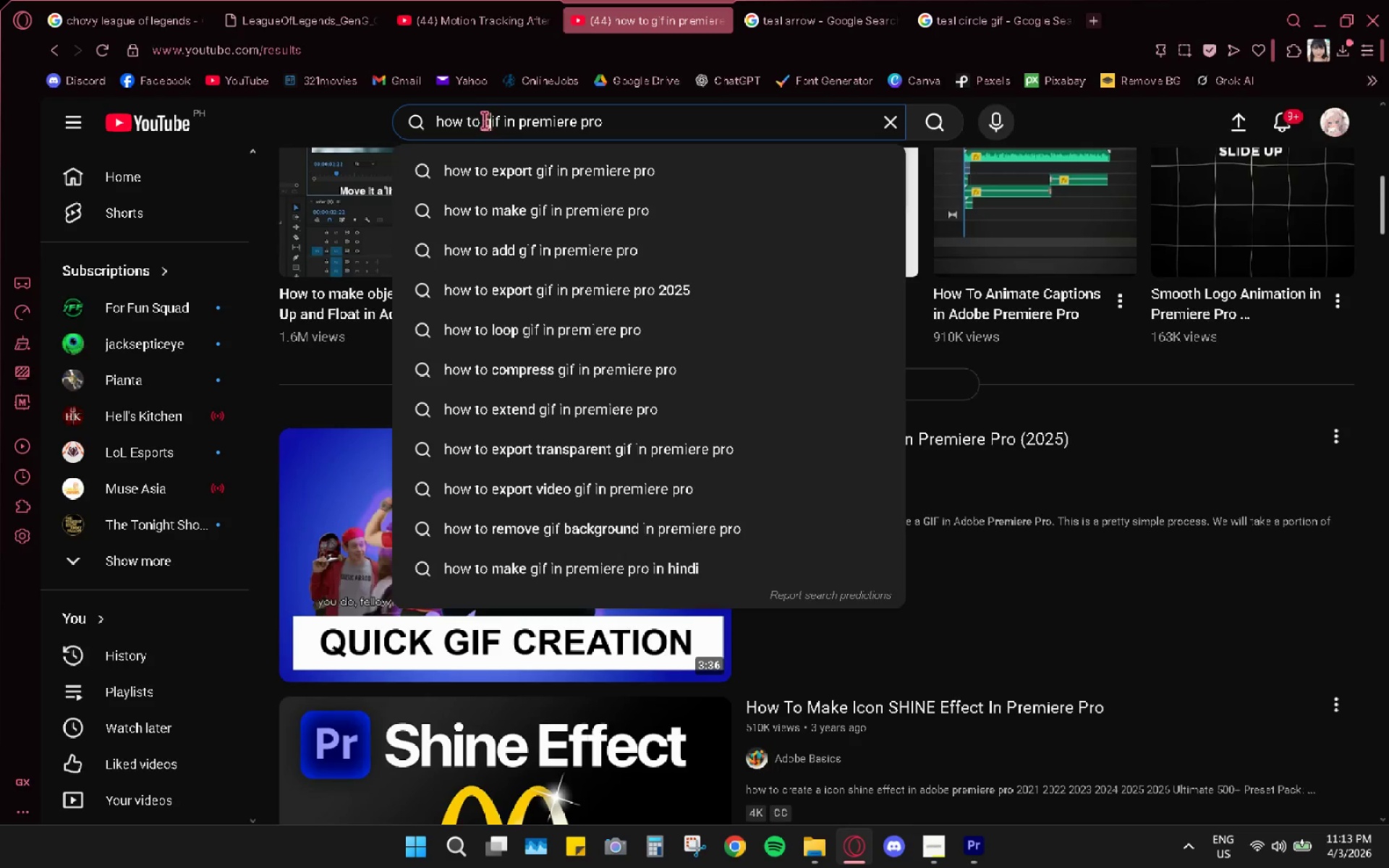 
left_click([480, 121])
 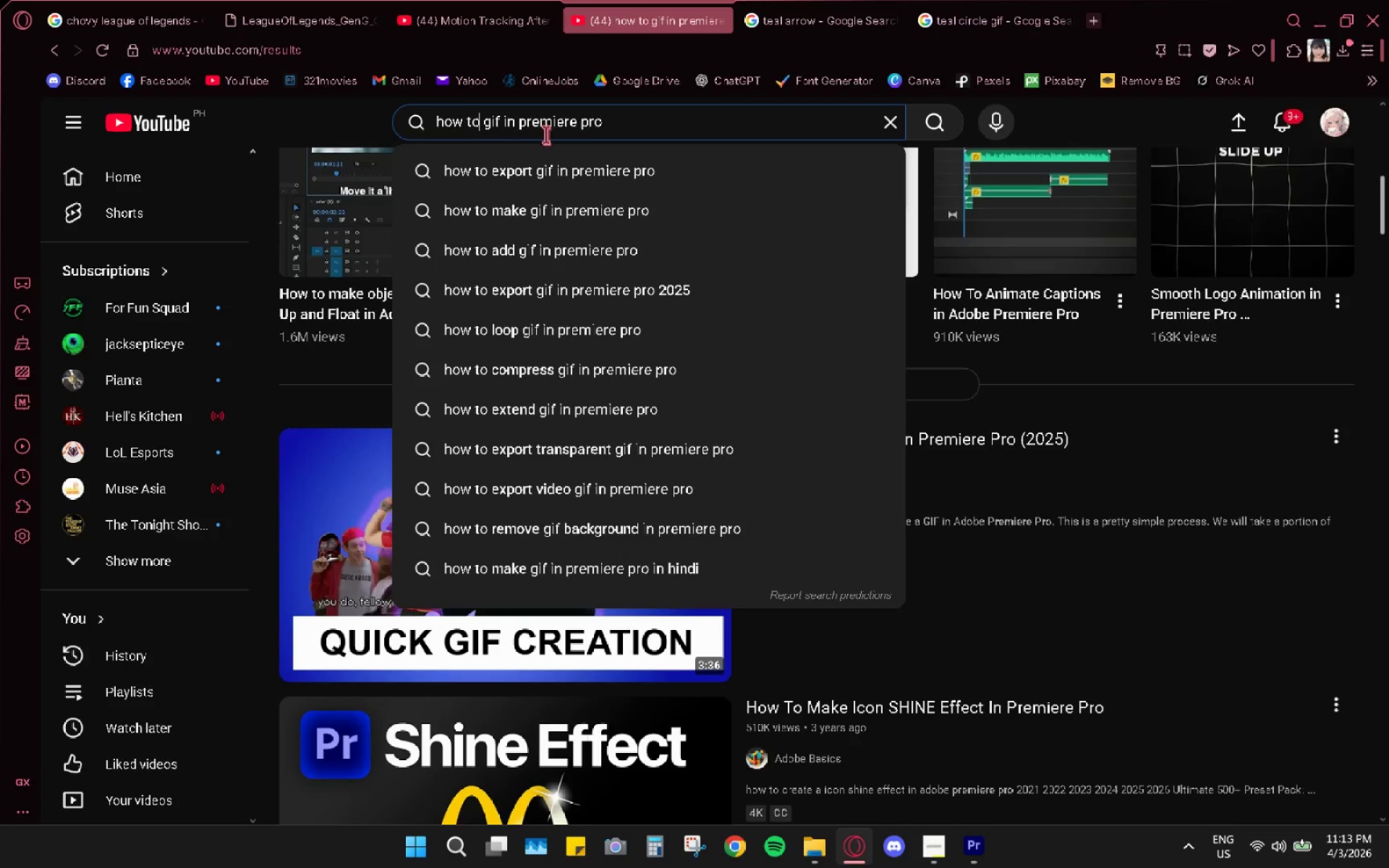 
type(a)
key(Backspace)
type( add)
 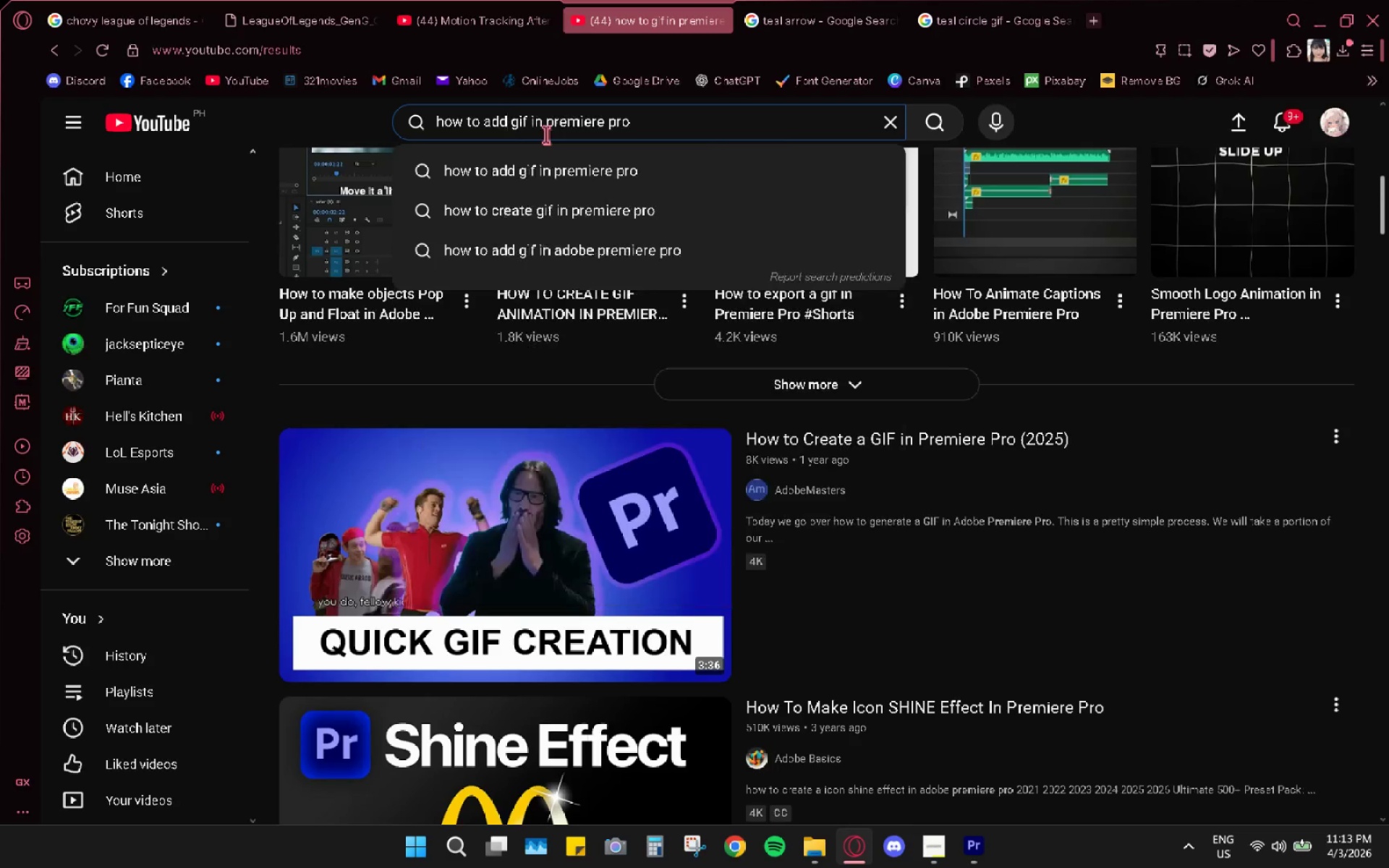 
key(Enter)
 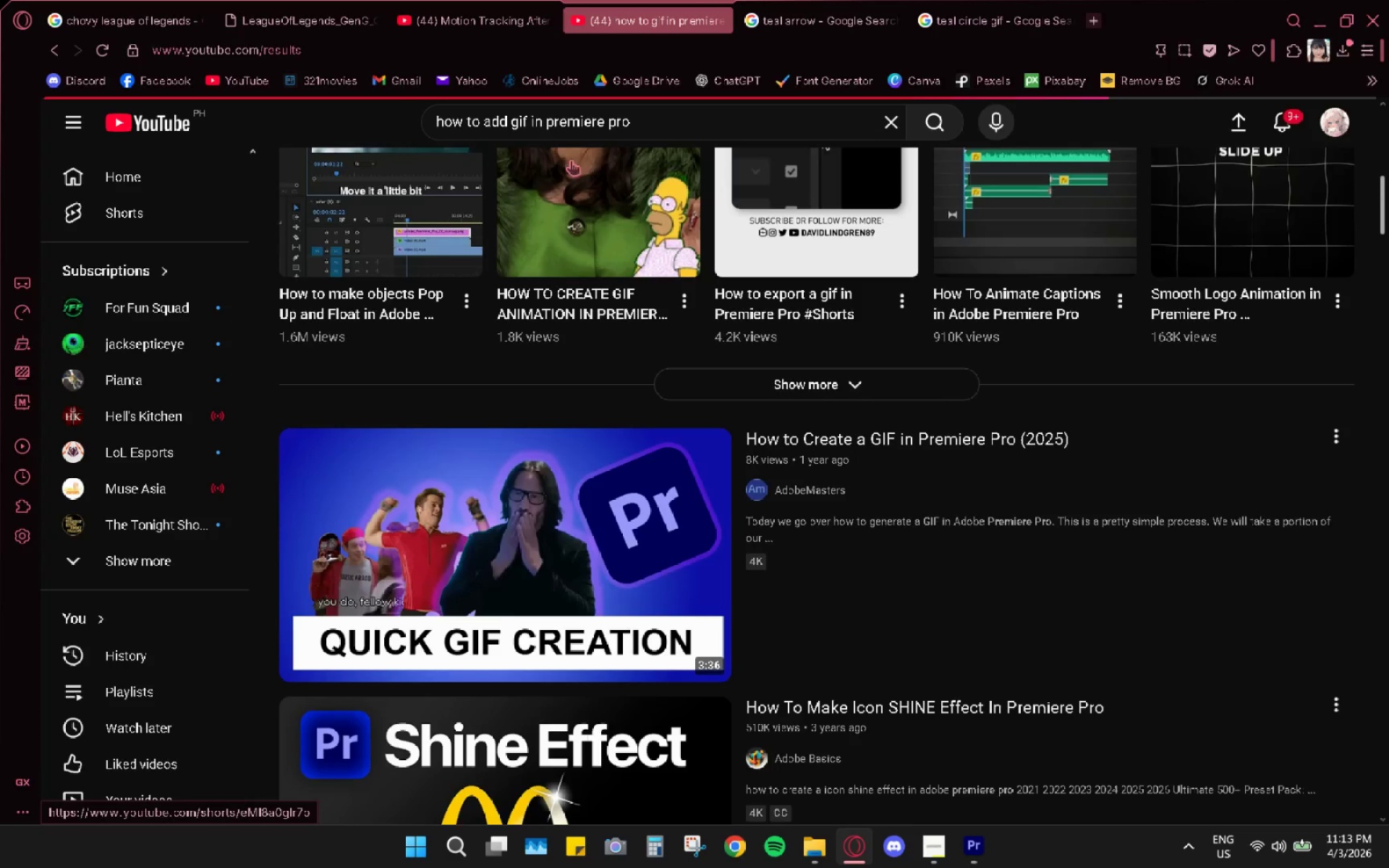 
mouse_move([583, 177])
 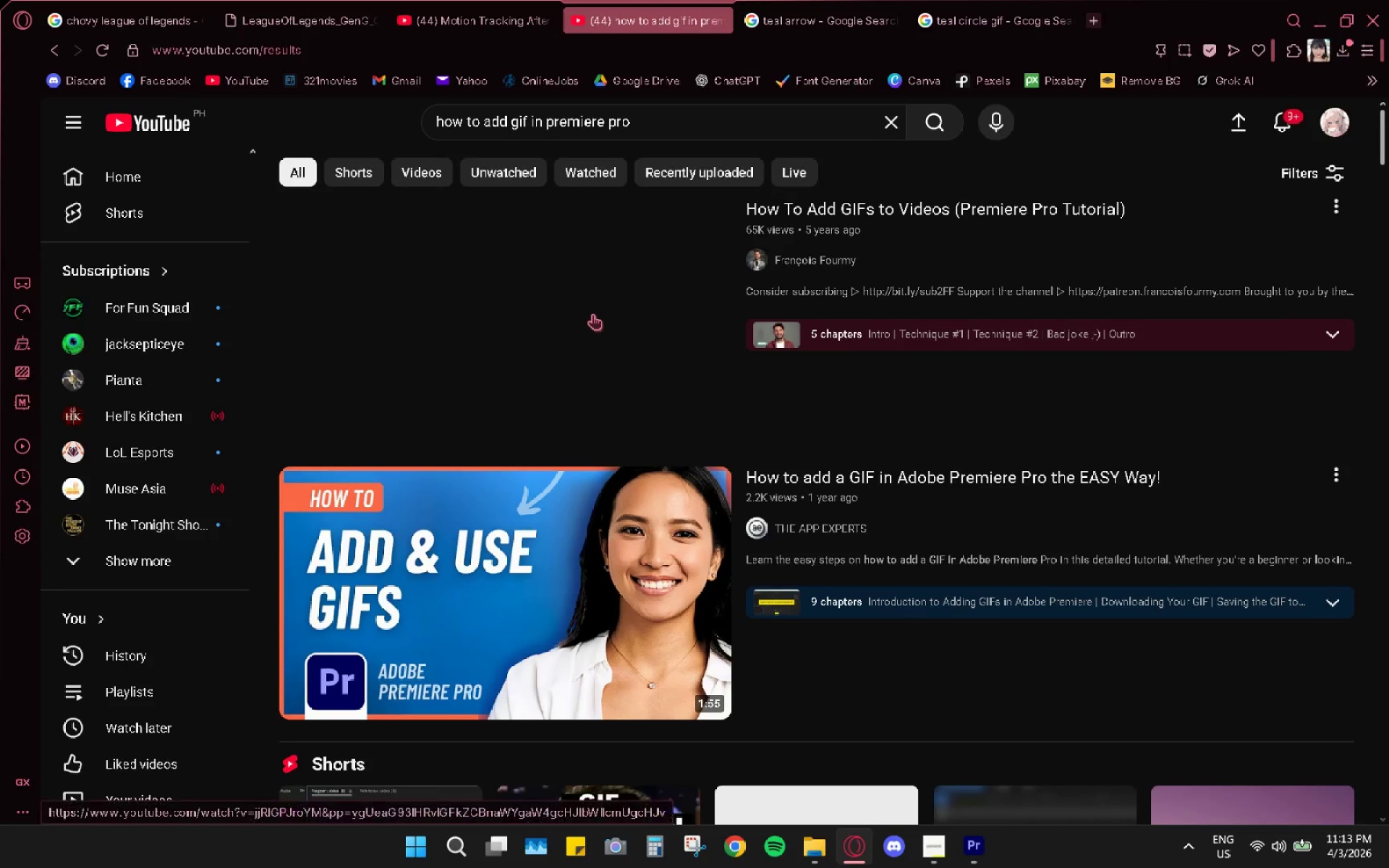 
mouse_move([585, 354])
 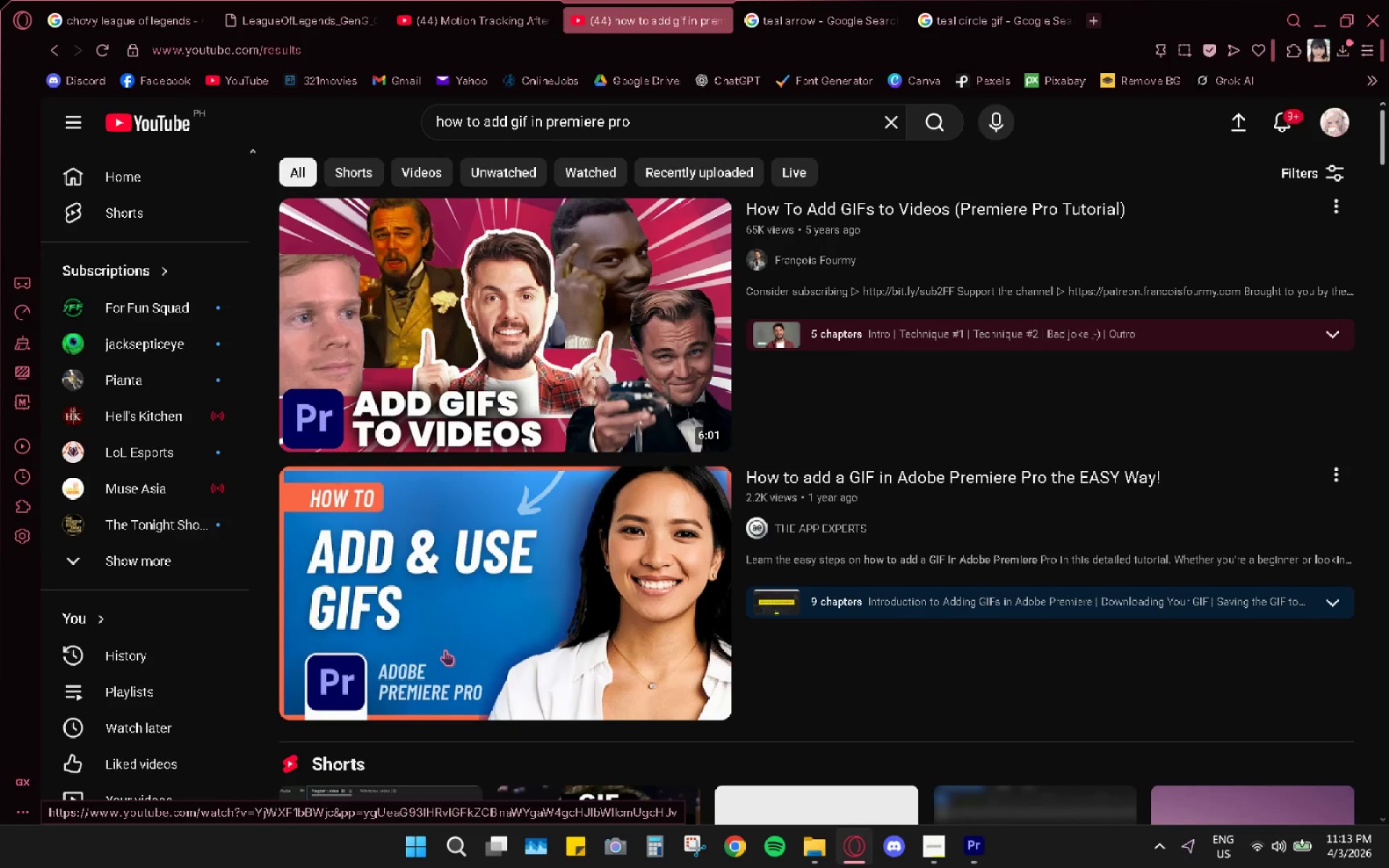 
left_click([436, 633])
 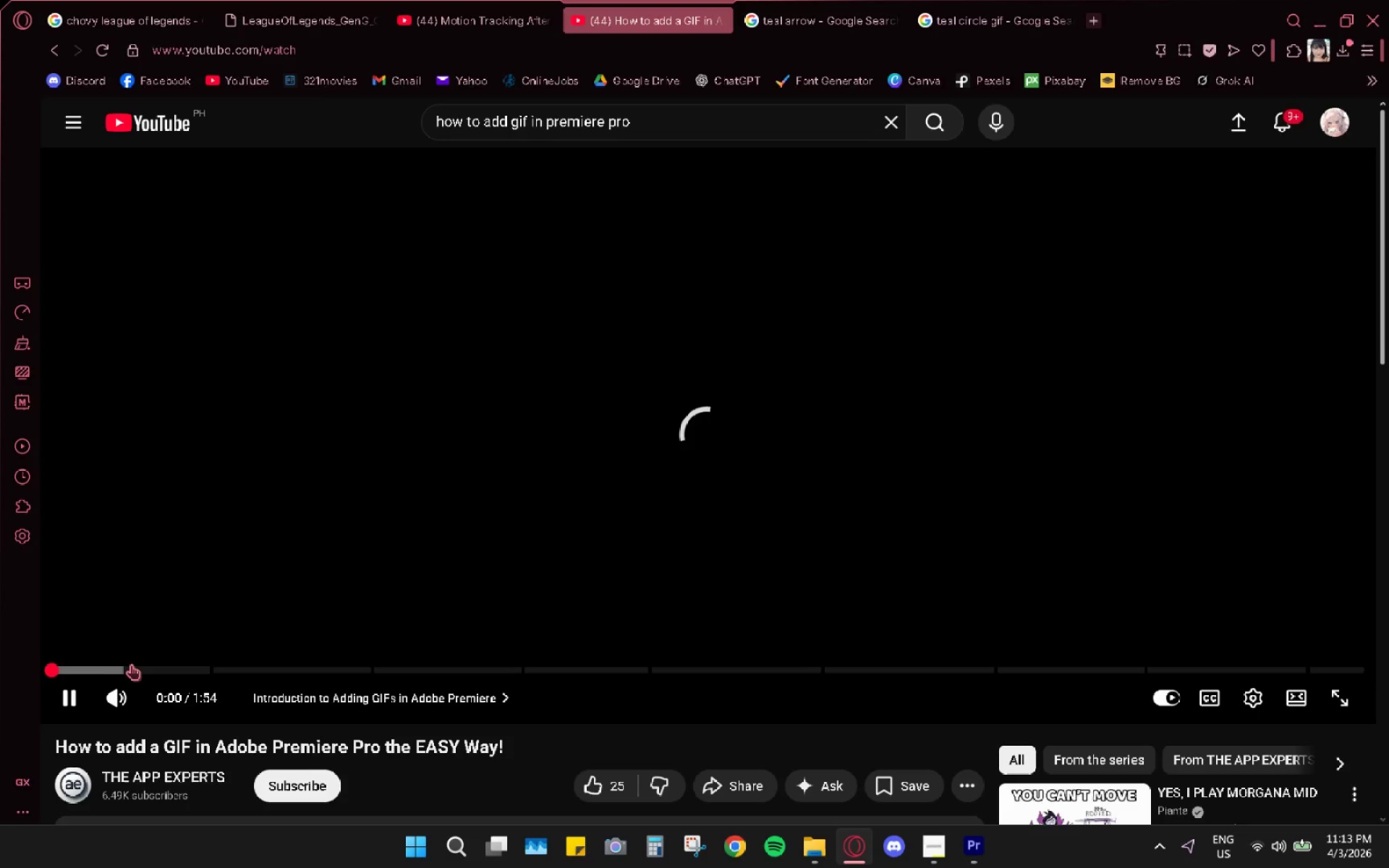 
left_click([170, 666])
 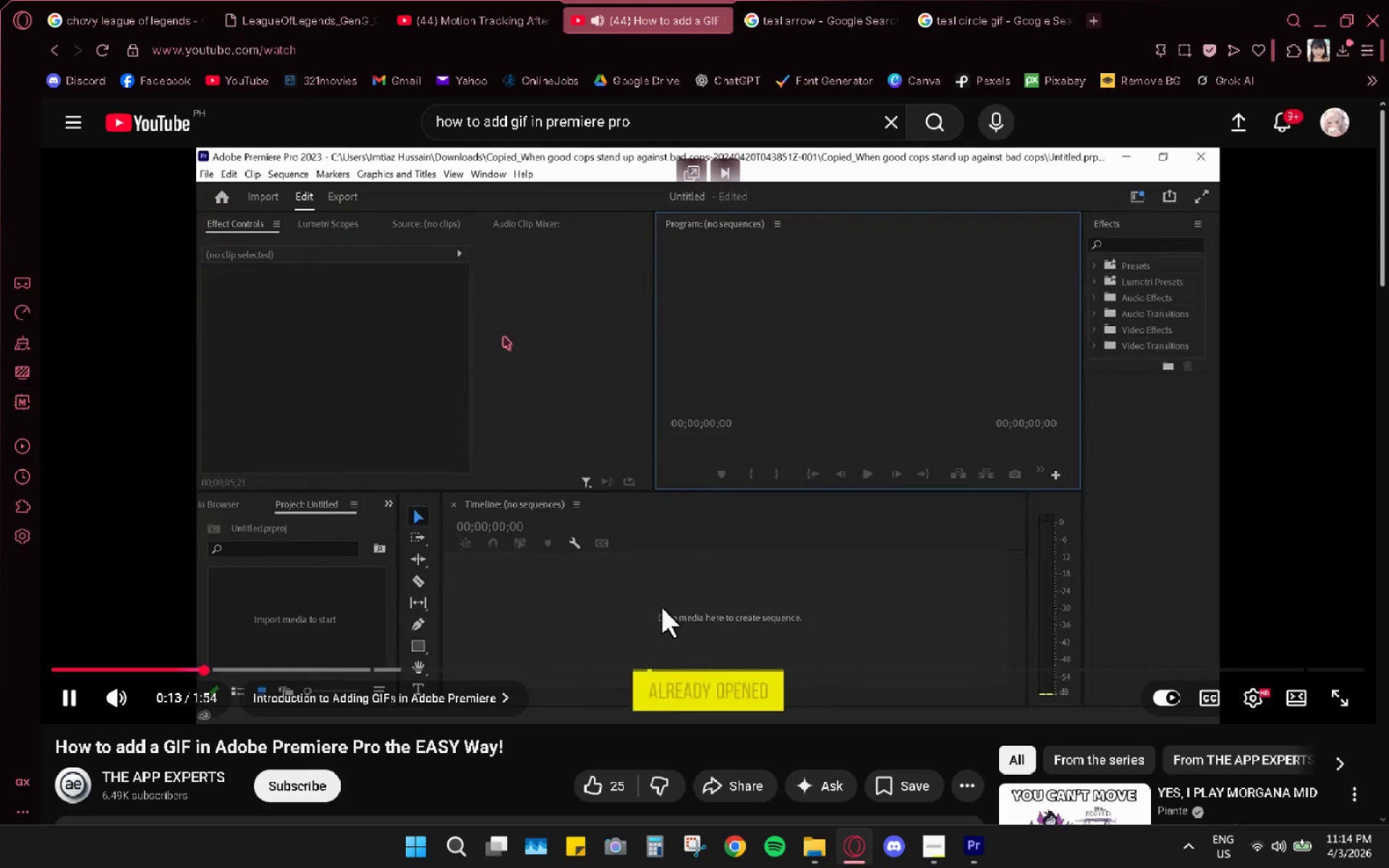 
wait(8.84)
 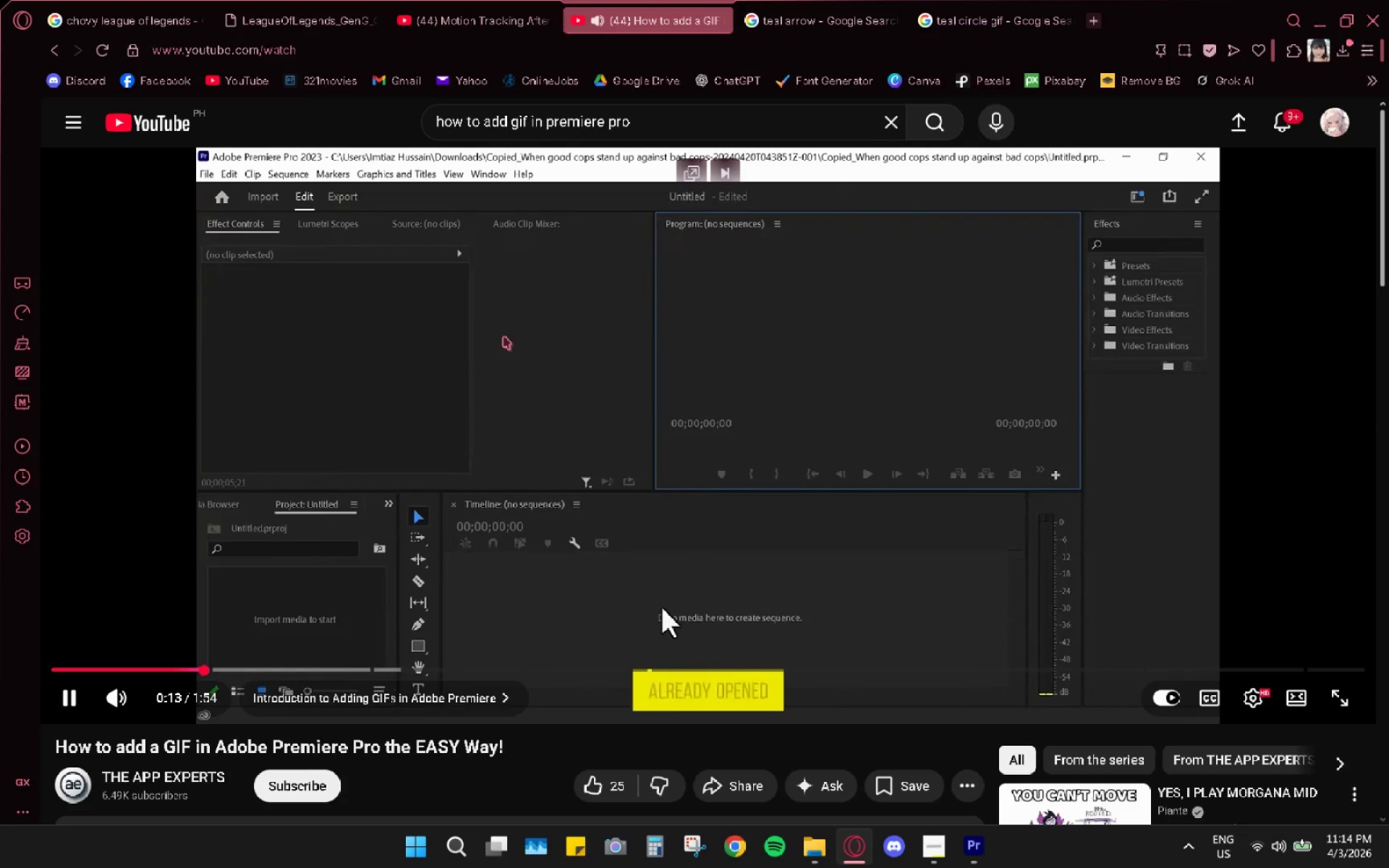 
left_click([335, 668])
 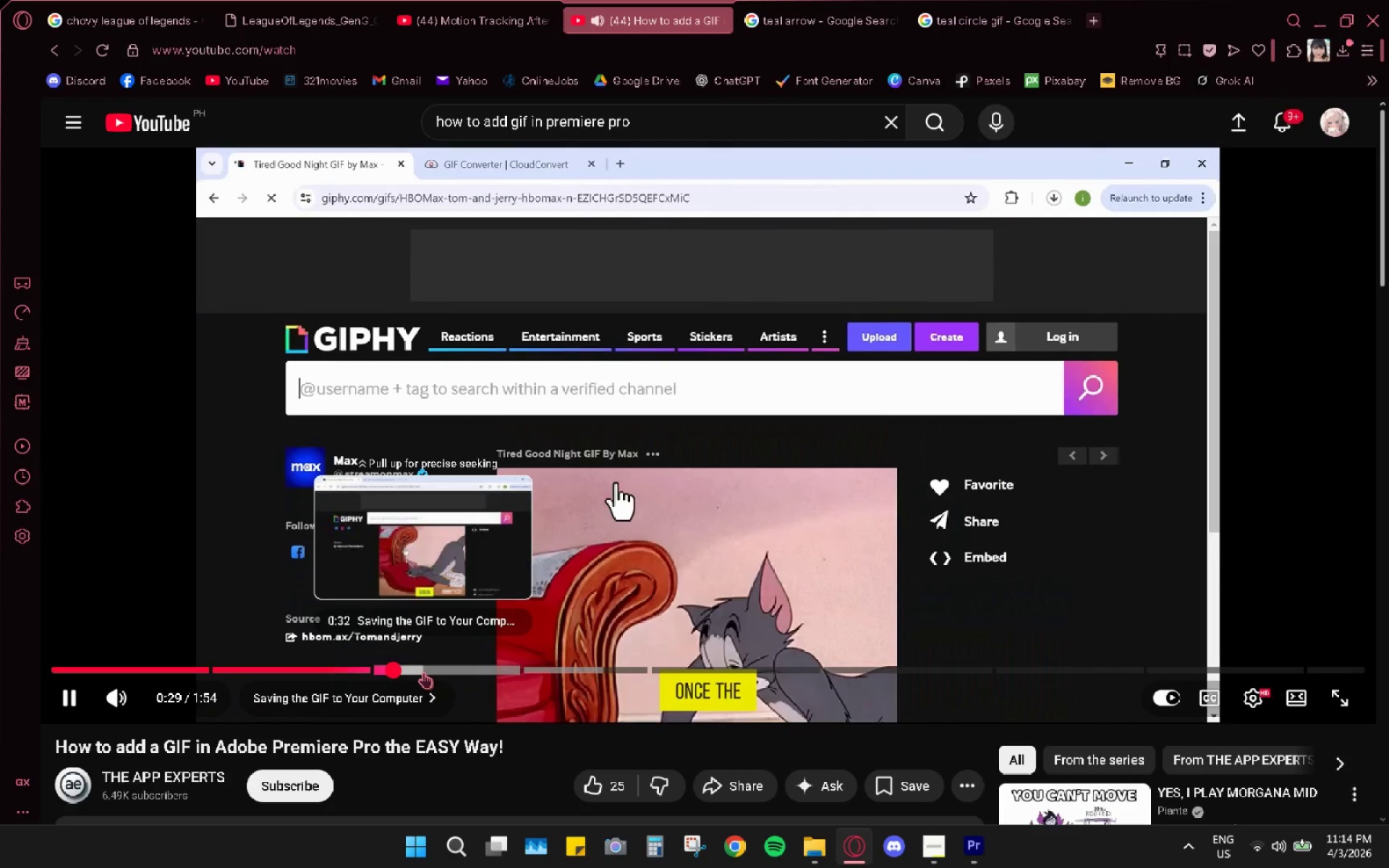 
left_click([453, 676])
 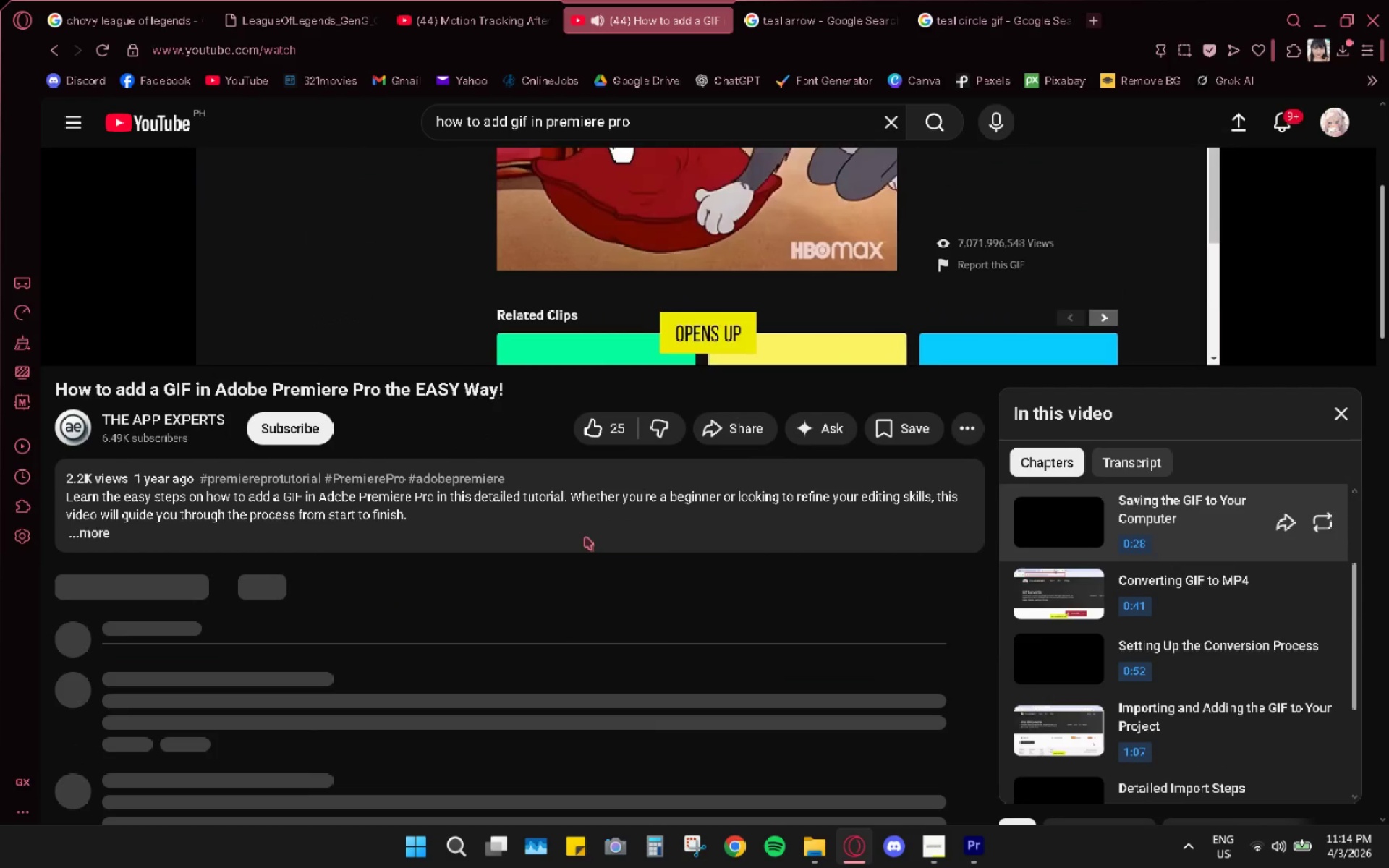 
scroll: coordinate [571, 512], scroll_direction: up, amount: 5.0
 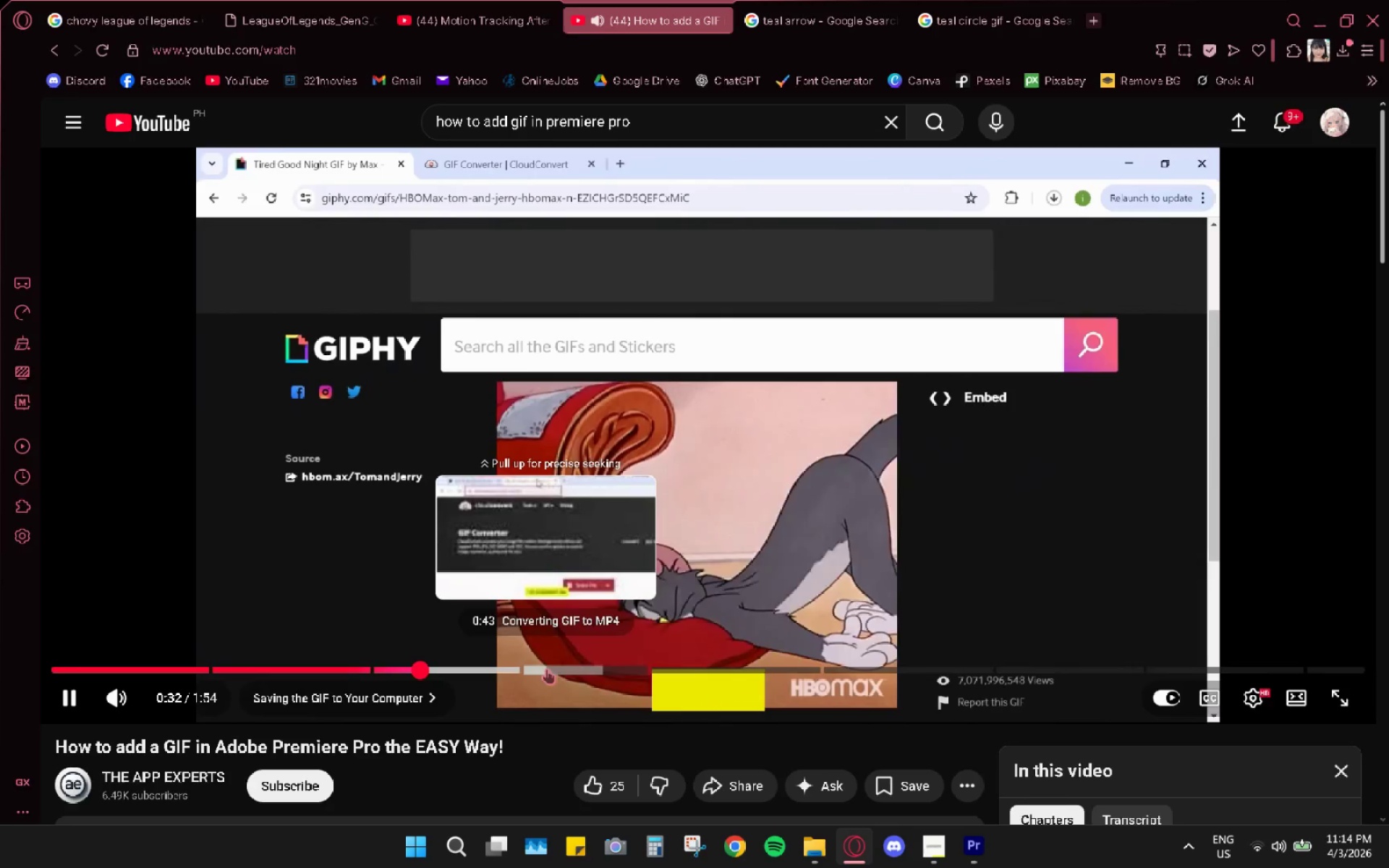 
left_click([538, 671])
 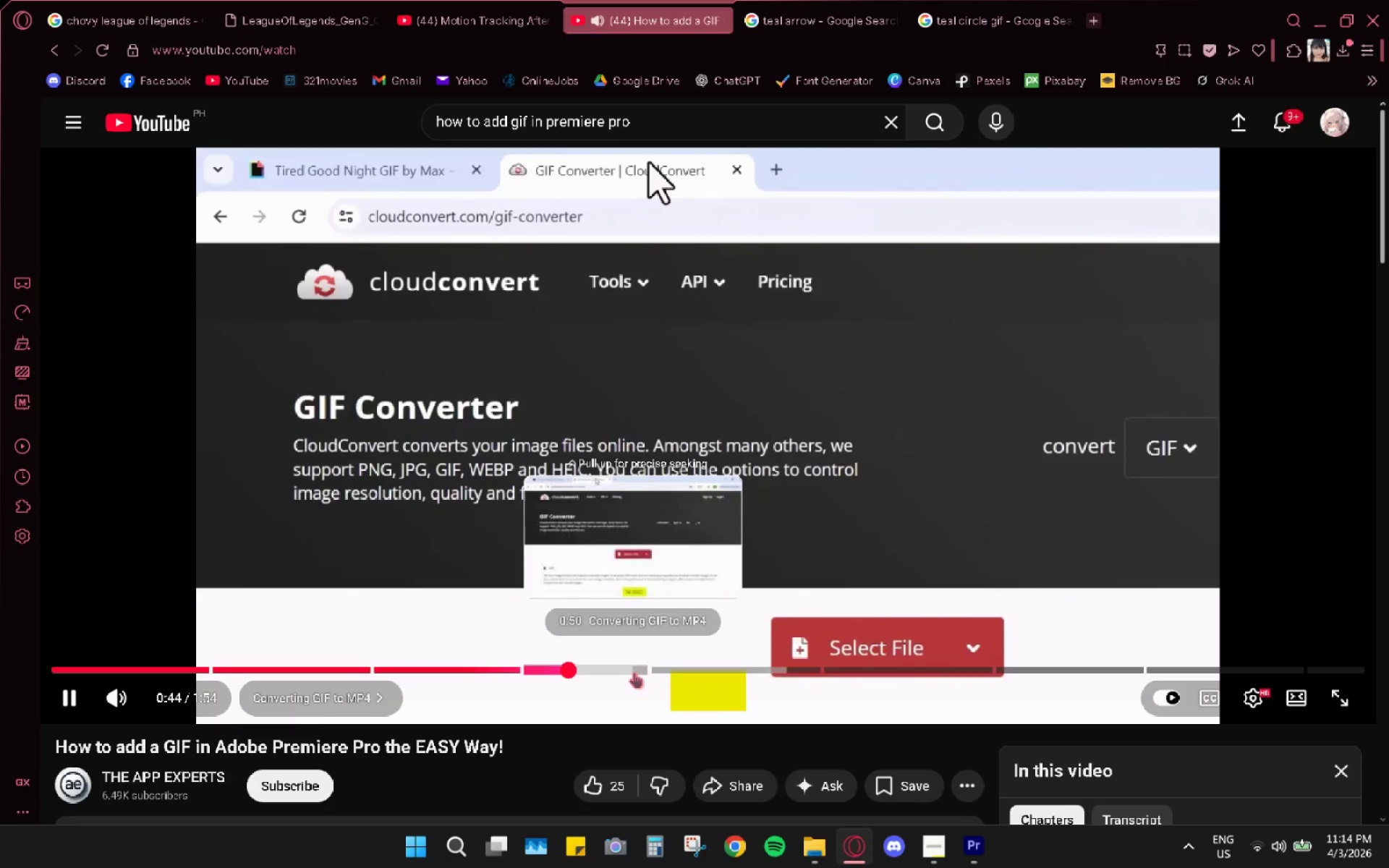 
mouse_move([525, 670])
 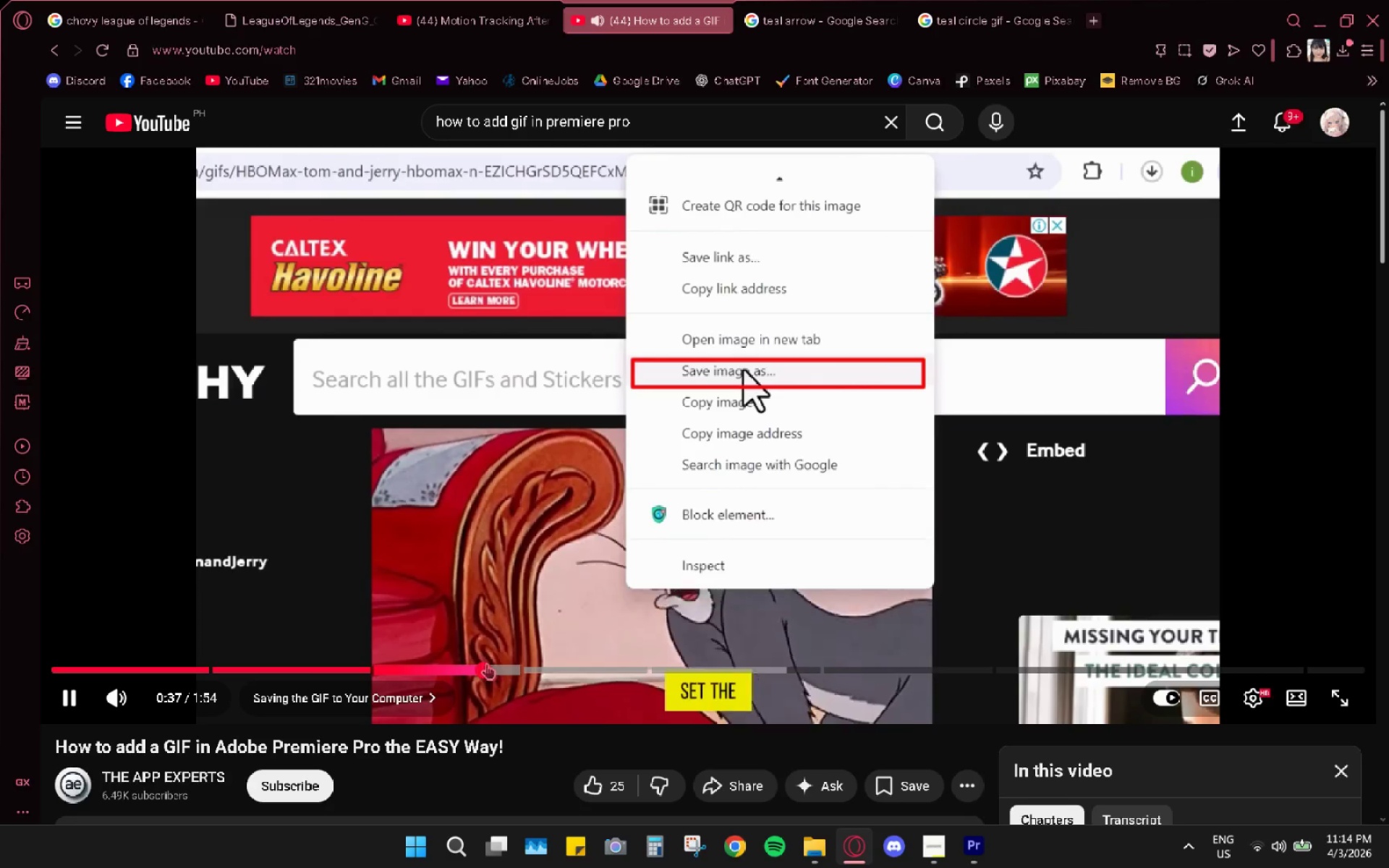 
mouse_move([510, 657])
 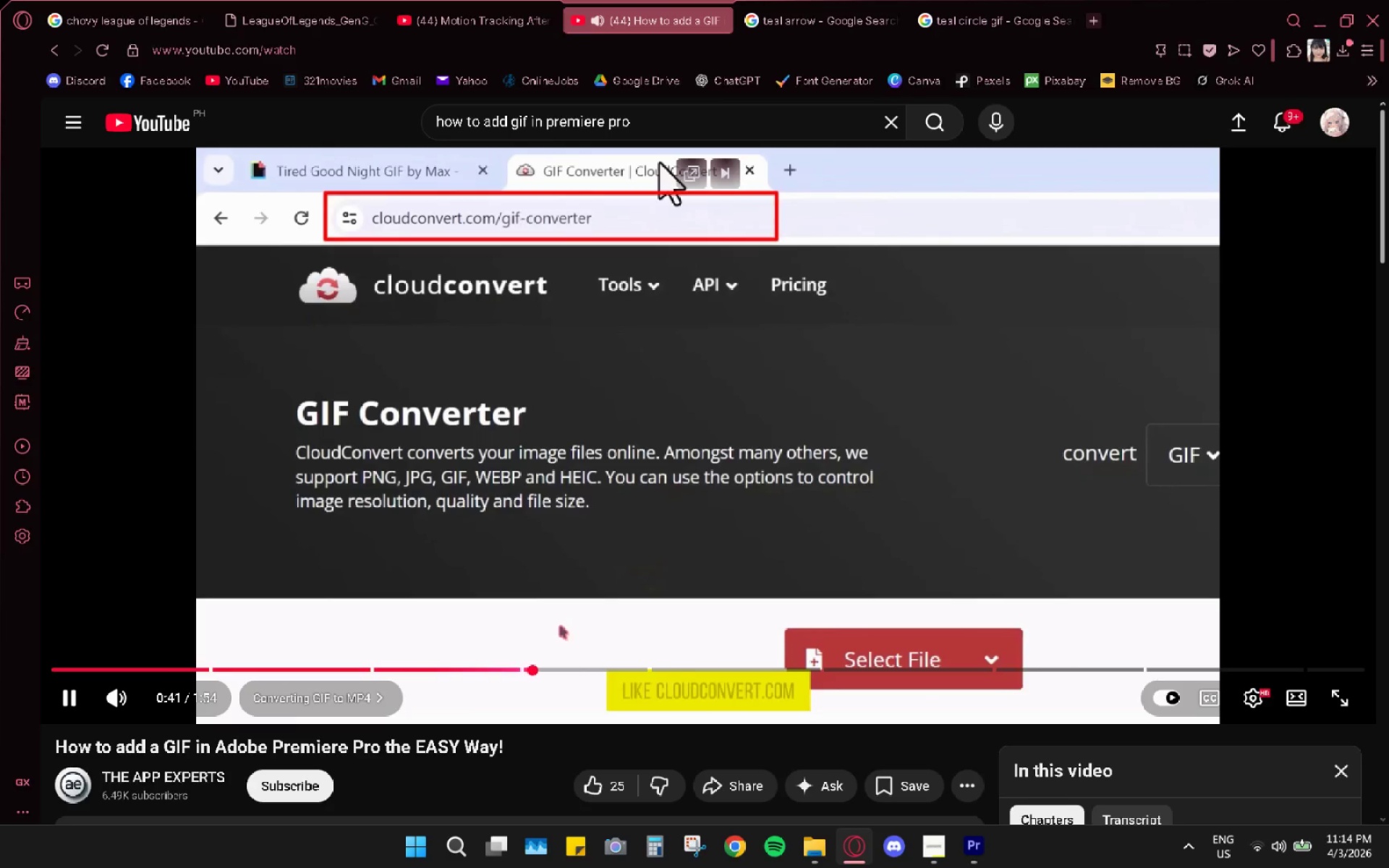 
left_click_drag(start_coordinate=[473, 664], to_coordinate=[443, 671])
 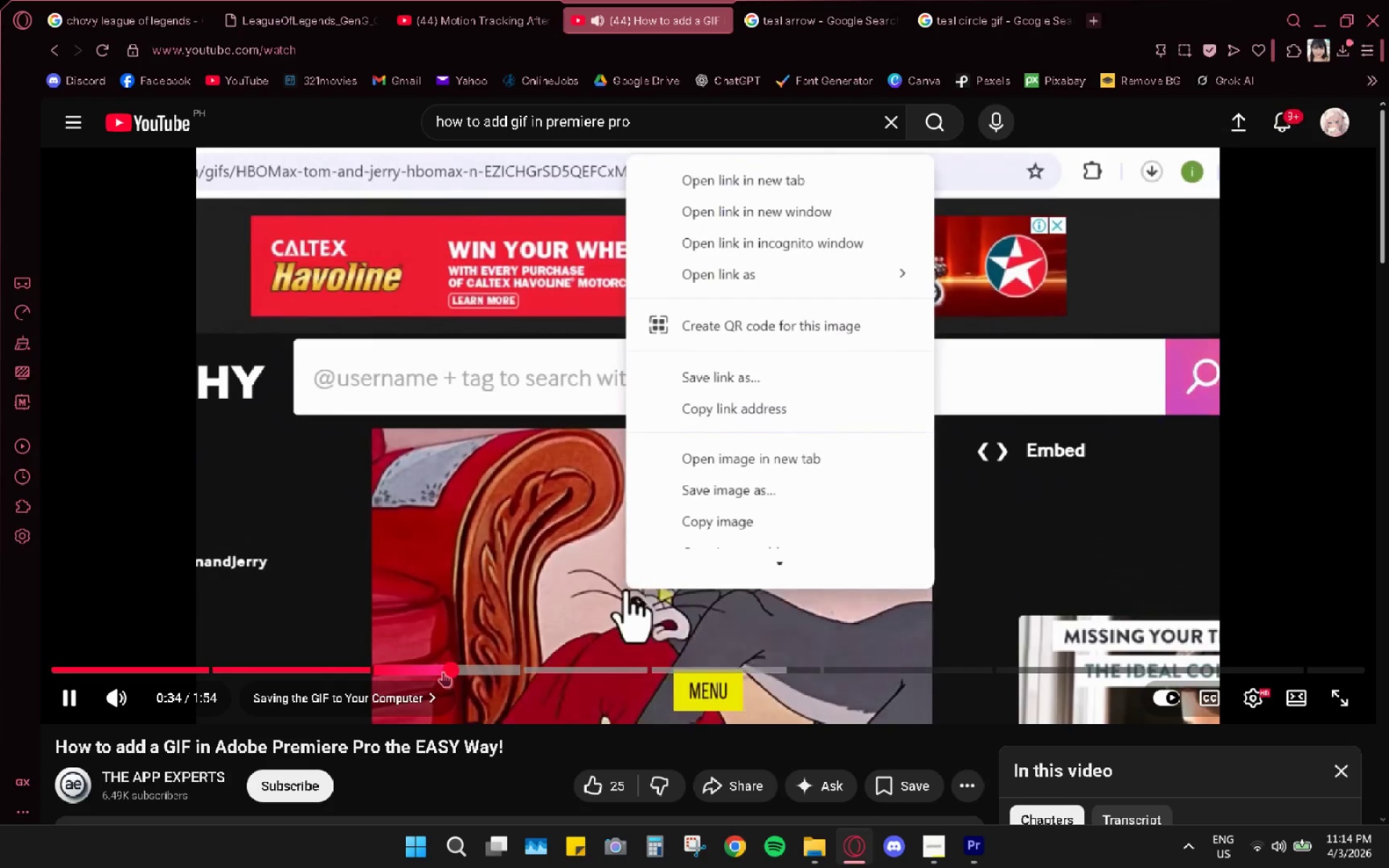 
left_click_drag(start_coordinate=[437, 671], to_coordinate=[422, 674])
 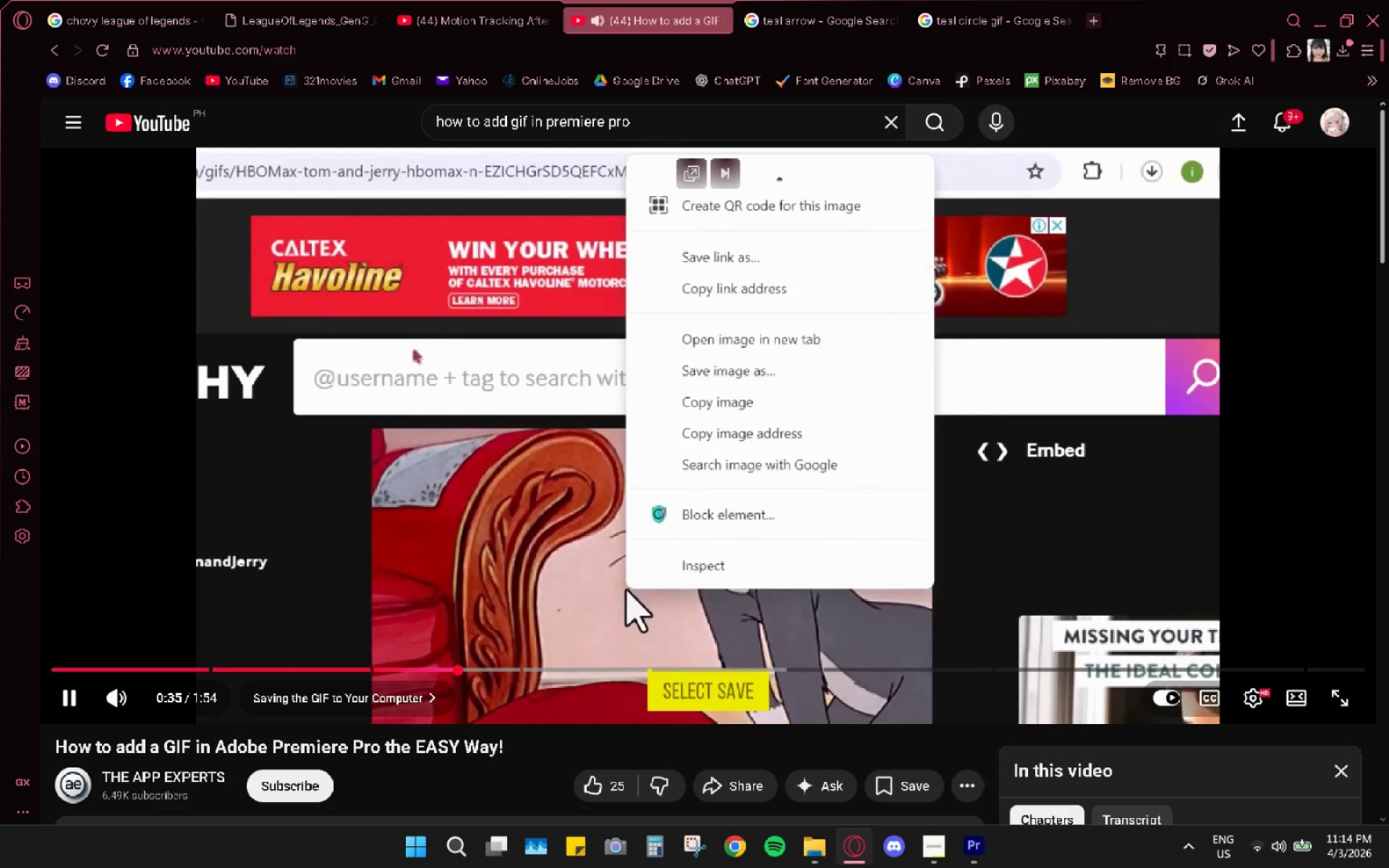 
left_click([509, 507])
 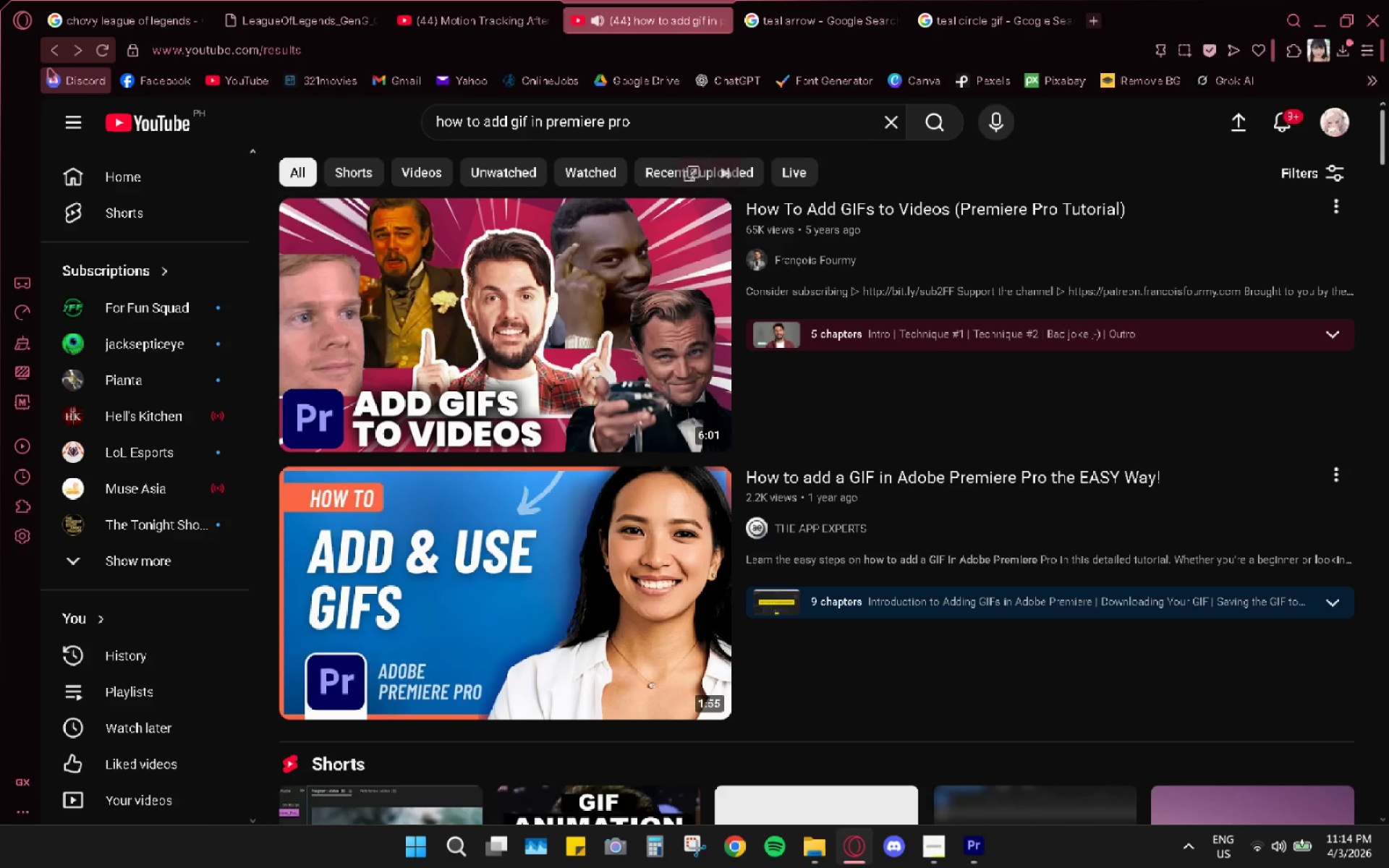 
scroll: coordinate [592, 445], scroll_direction: down, amount: 7.0
 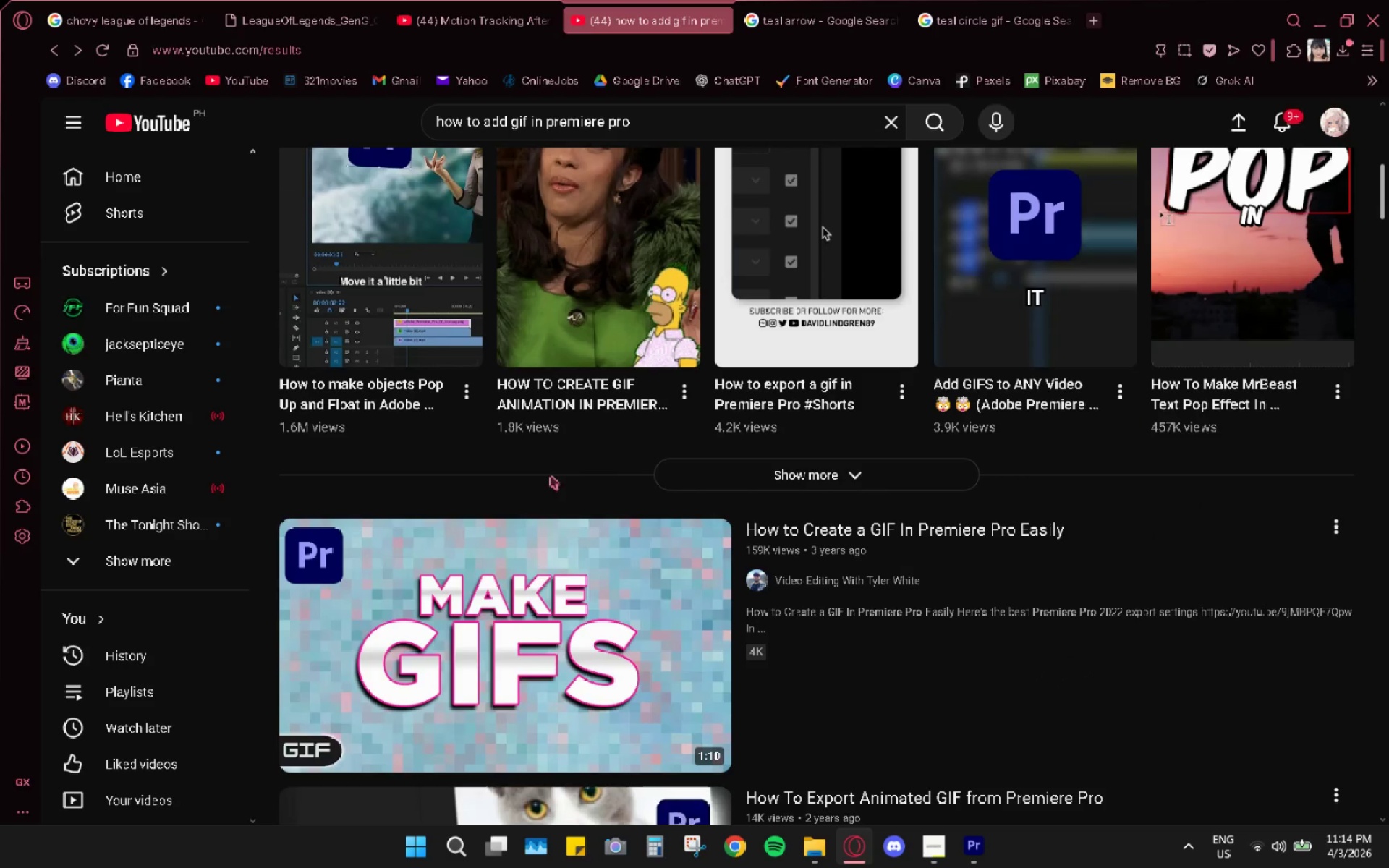 
scroll: coordinate [541, 511], scroll_direction: up, amount: 9.0
 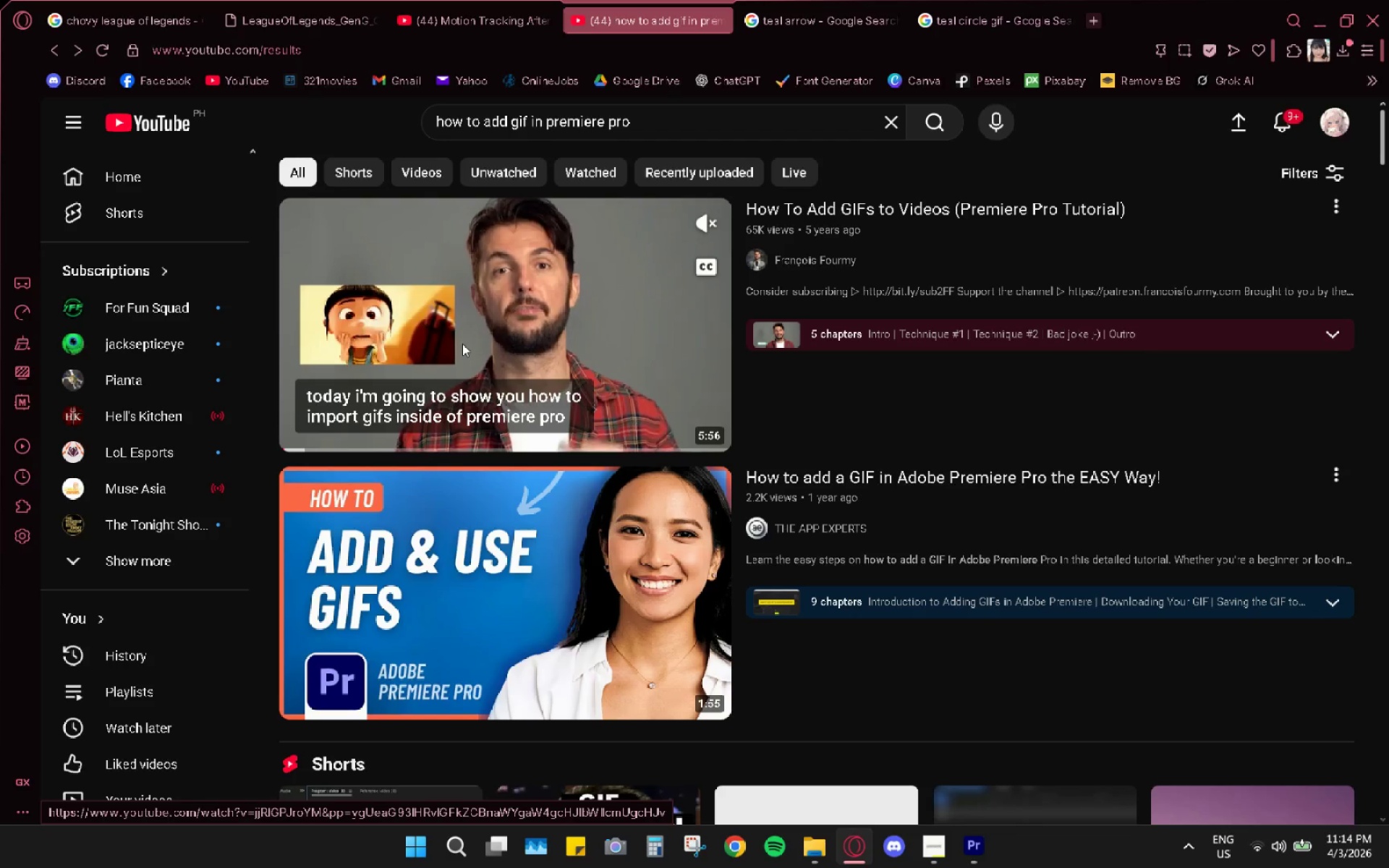 
wait(6.38)
 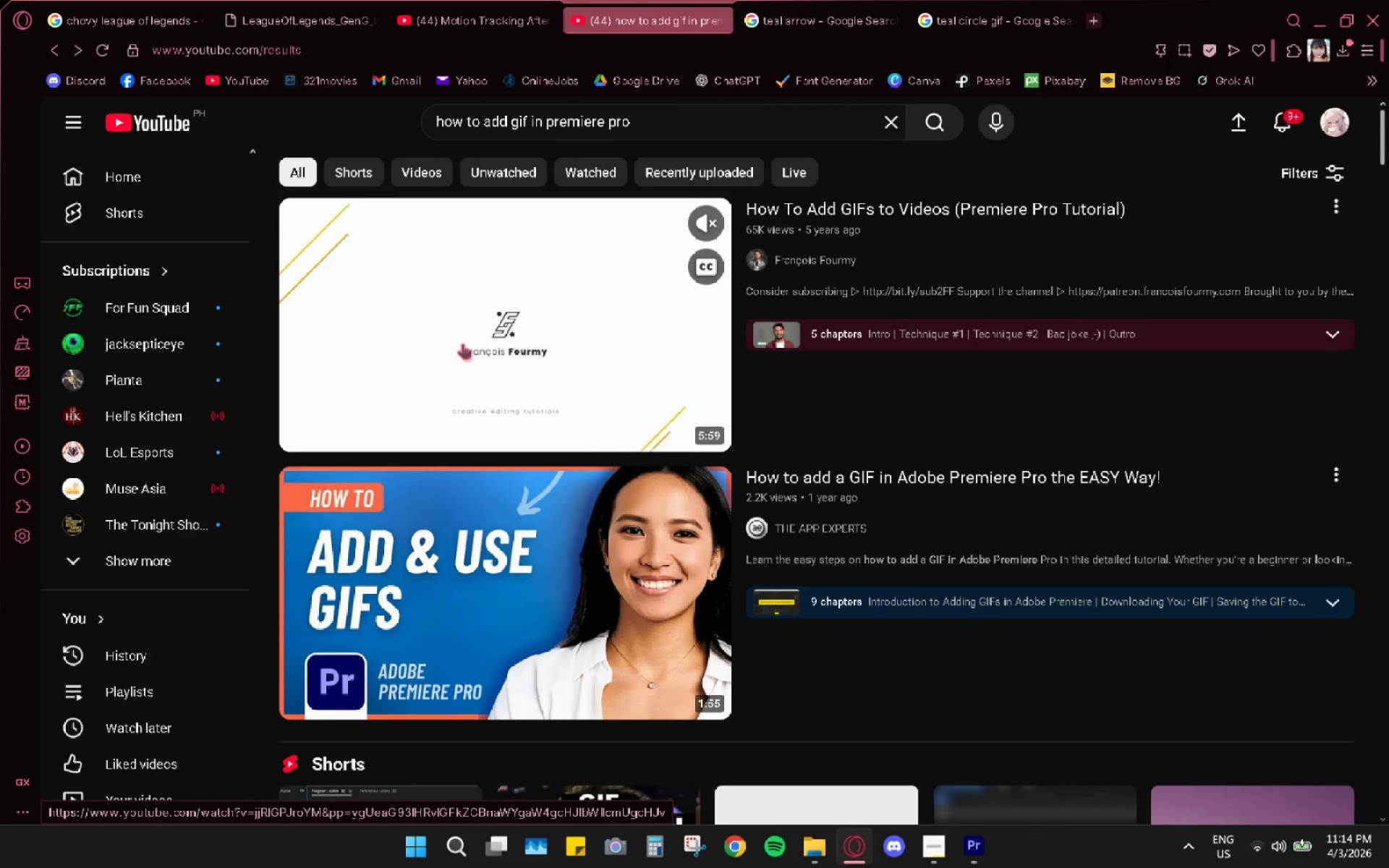 
scroll: coordinate [460, 383], scroll_direction: down, amount: 12.0
 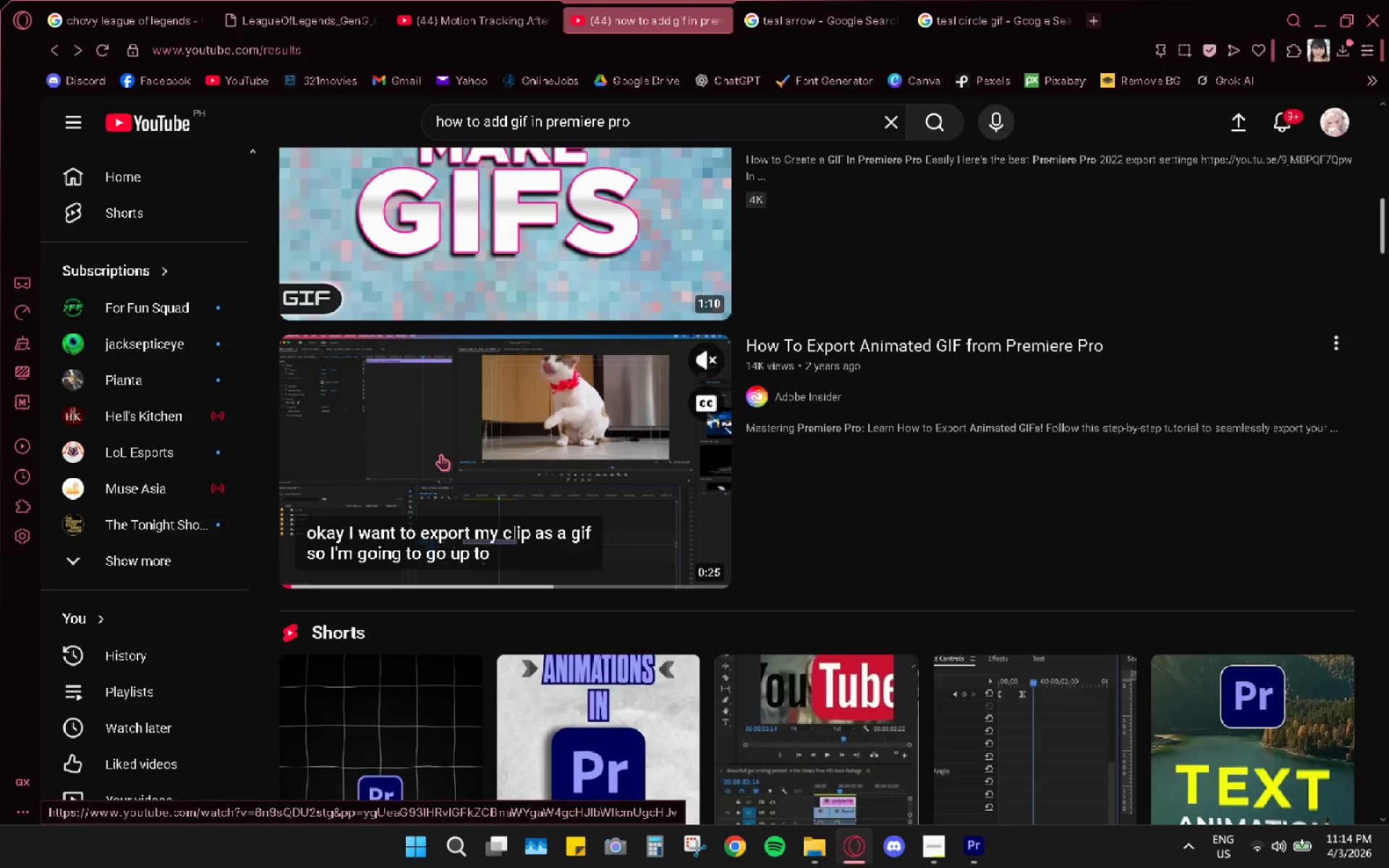 
left_click([440, 459])
 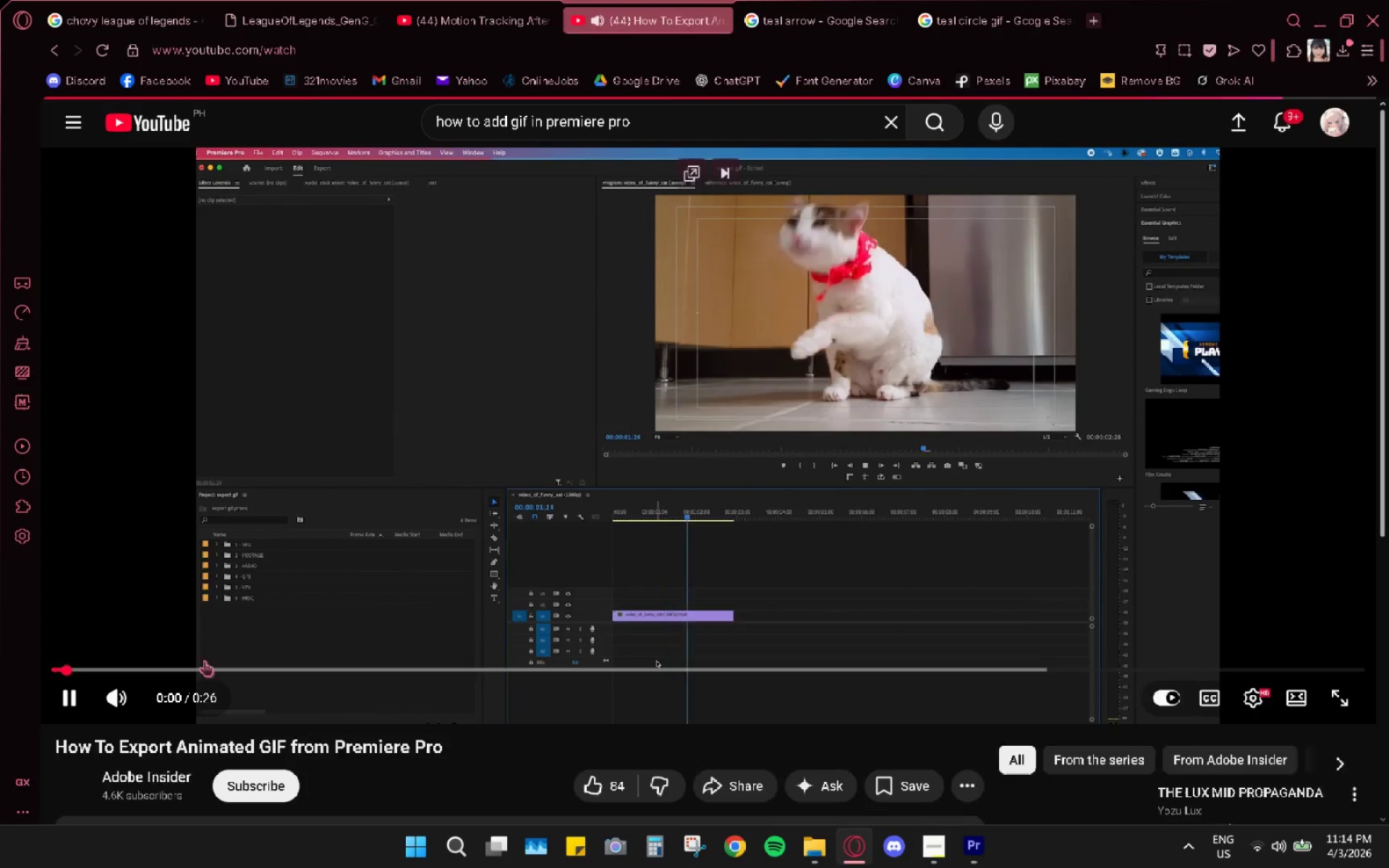 
left_click_drag(start_coordinate=[197, 664], to_coordinate=[201, 663])
 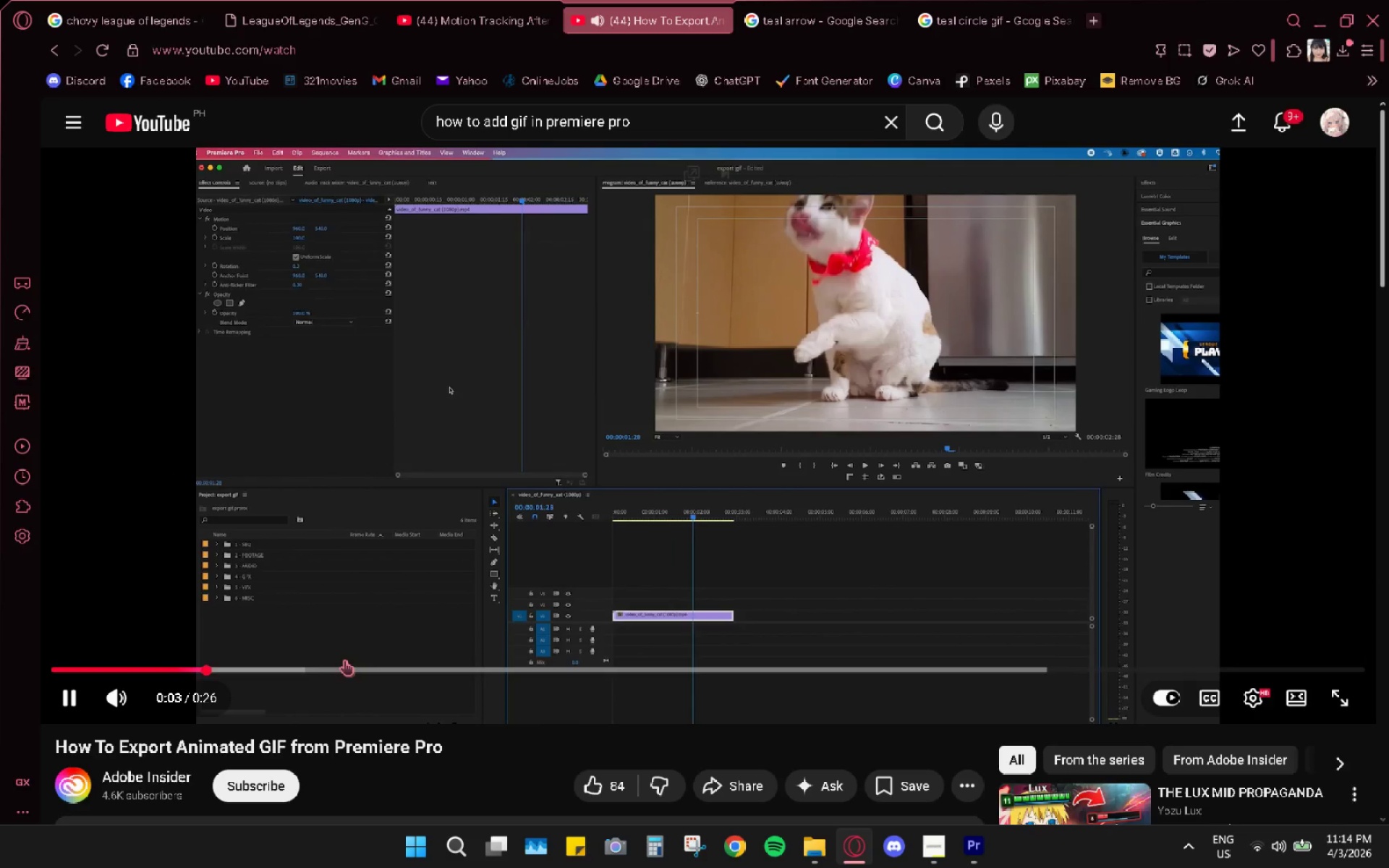 
left_click_drag(start_coordinate=[363, 656], to_coordinate=[372, 655])
 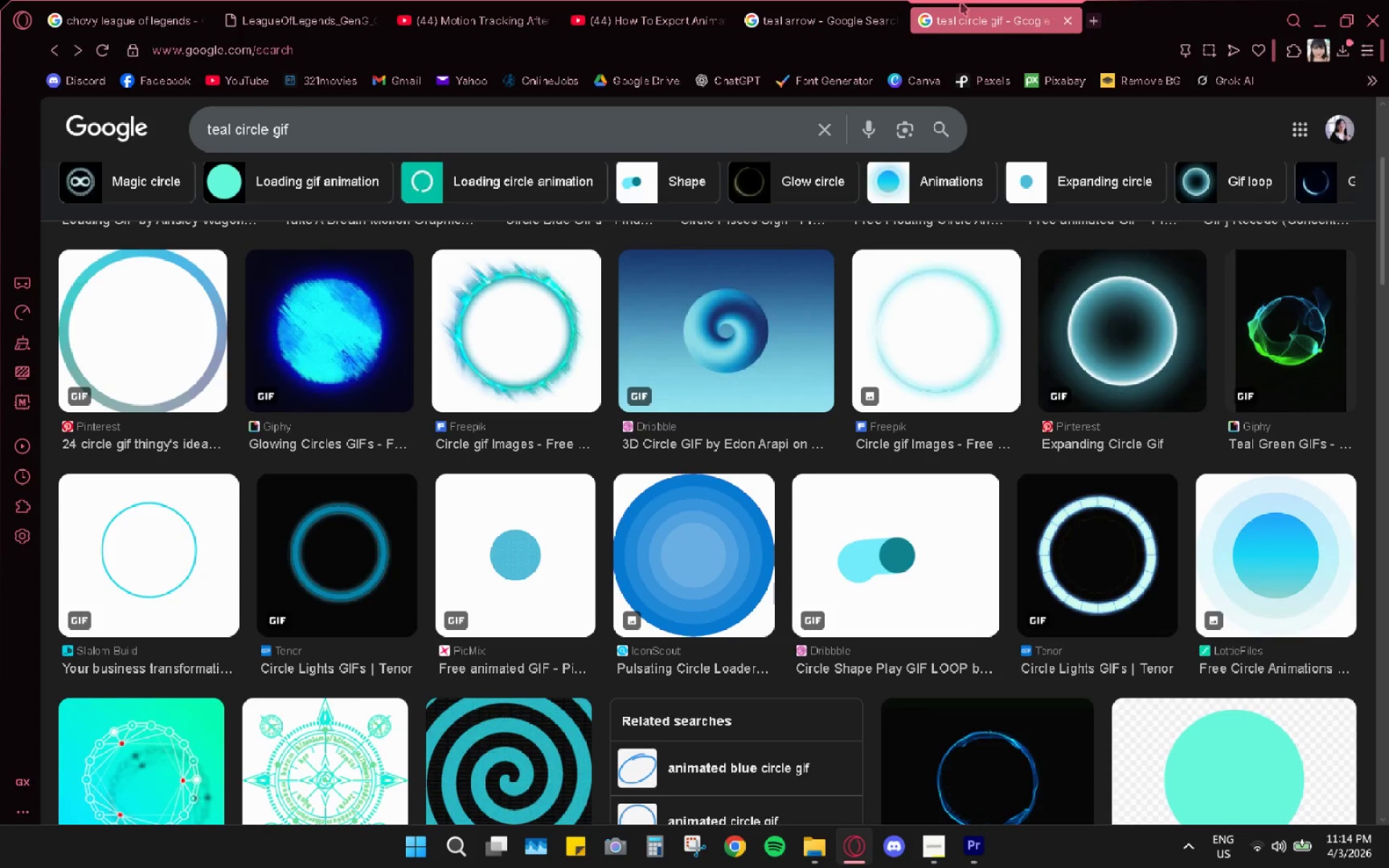 
wait(8.56)
 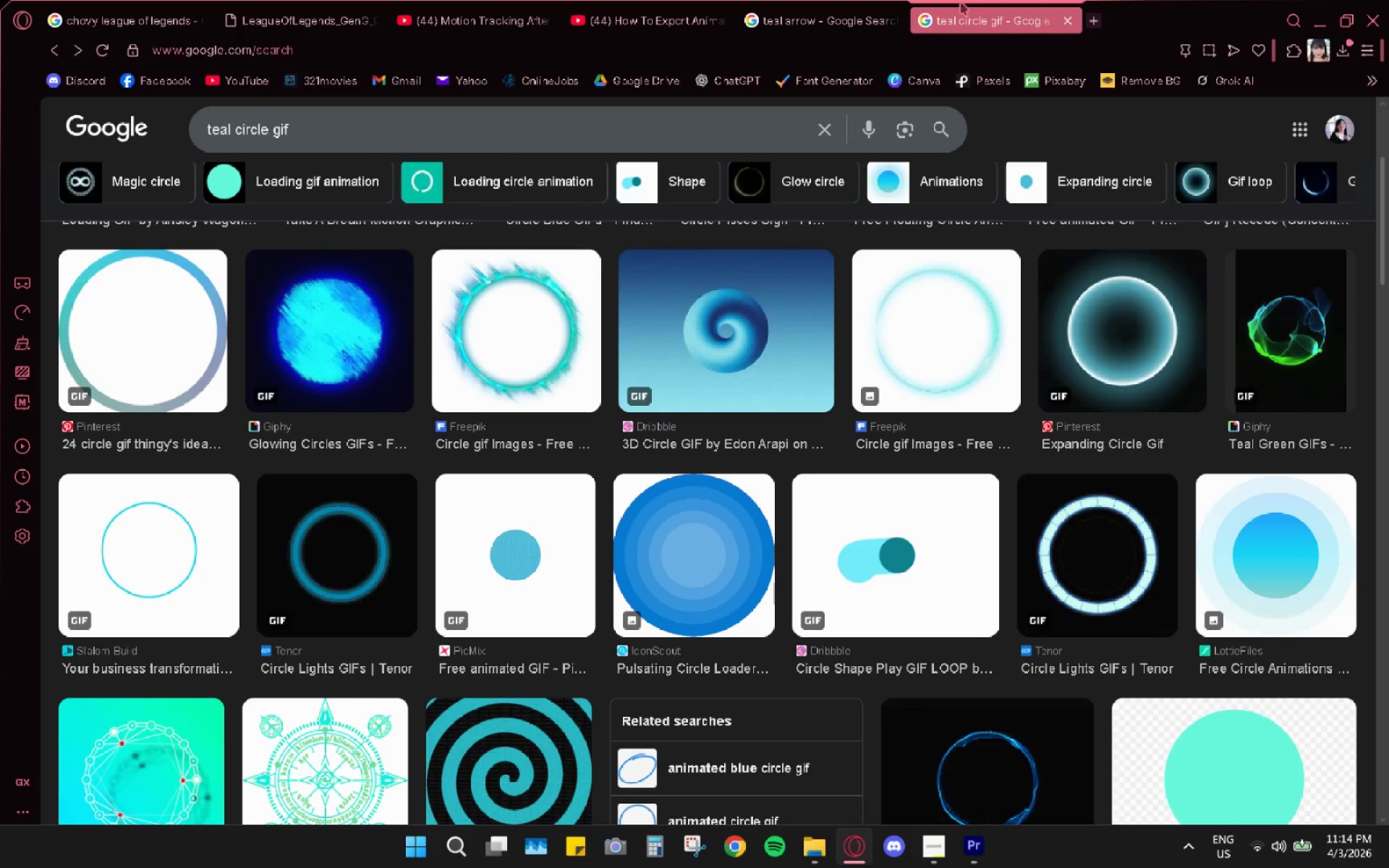 
left_click([1064, 20])
 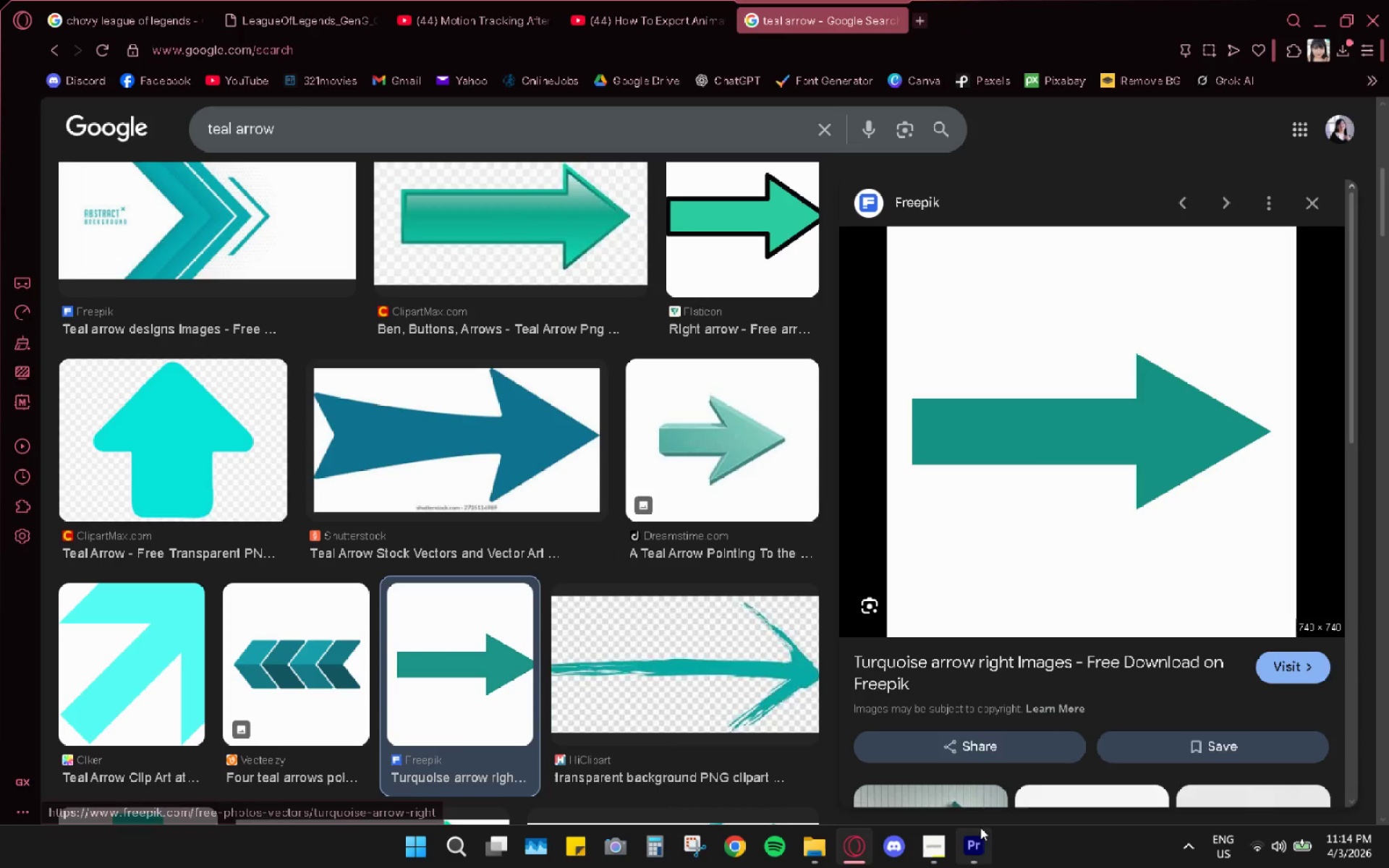 
left_click([978, 849])
 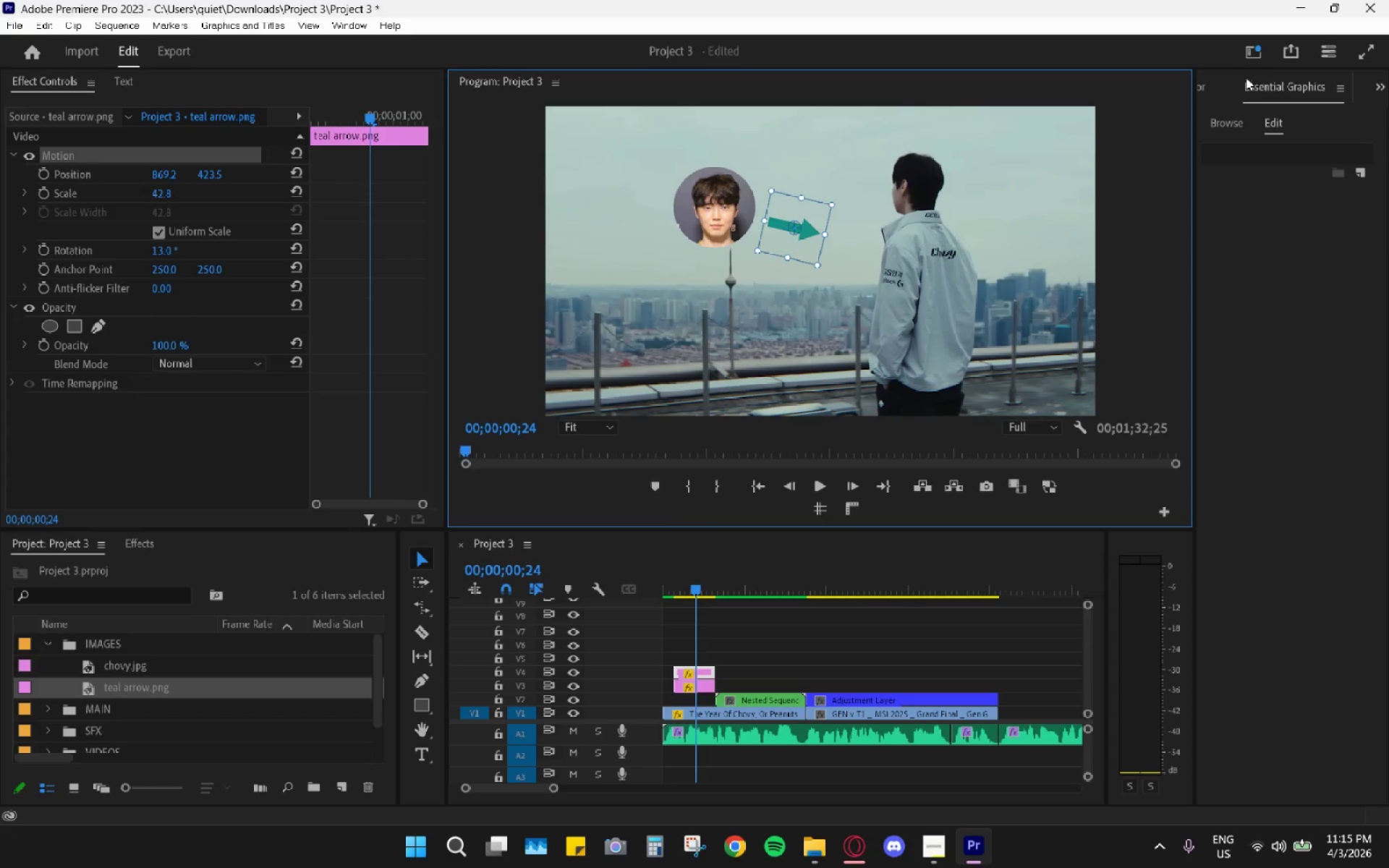 
left_click([1212, 88])
 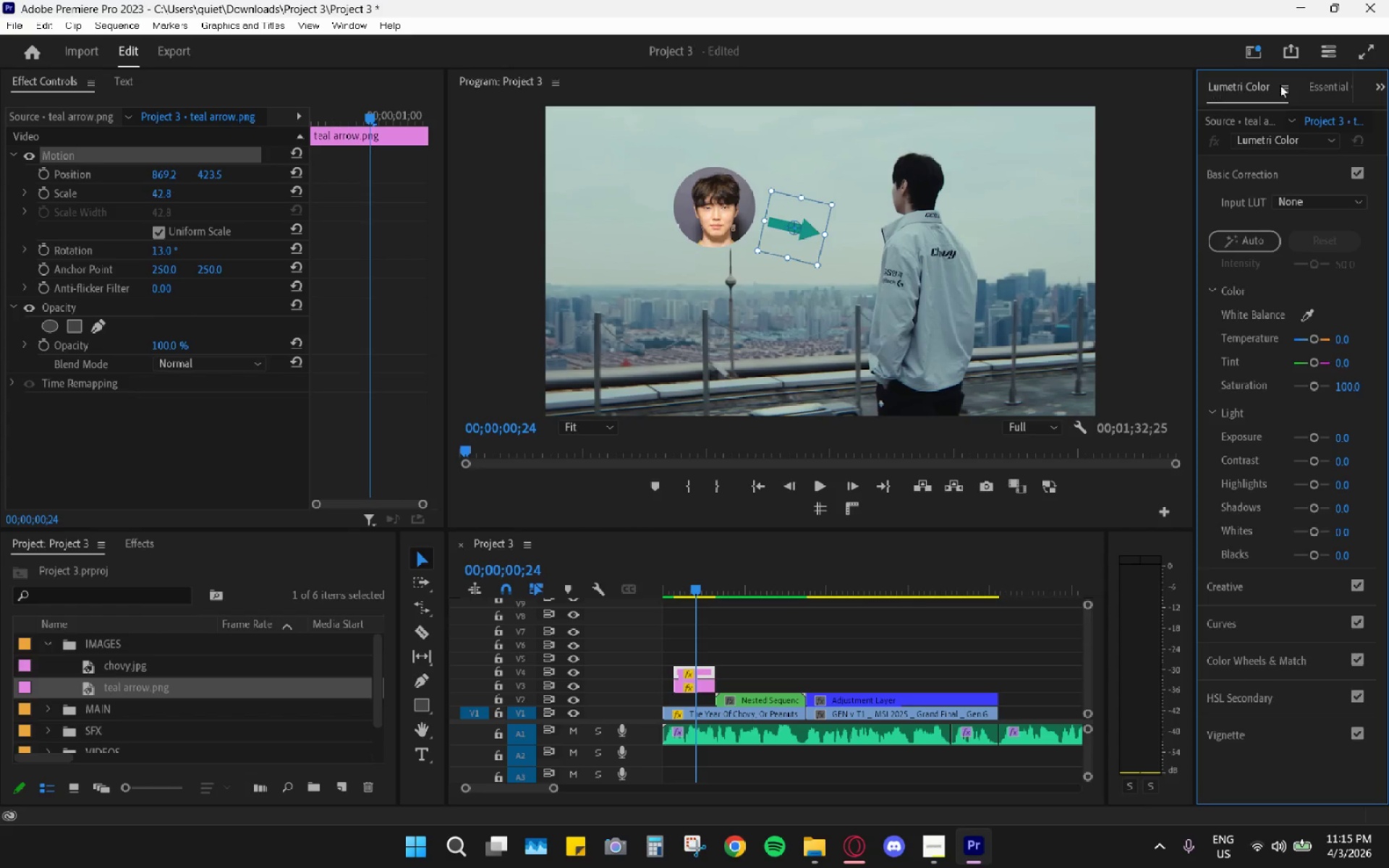 
left_click([1324, 84])
 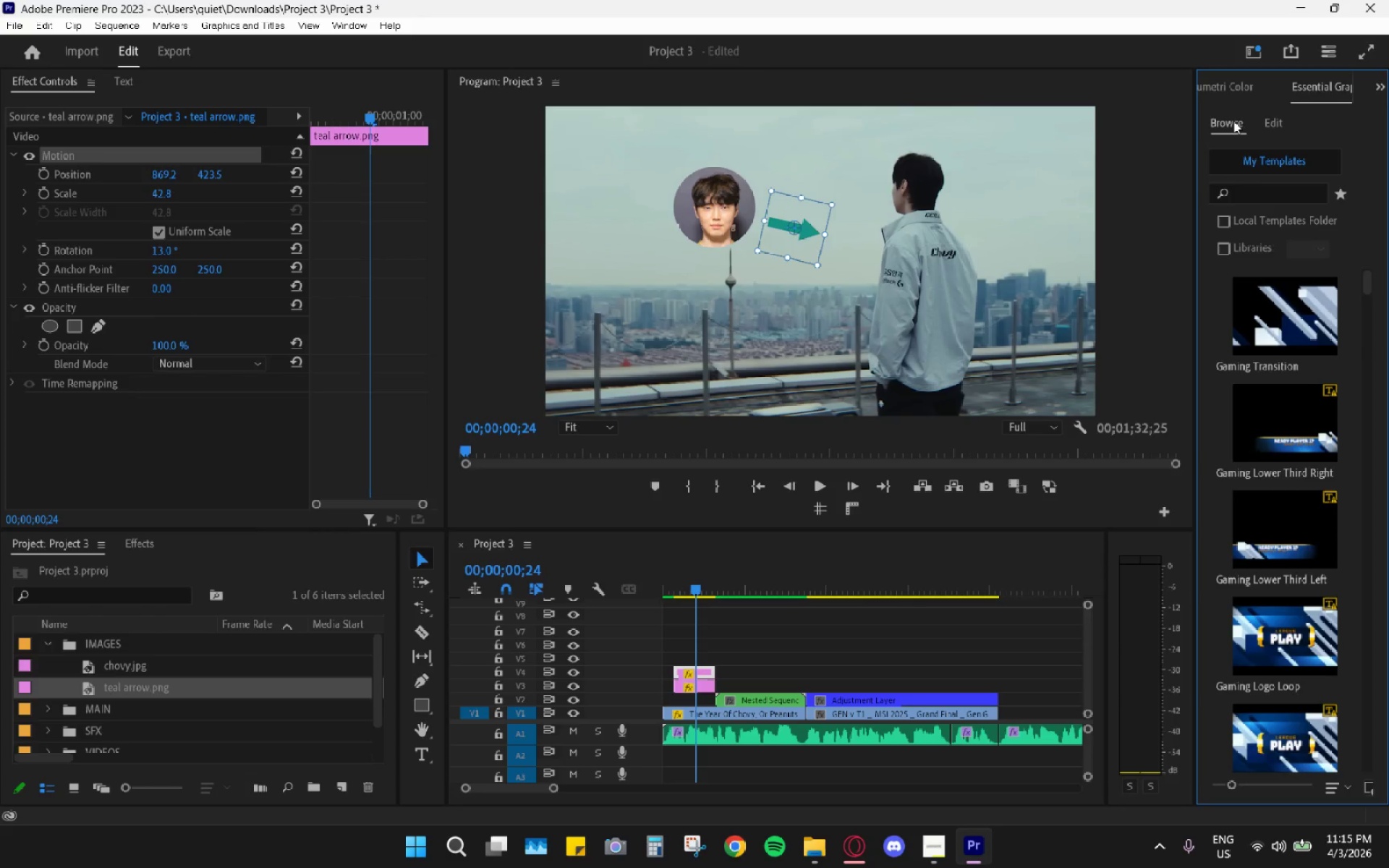 
scroll: coordinate [1289, 534], scroll_direction: down, amount: 121.0
 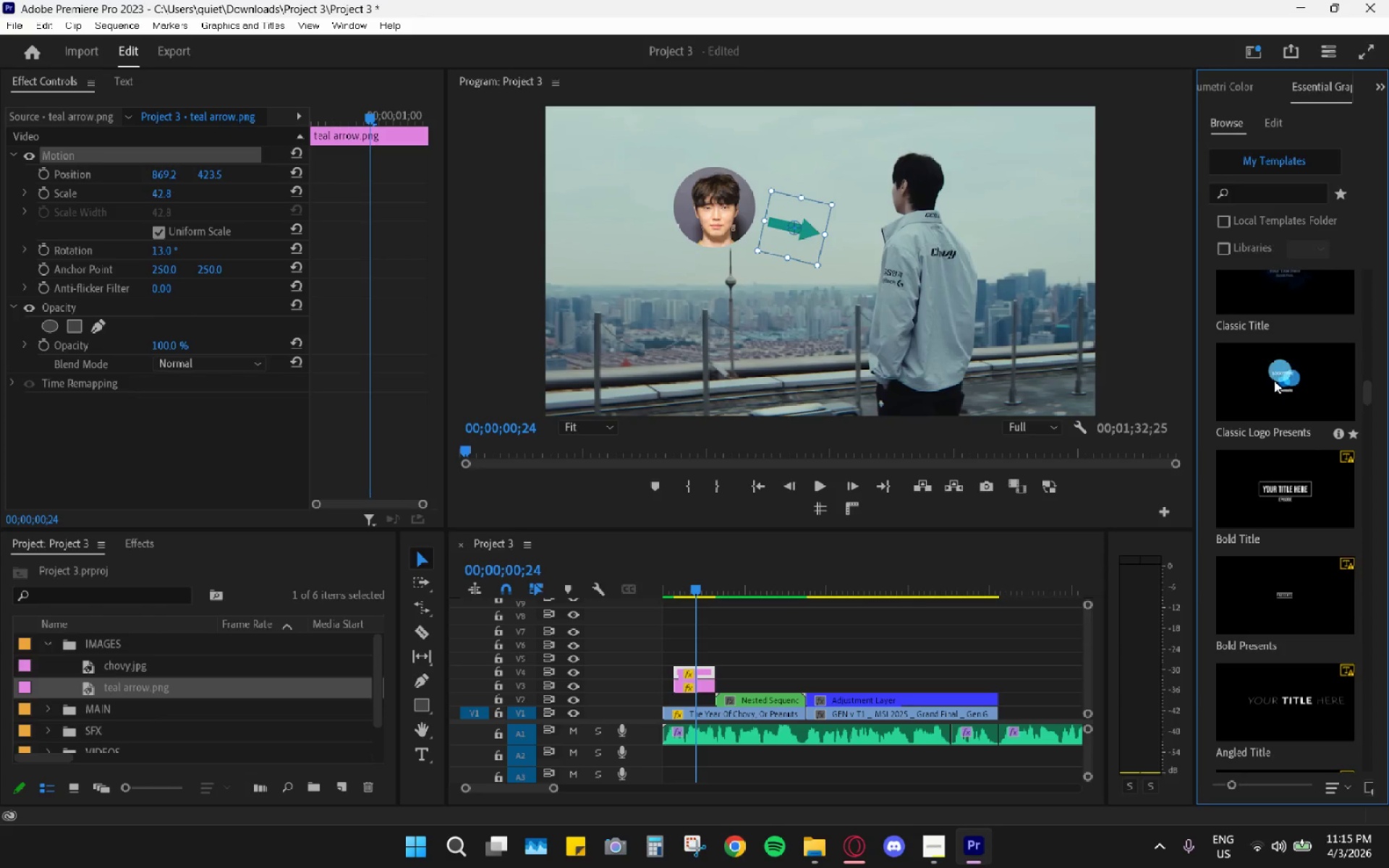 
left_click([1274, 380])
 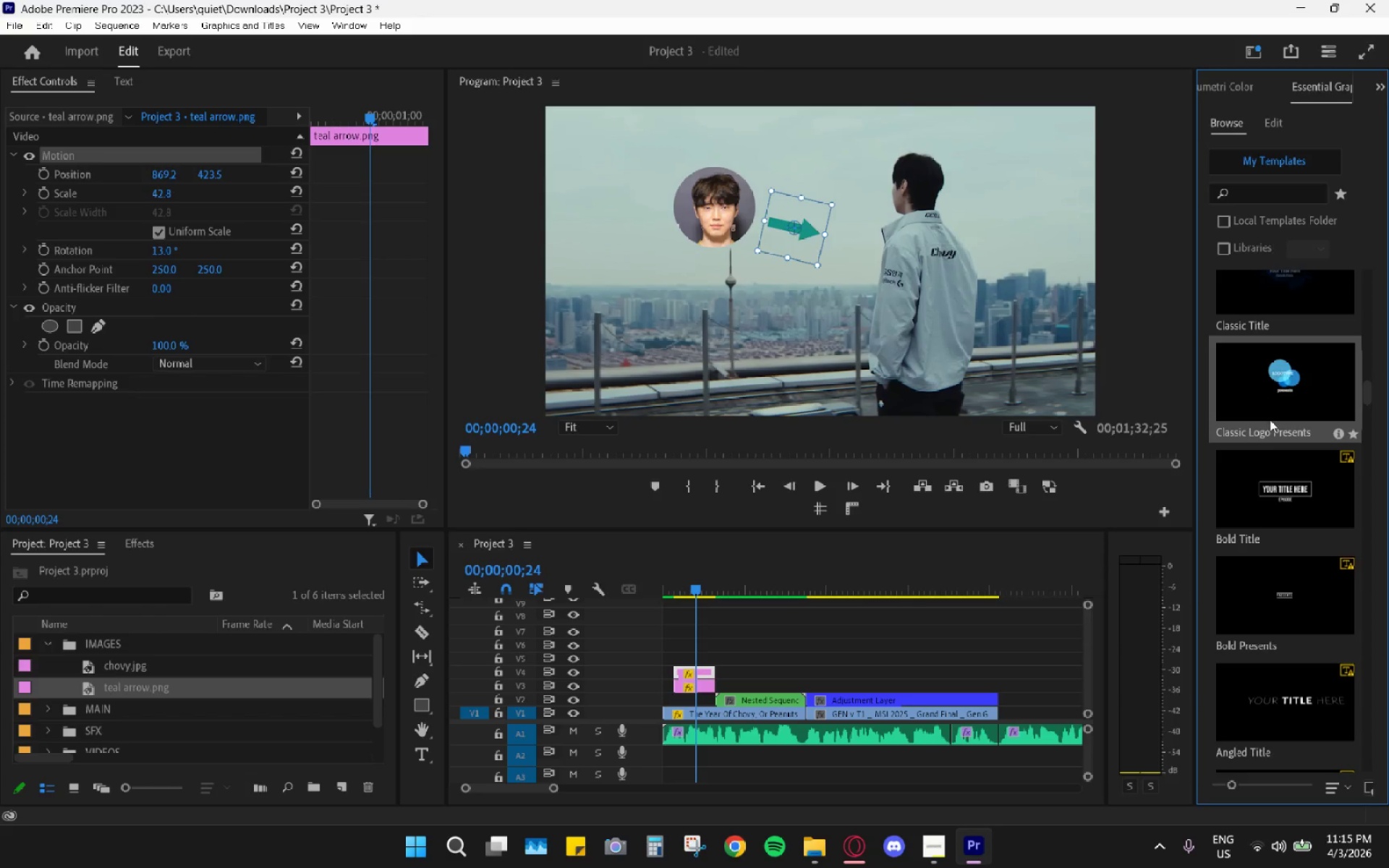 
left_click_drag(start_coordinate=[1297, 386], to_coordinate=[838, 282])
 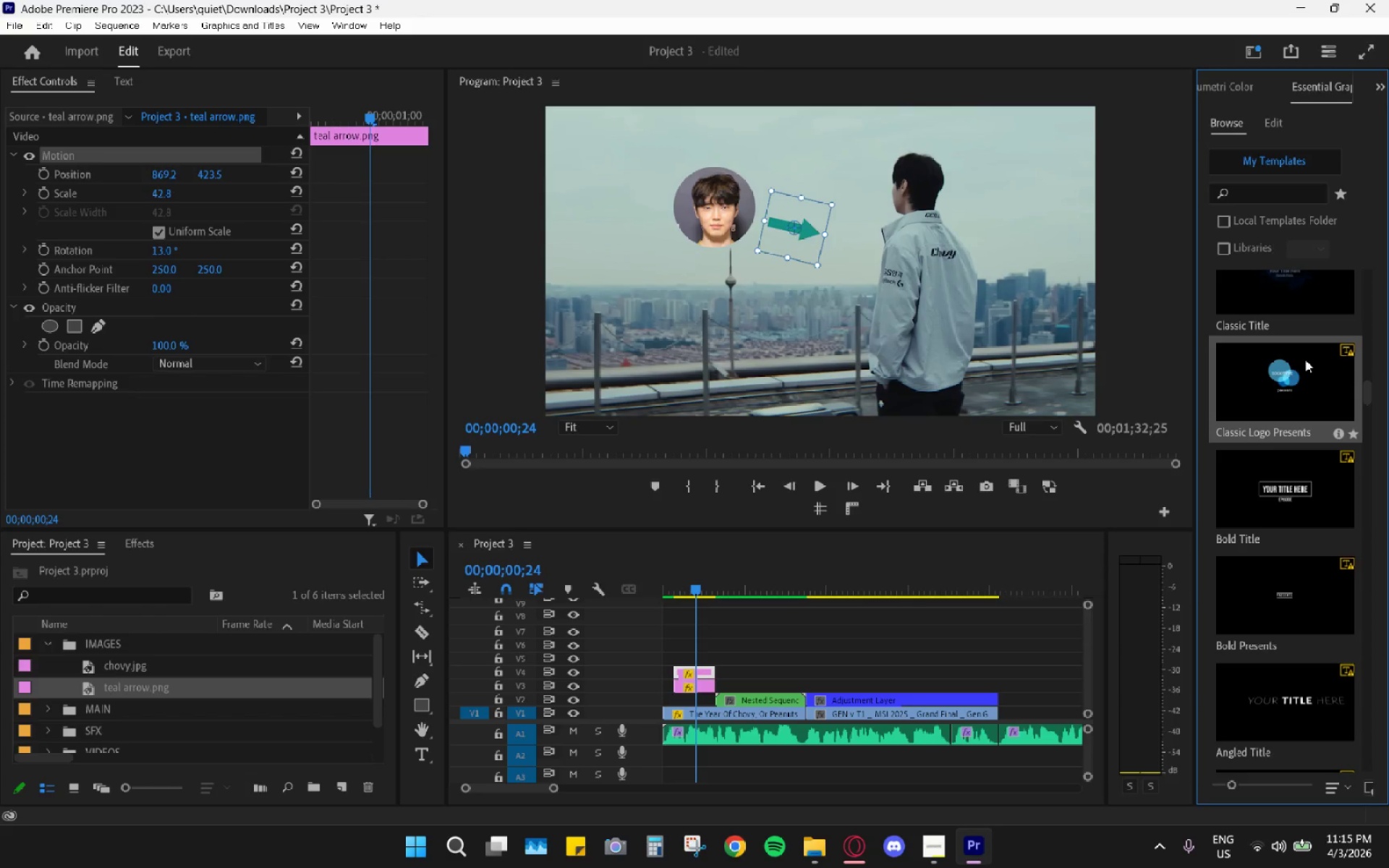 
left_click_drag(start_coordinate=[1284, 373], to_coordinate=[715, 642])
 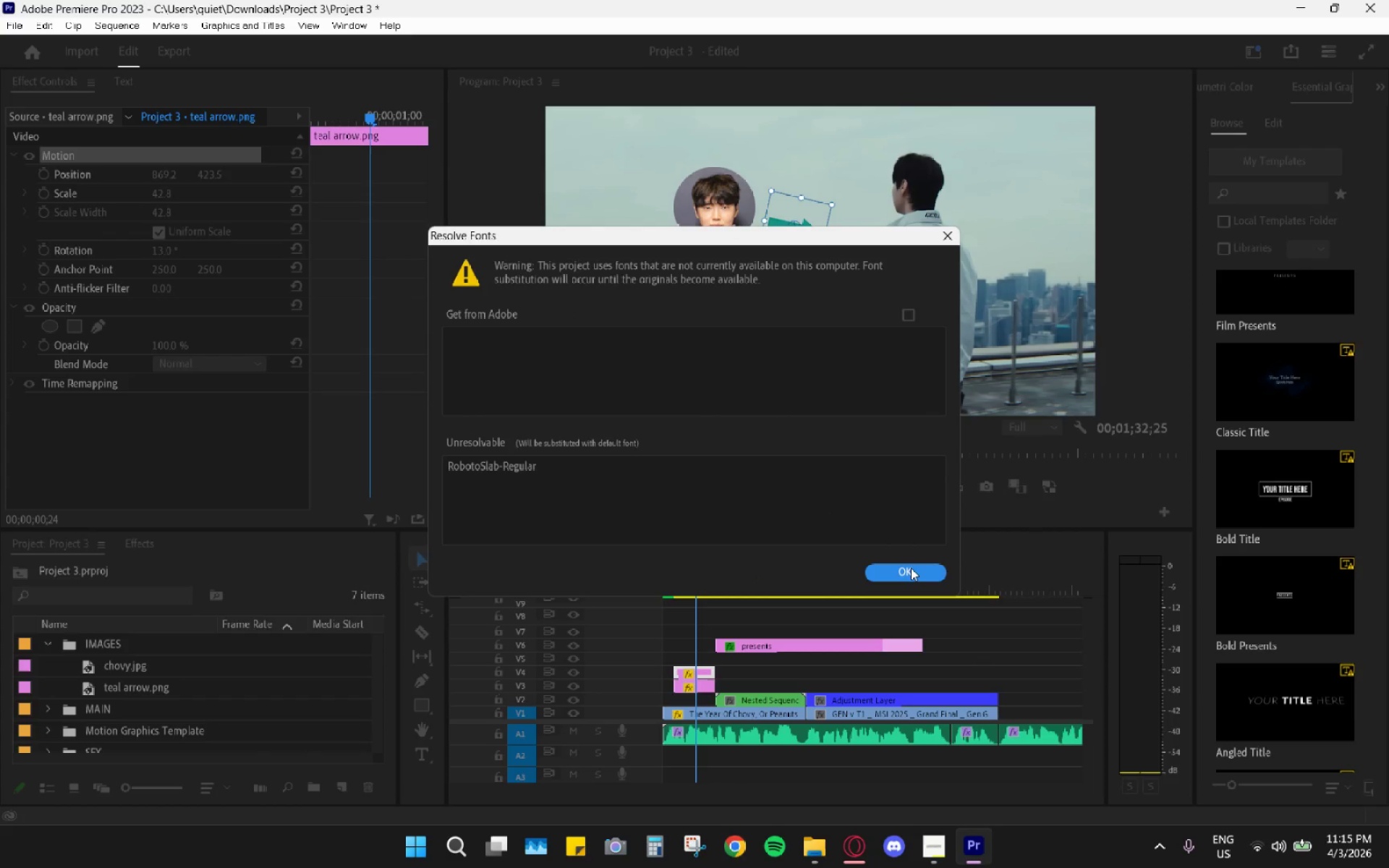 
left_click([907, 567])
 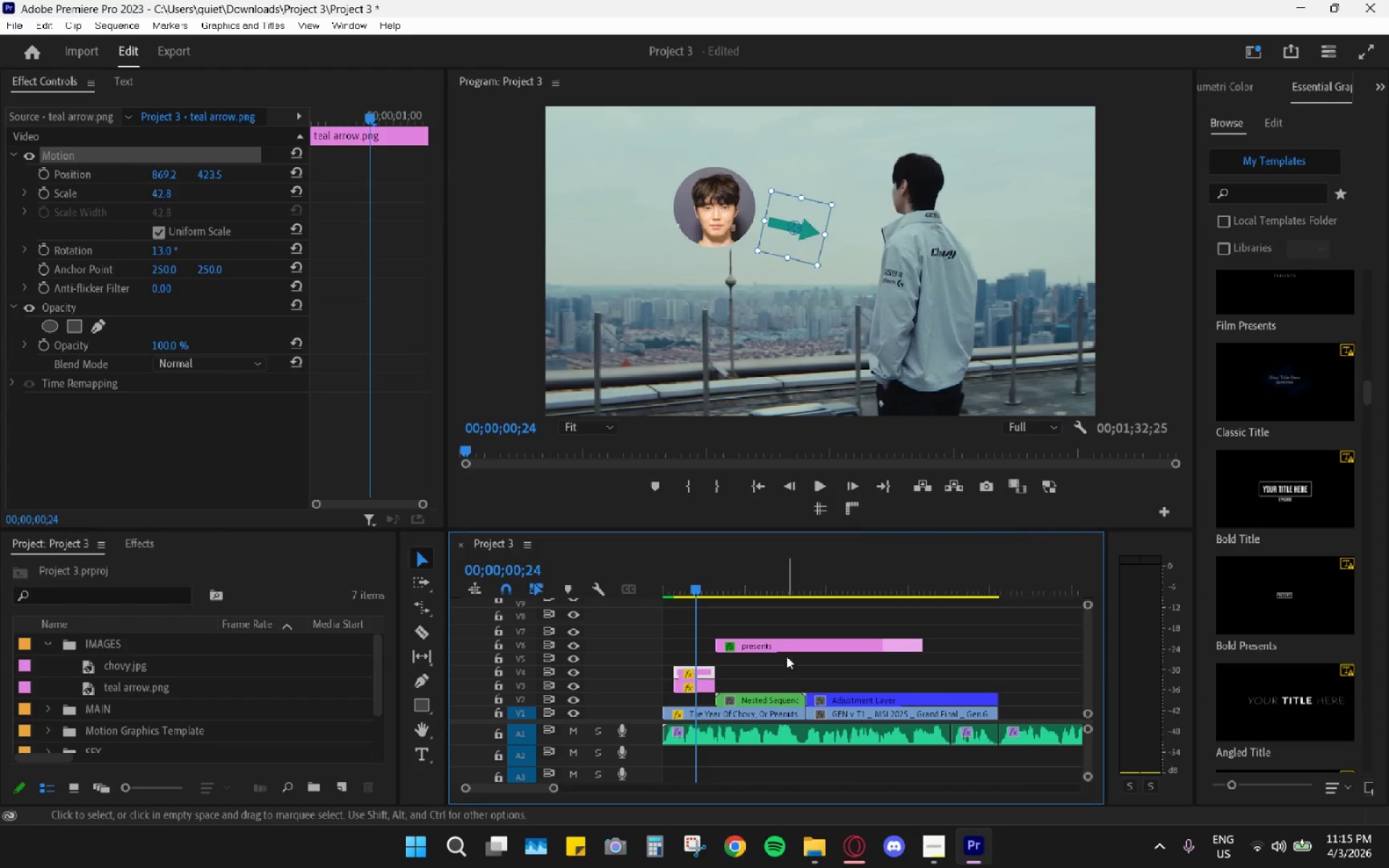 
left_click([791, 647])
 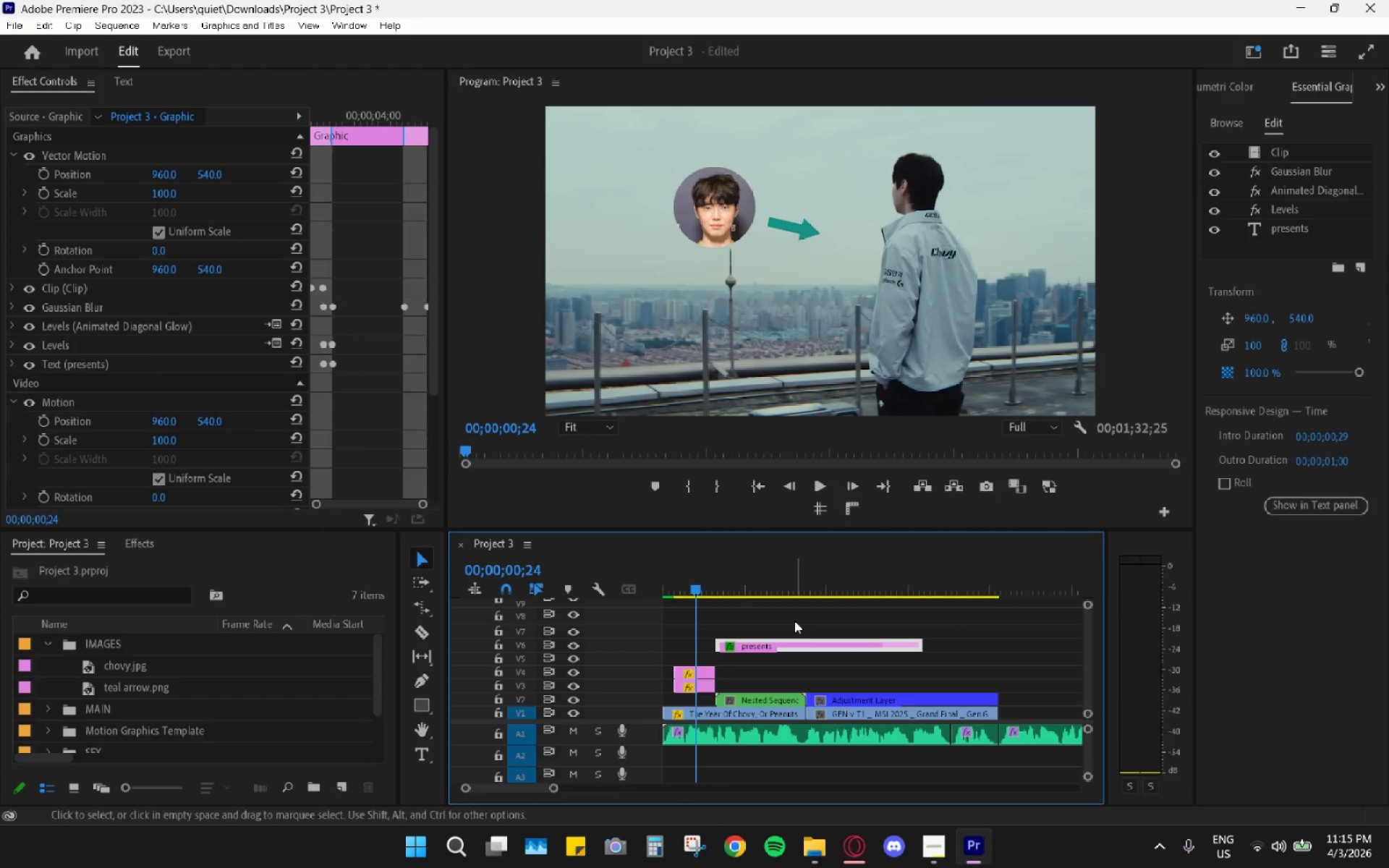 
key(H)
 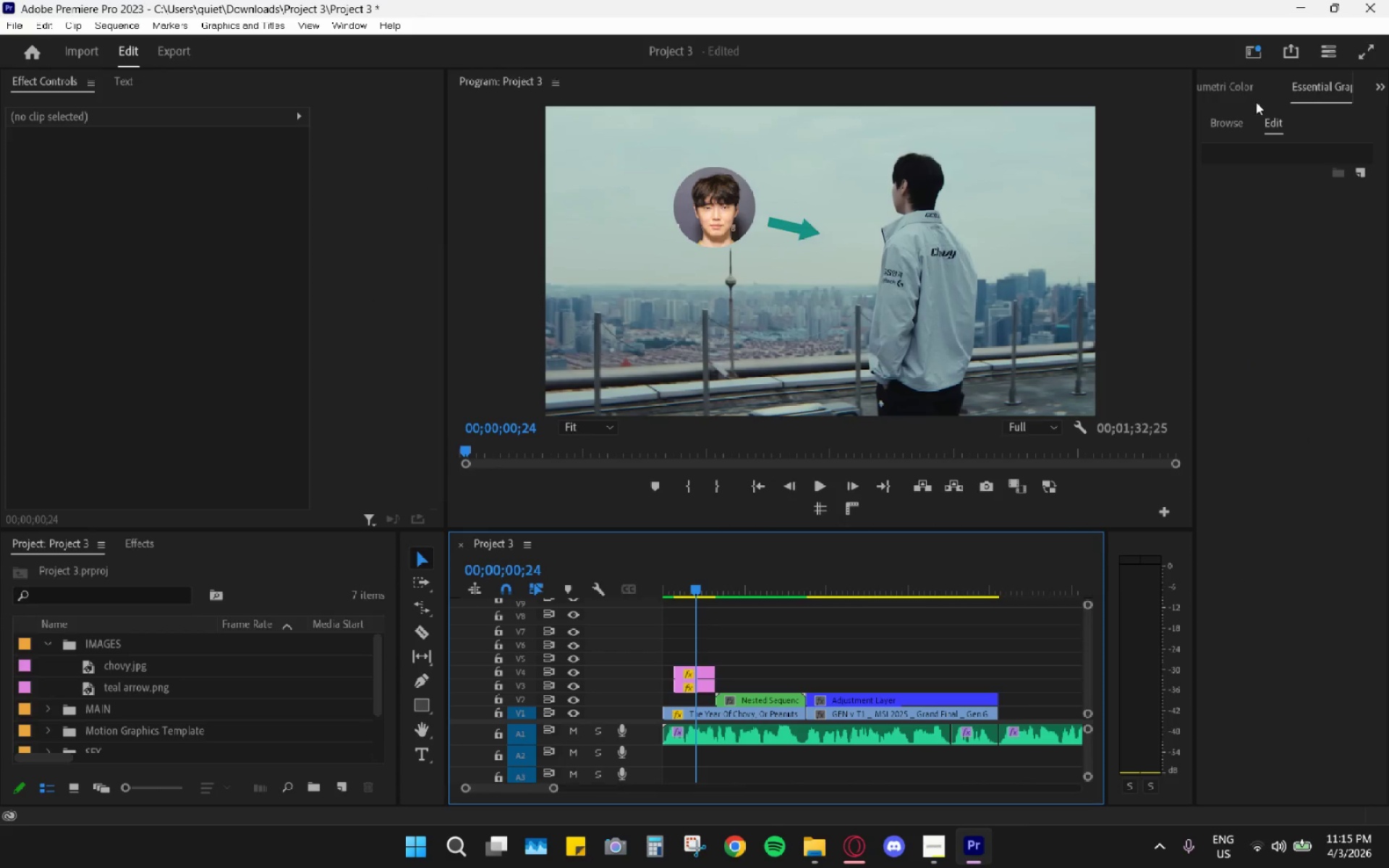 
left_click([1237, 87])
 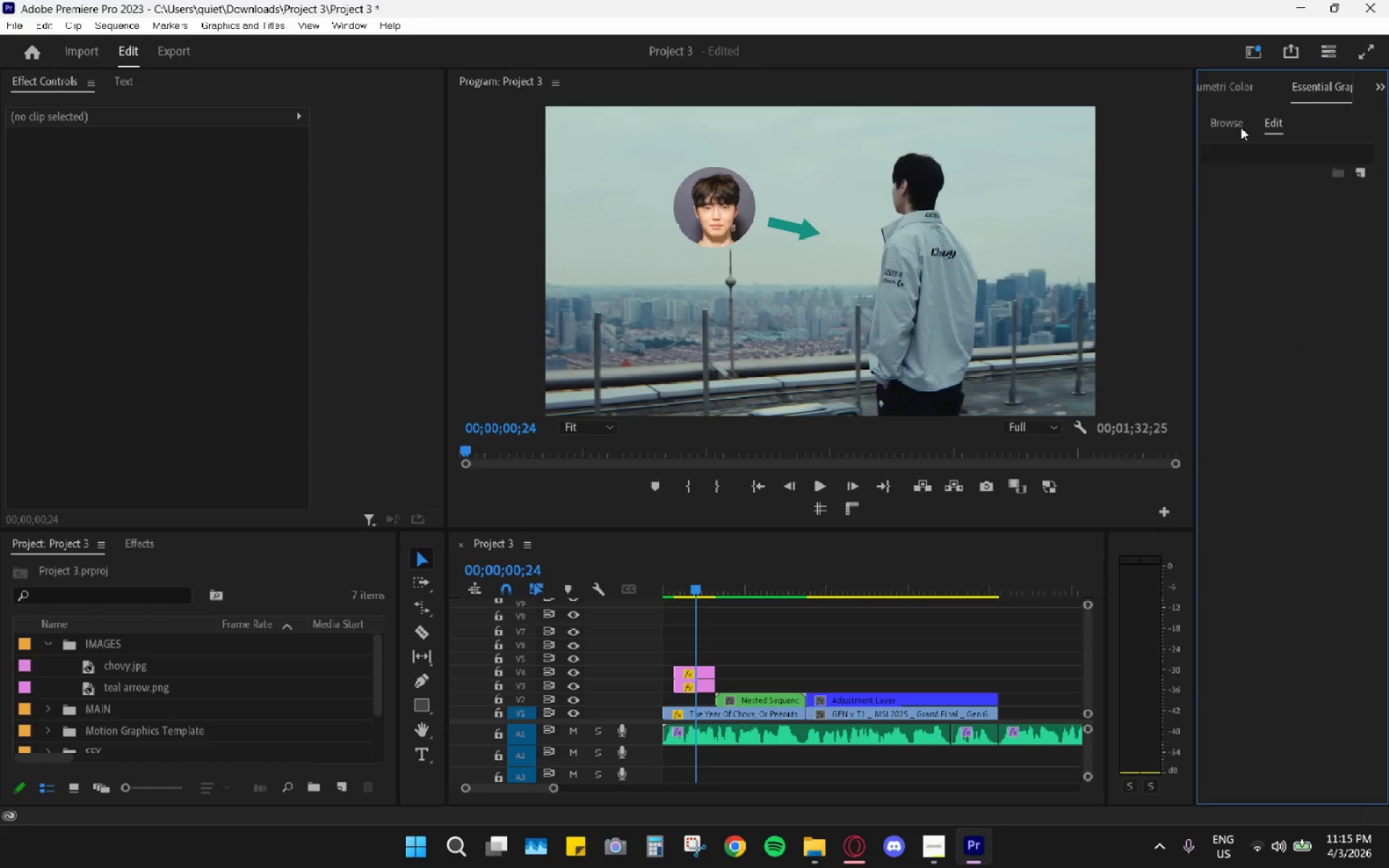 
scroll: coordinate [1333, 639], scroll_direction: down, amount: 233.0
 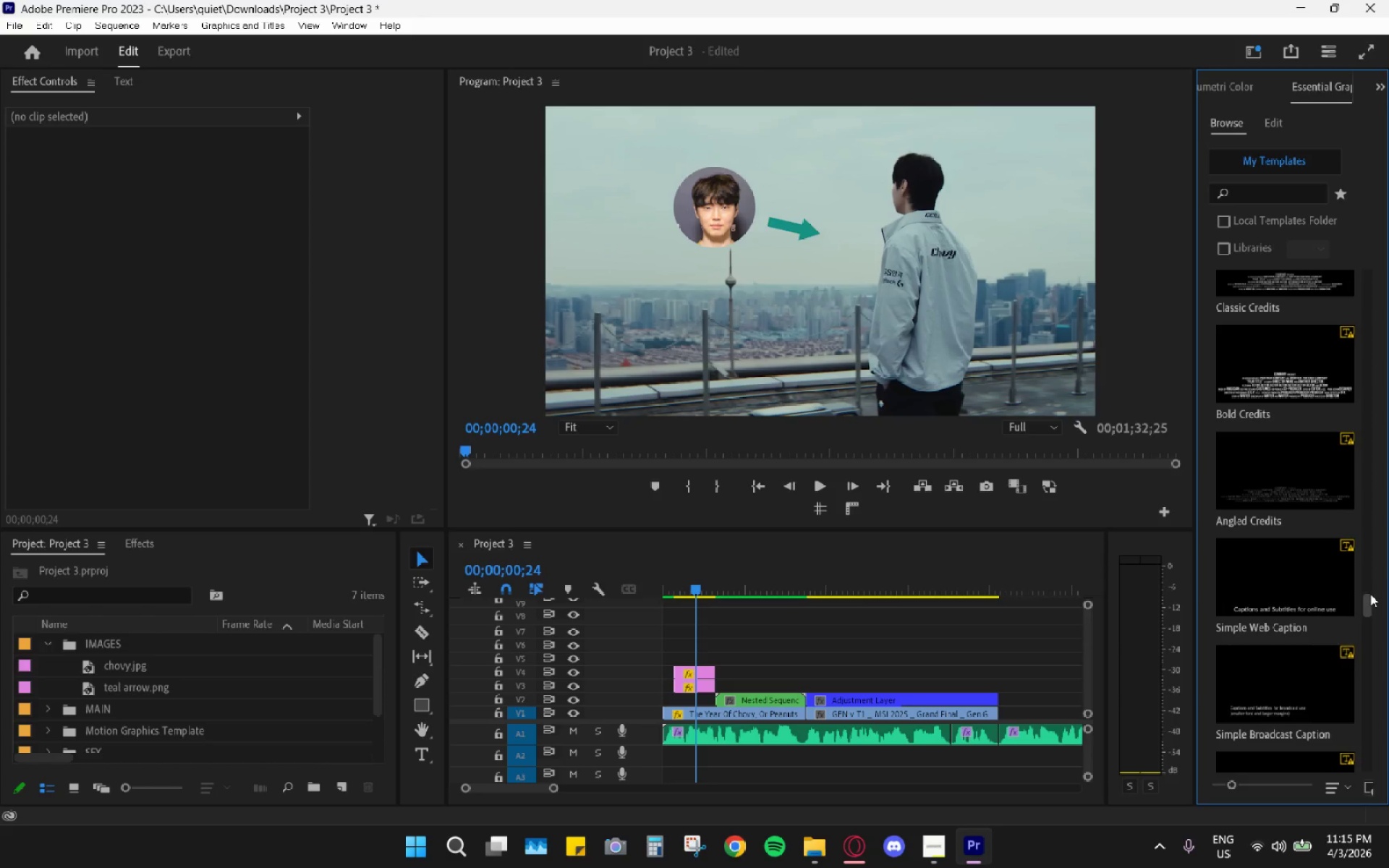 
left_click_drag(start_coordinate=[1367, 597], to_coordinate=[1307, 147])
 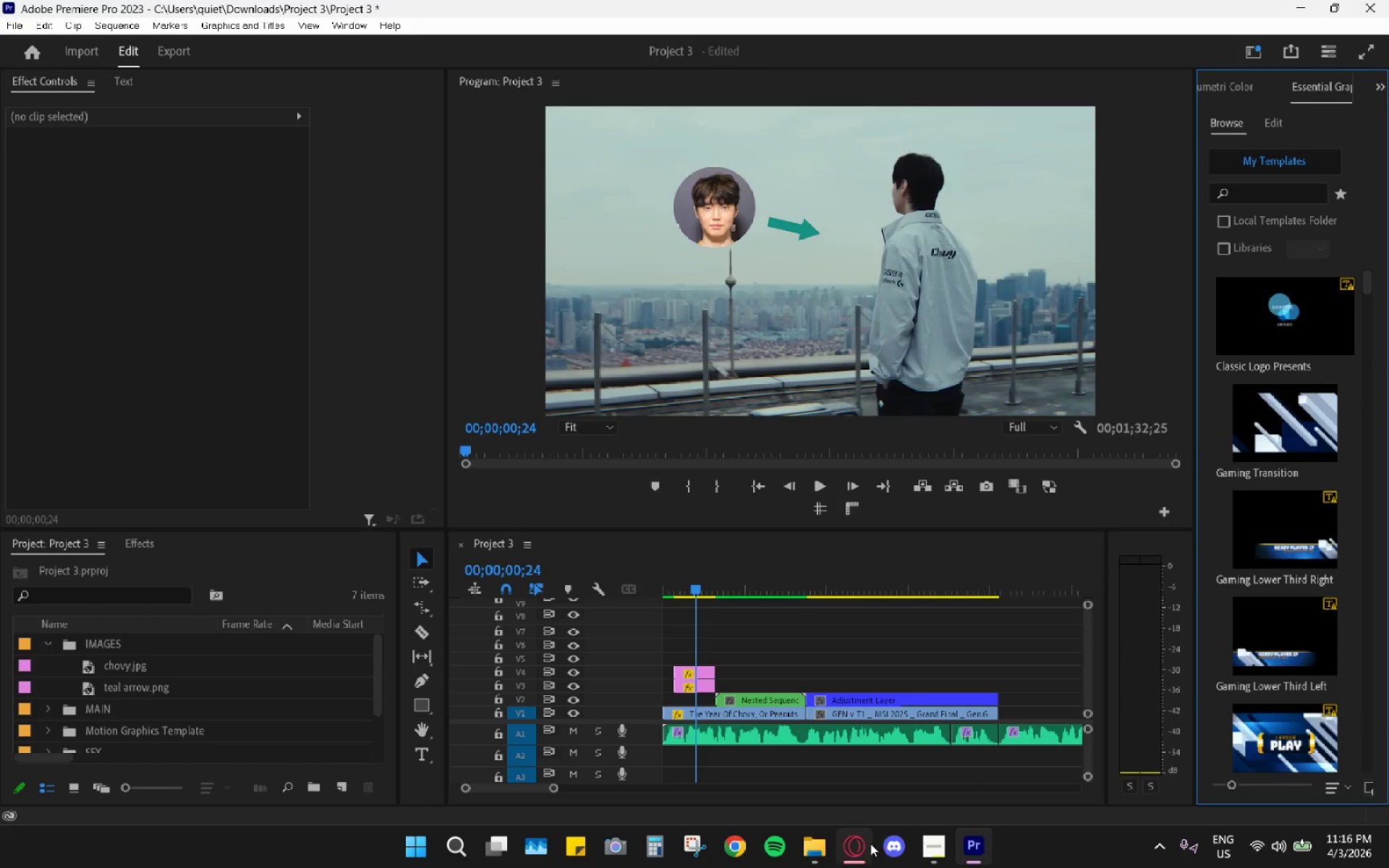 
left_click([865, 843])
 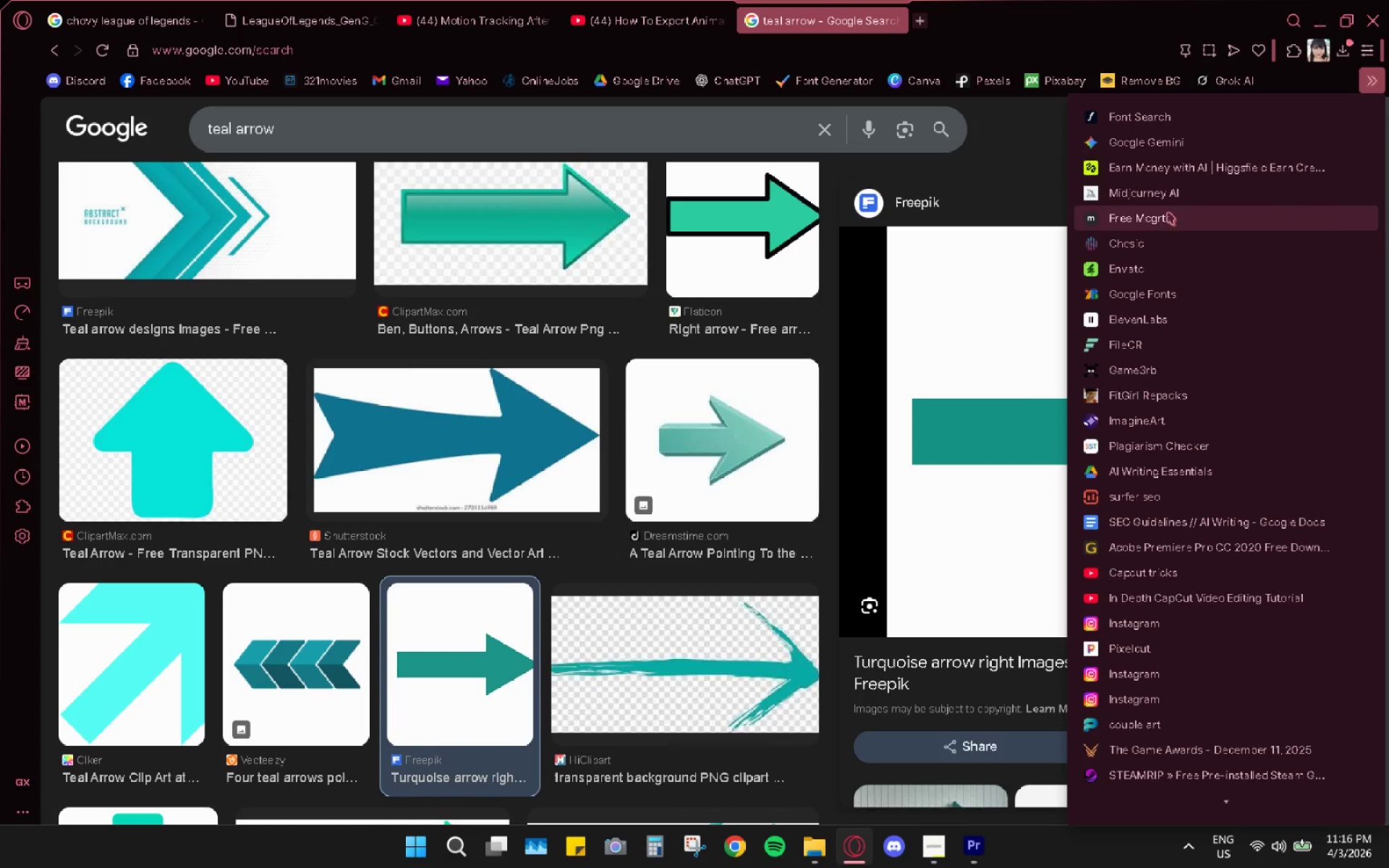 
left_click([1150, 226])
 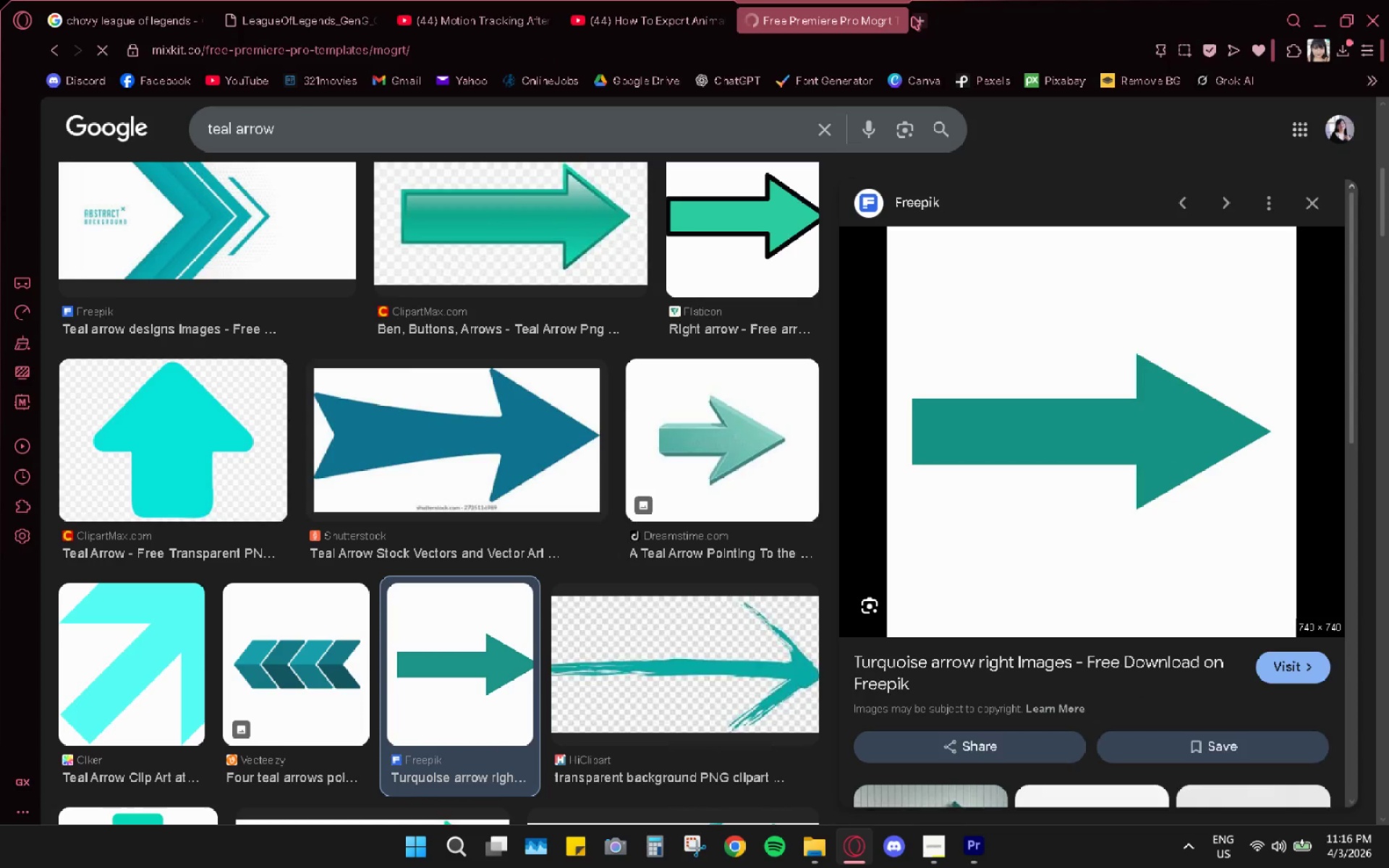 
left_click([912, 17])
 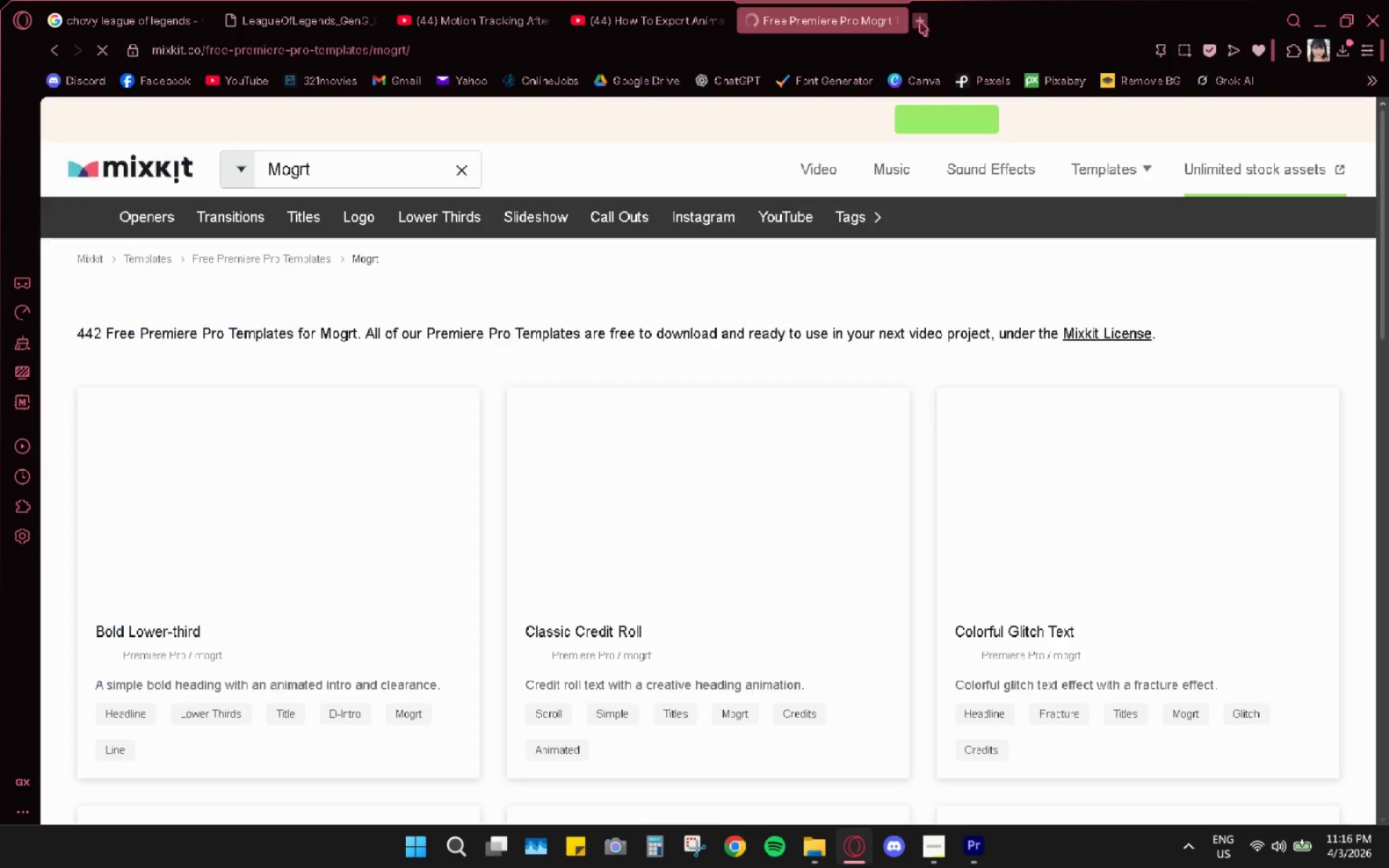 
left_click_drag(start_coordinate=[920, 22], to_coordinate=[1358, 85])
 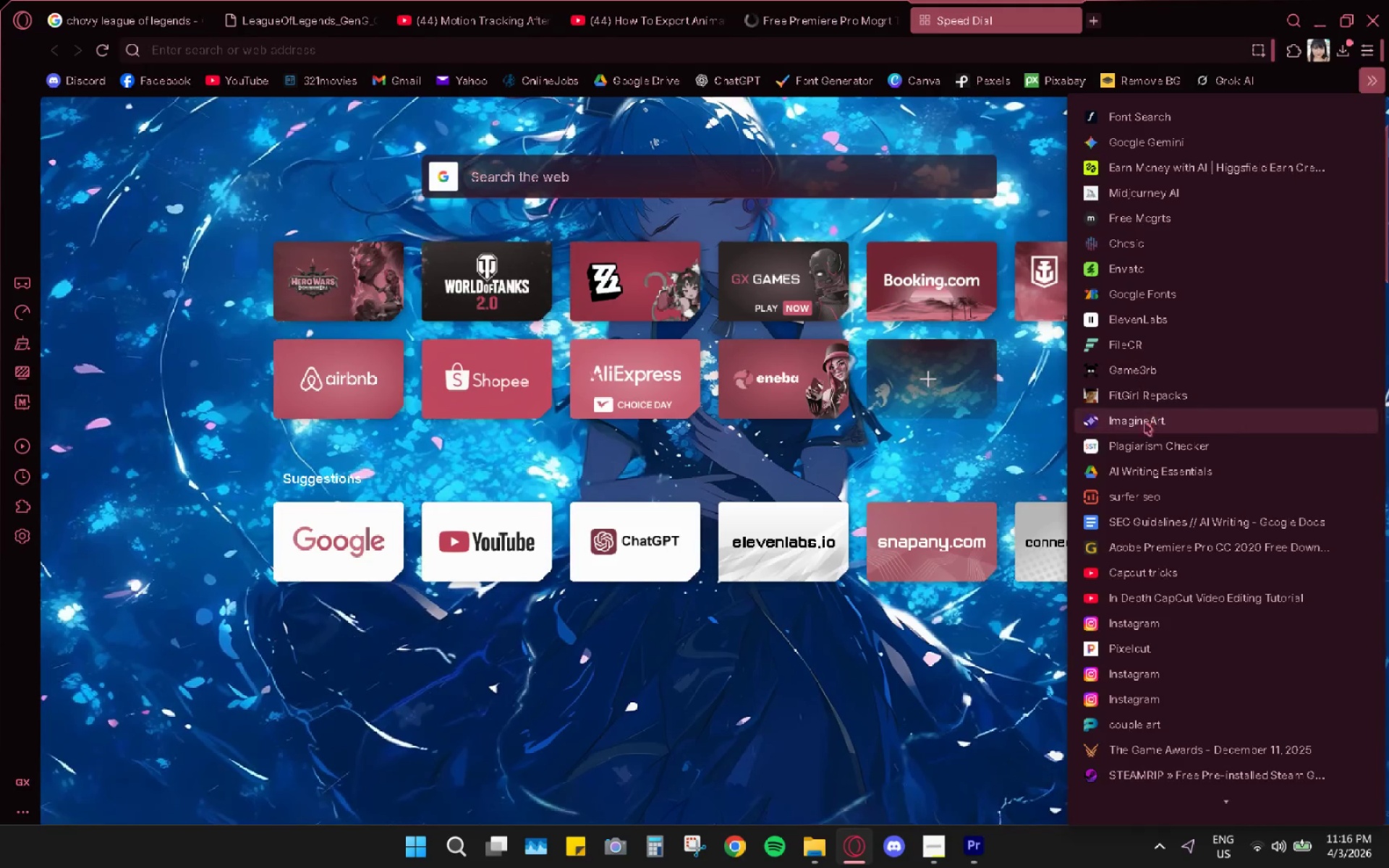 
wait(5.62)
 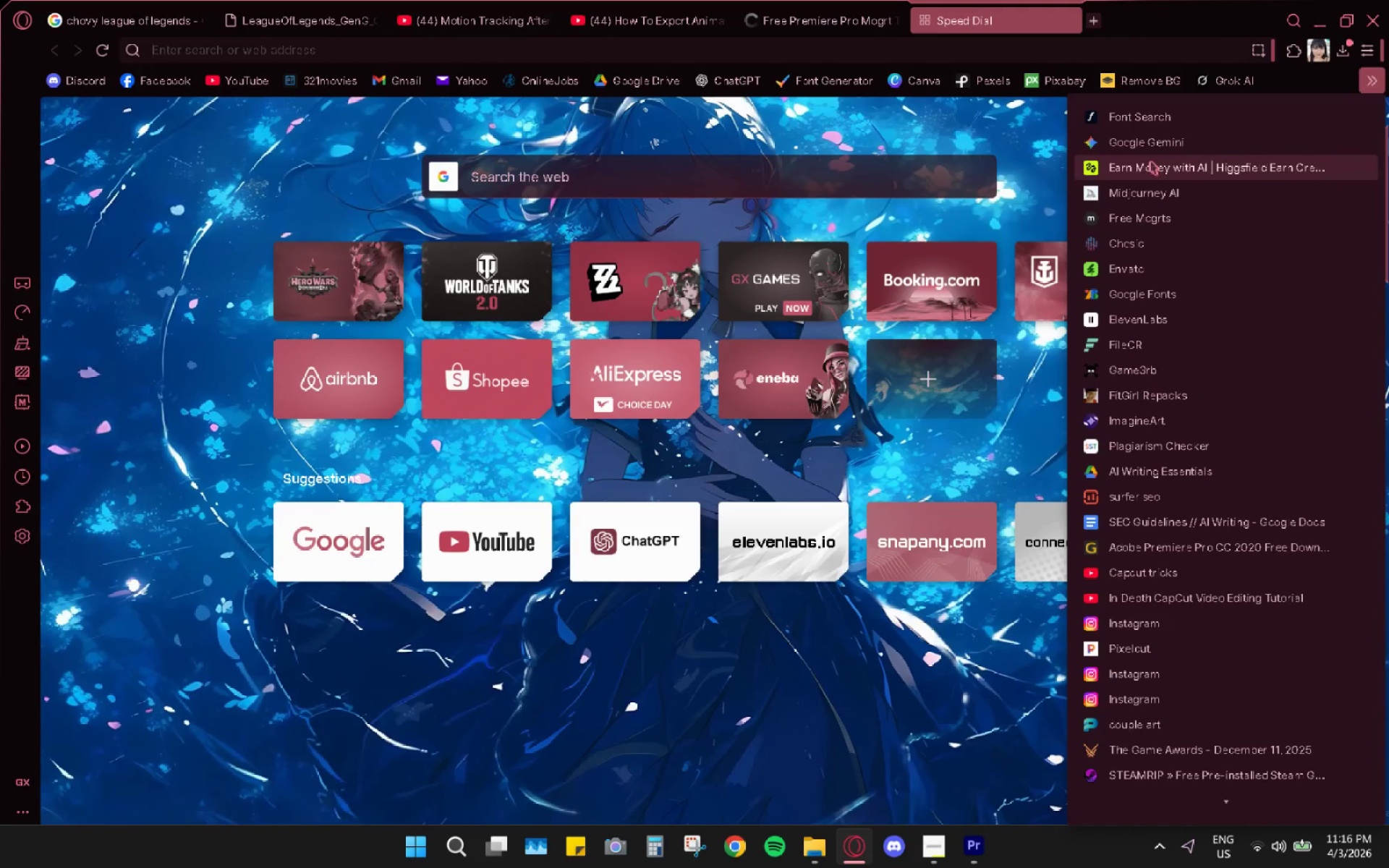 
double_click([1075, 22])
 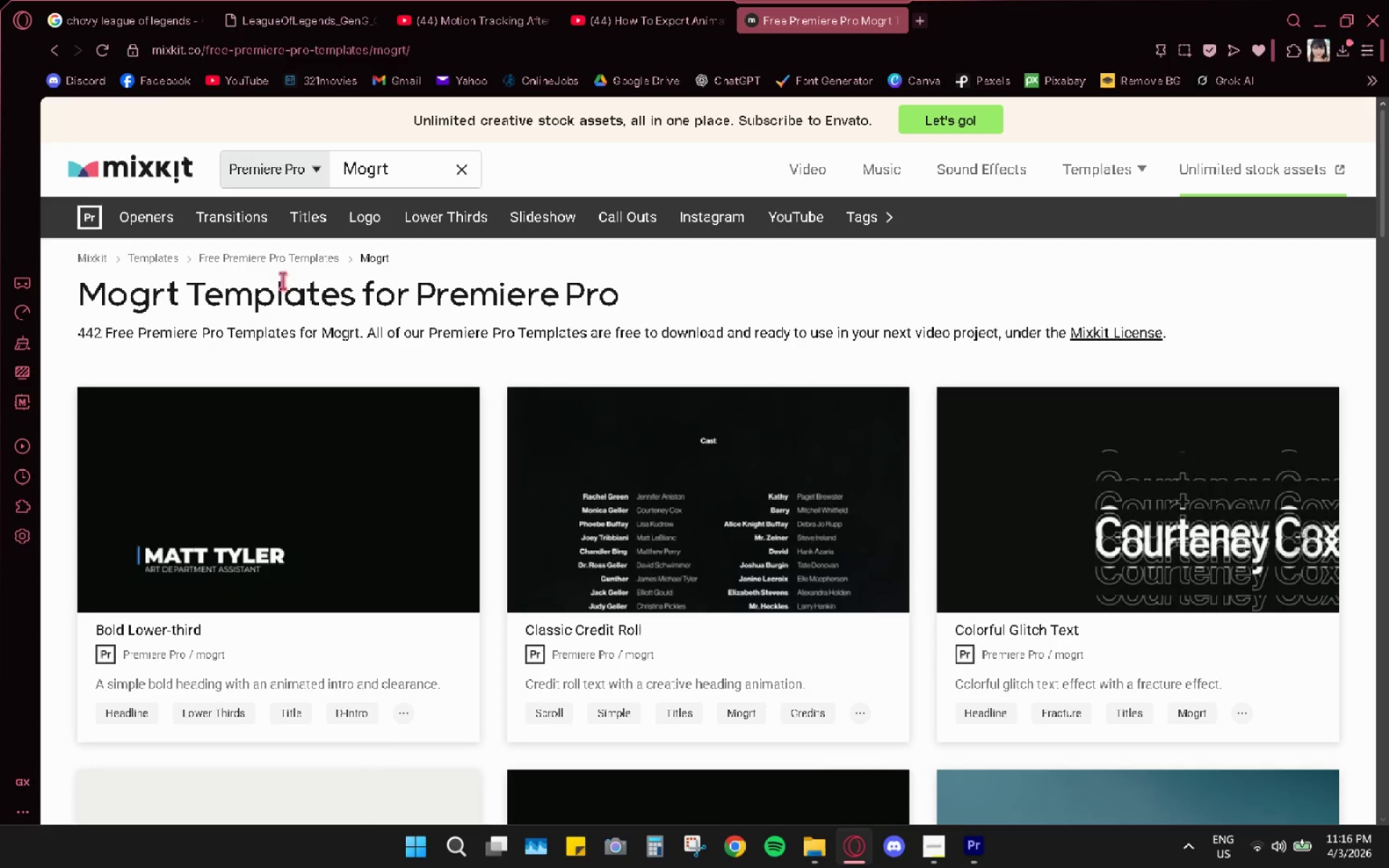 
scroll: coordinate [481, 443], scroll_direction: down, amount: 5.0
 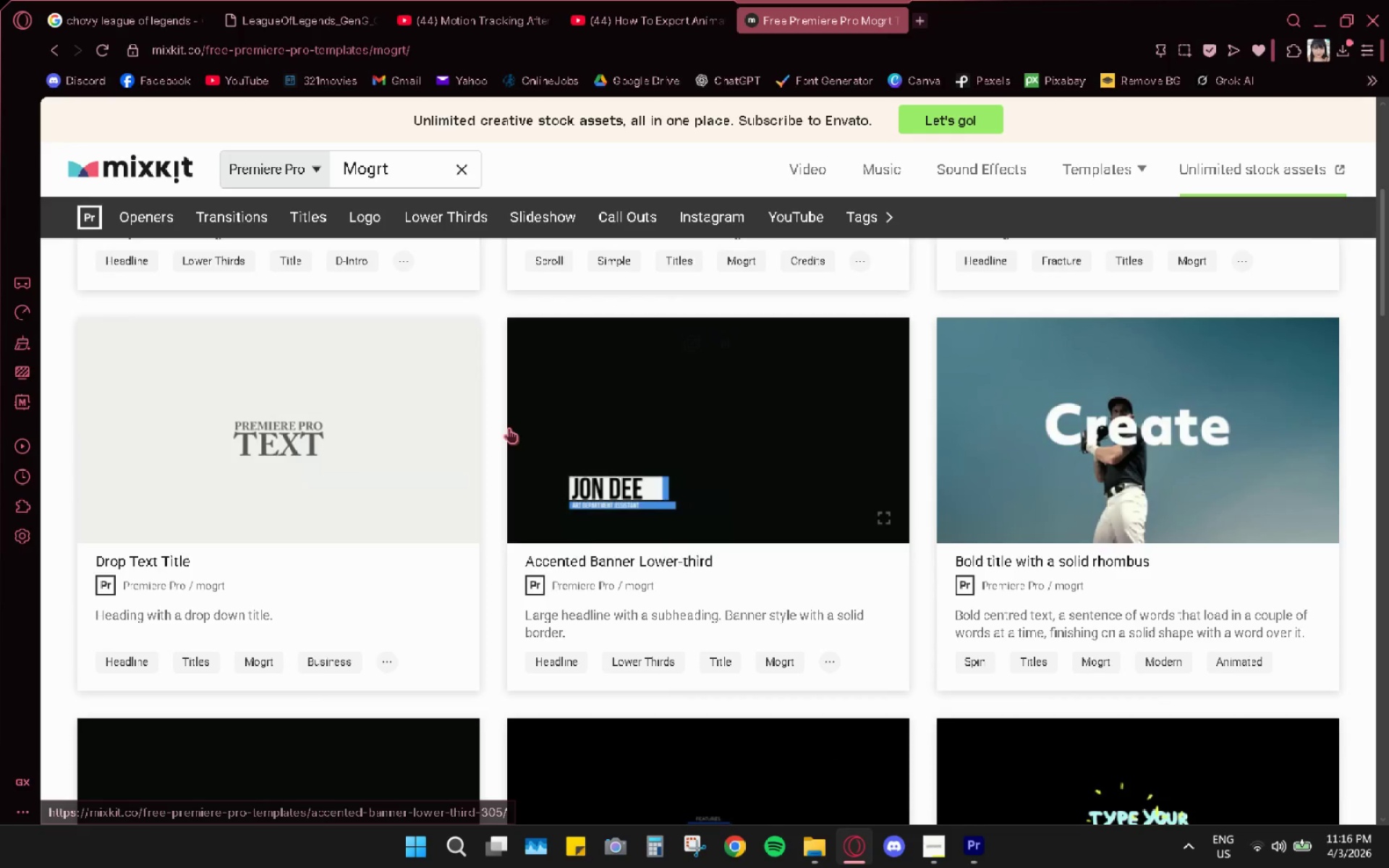 
scroll: coordinate [548, 411], scroll_direction: up, amount: 5.0
 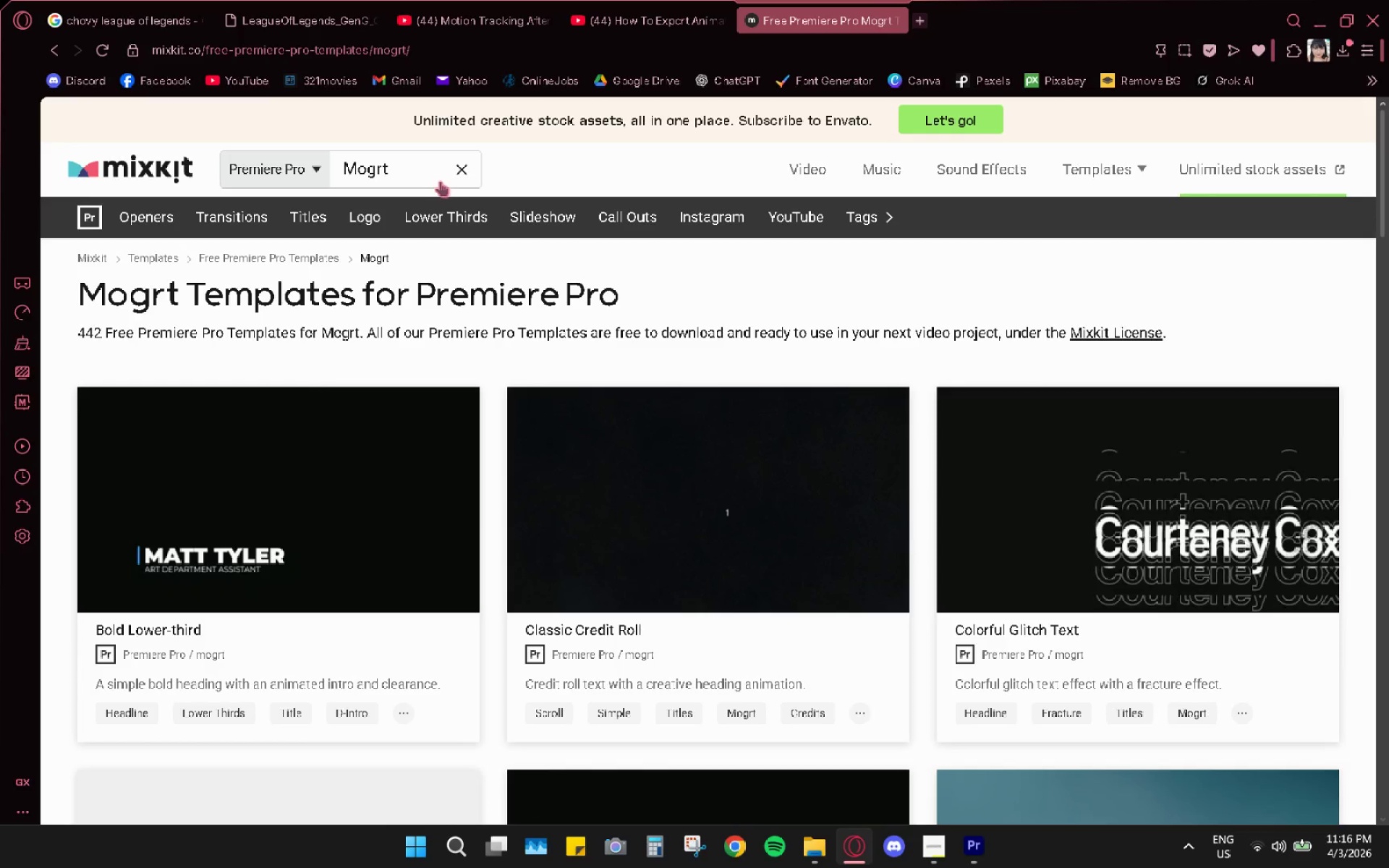 
double_click([412, 169])
 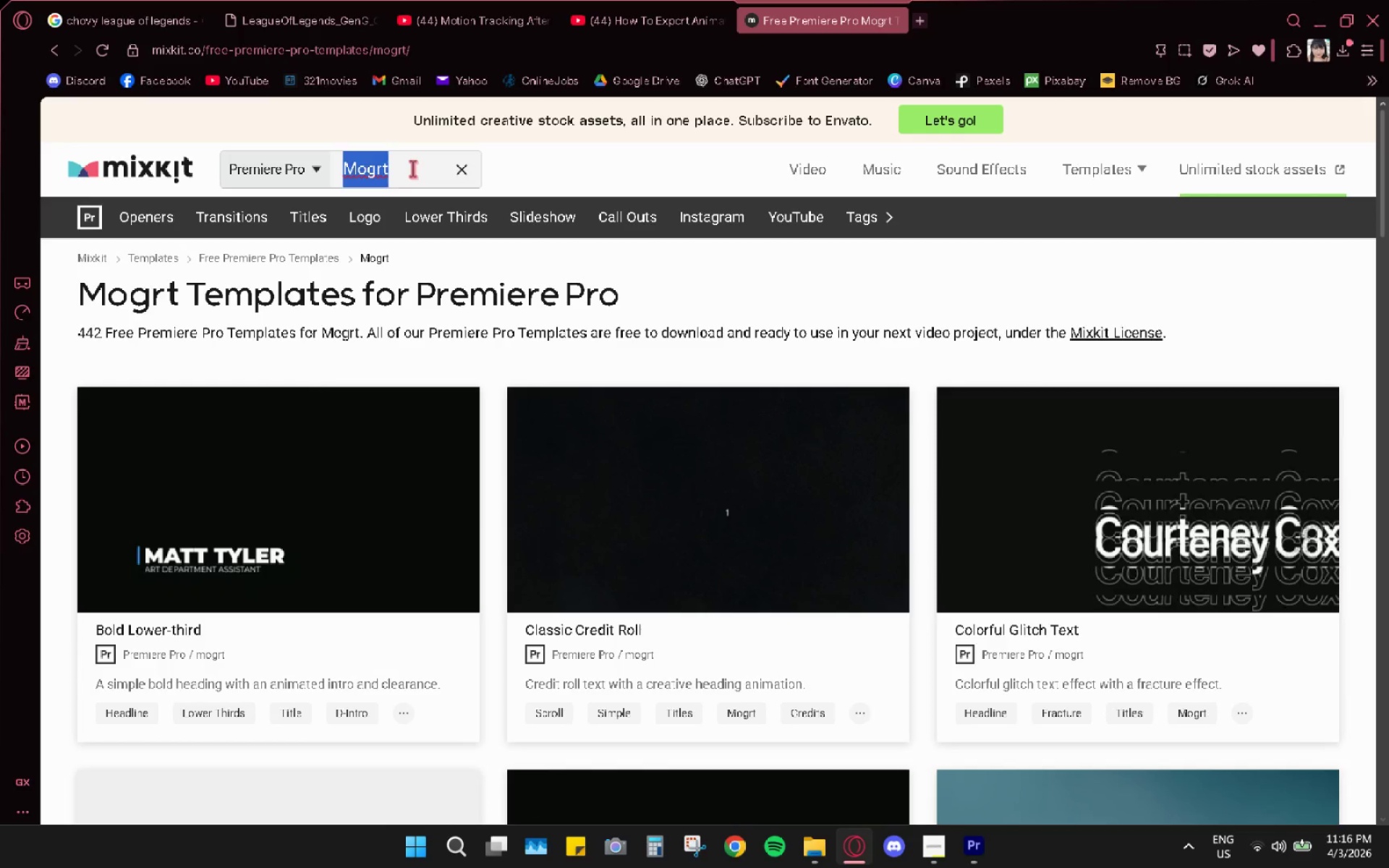 
type(circle)
 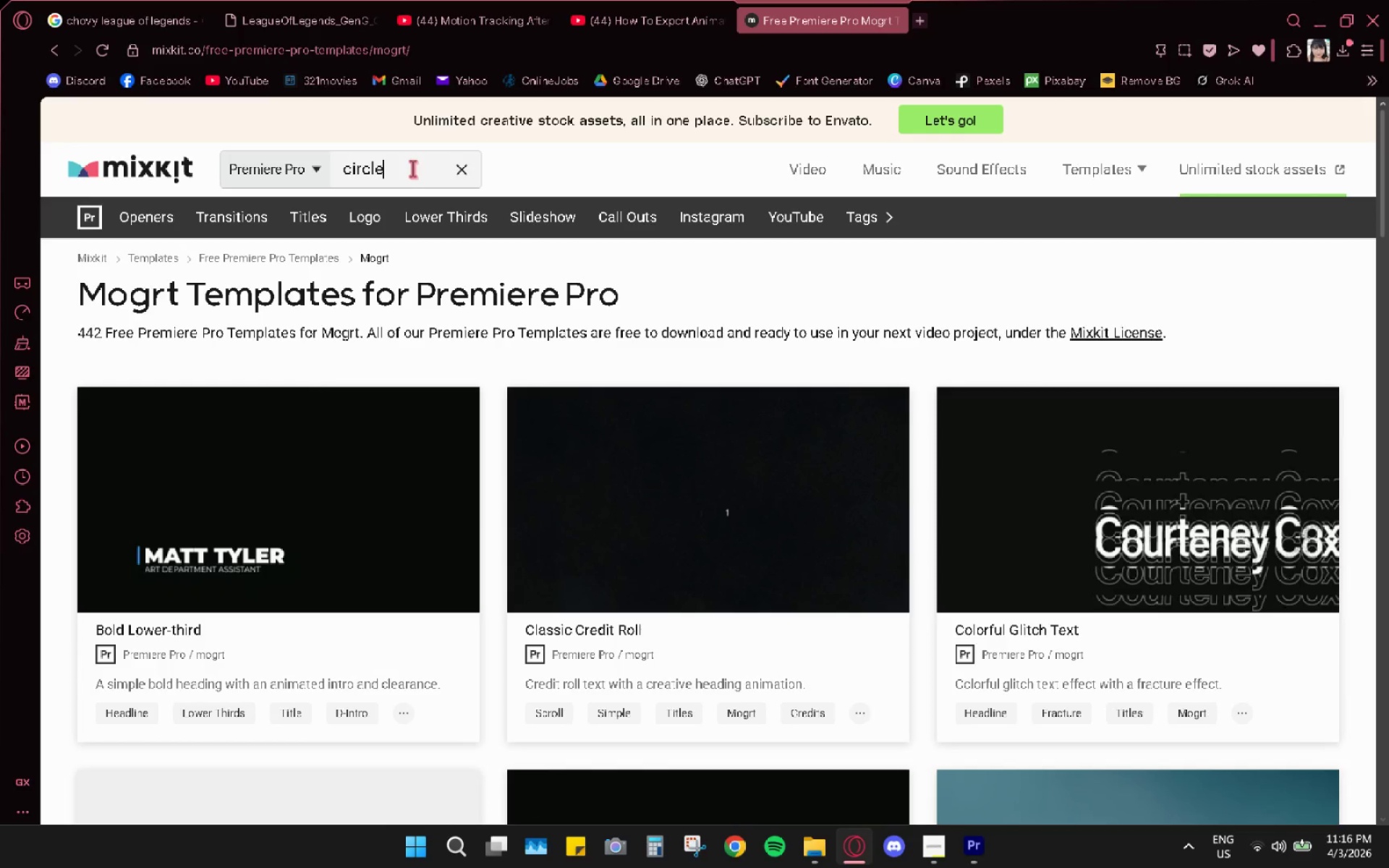 
key(Enter)
 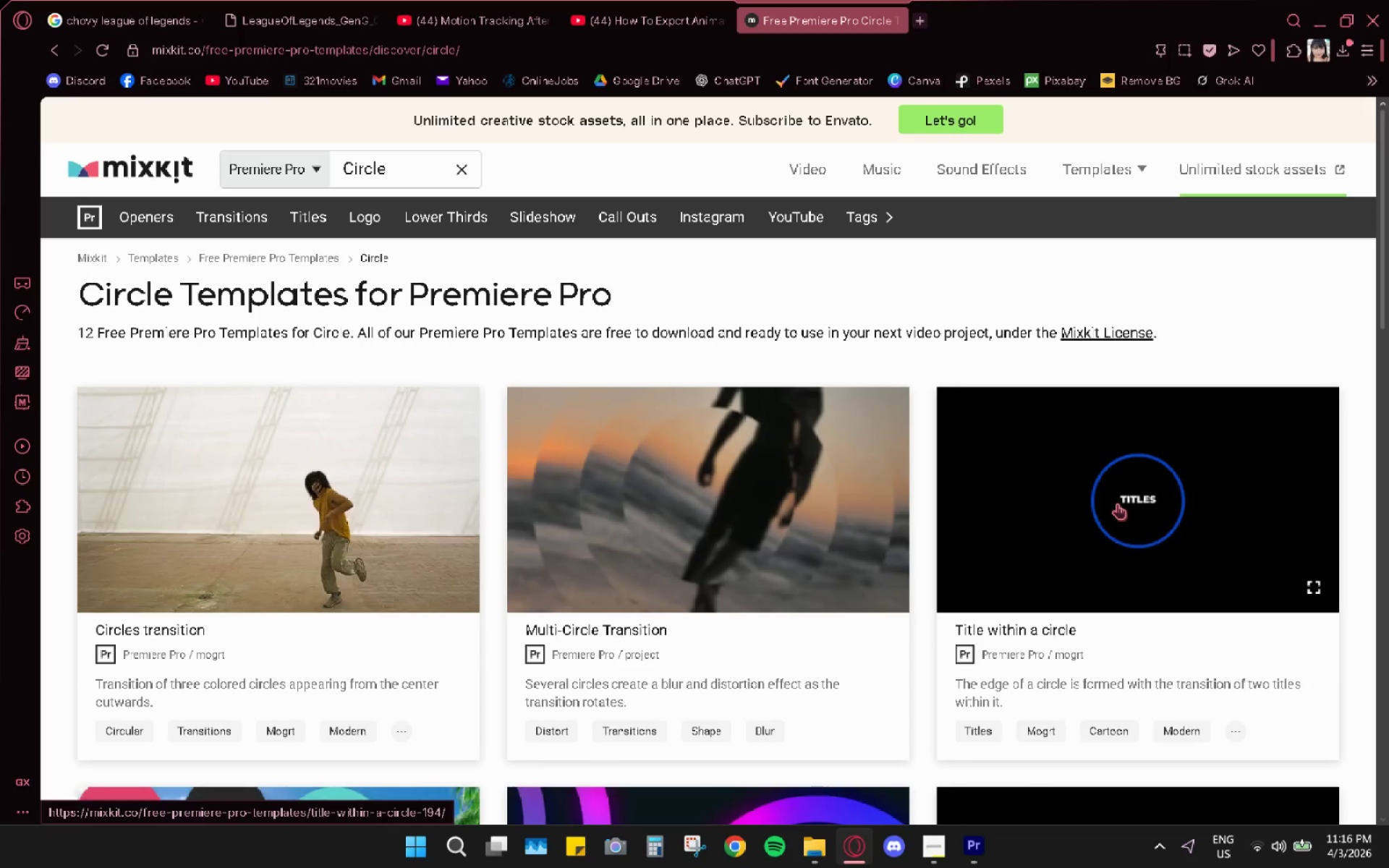 
wait(6.16)
 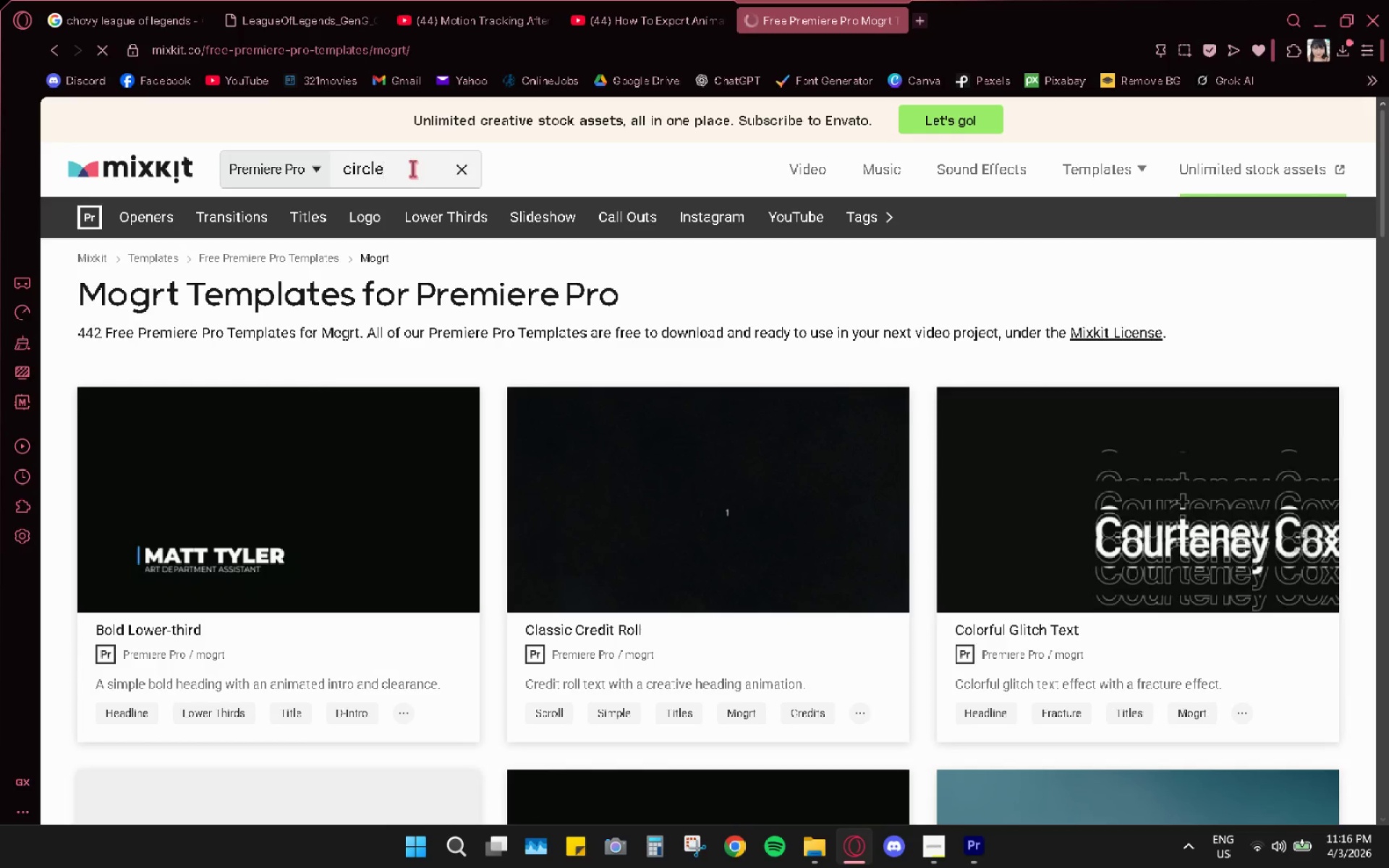 
scroll: coordinate [1107, 536], scroll_direction: down, amount: 4.0
 